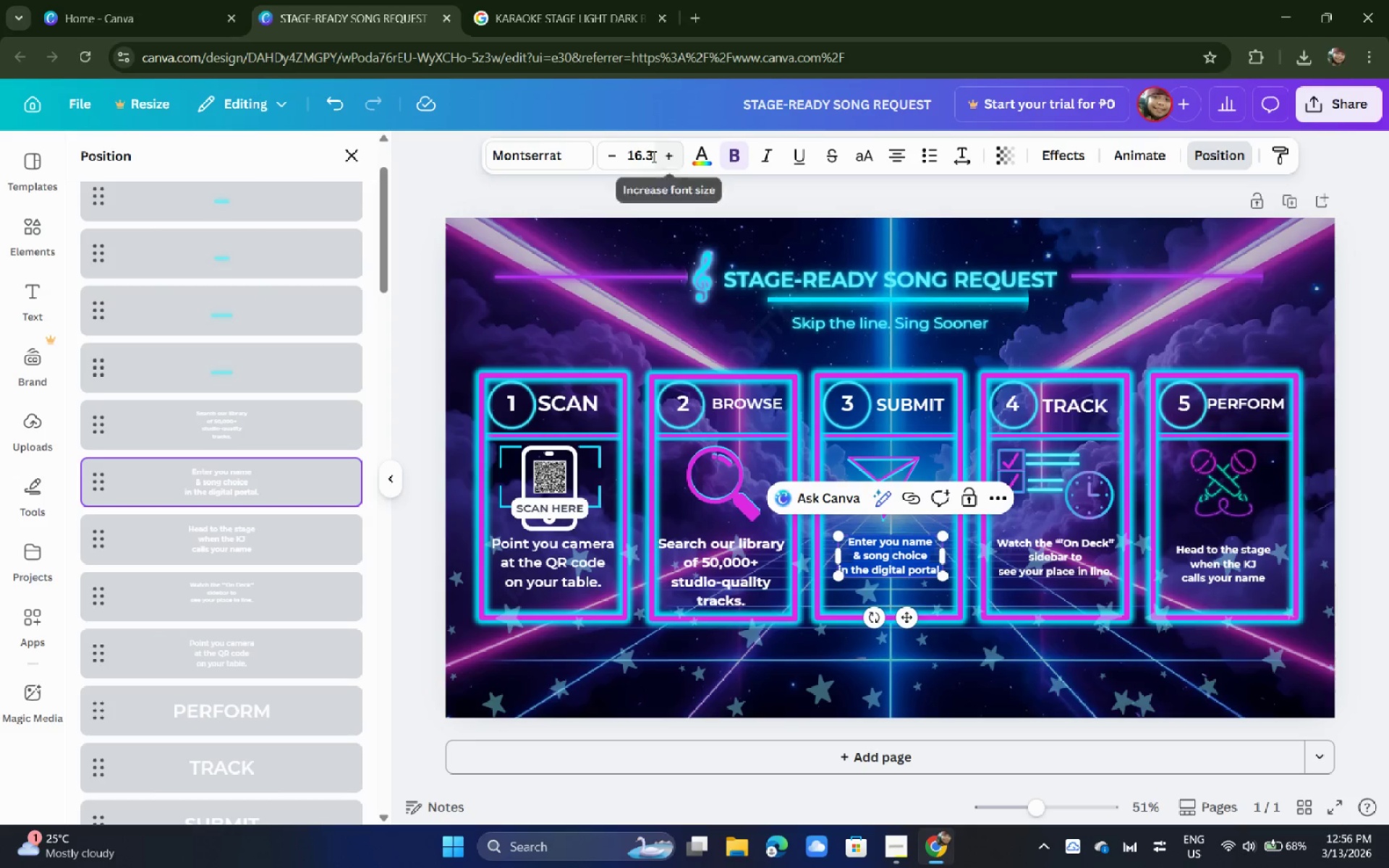 
double_click([650, 156])
 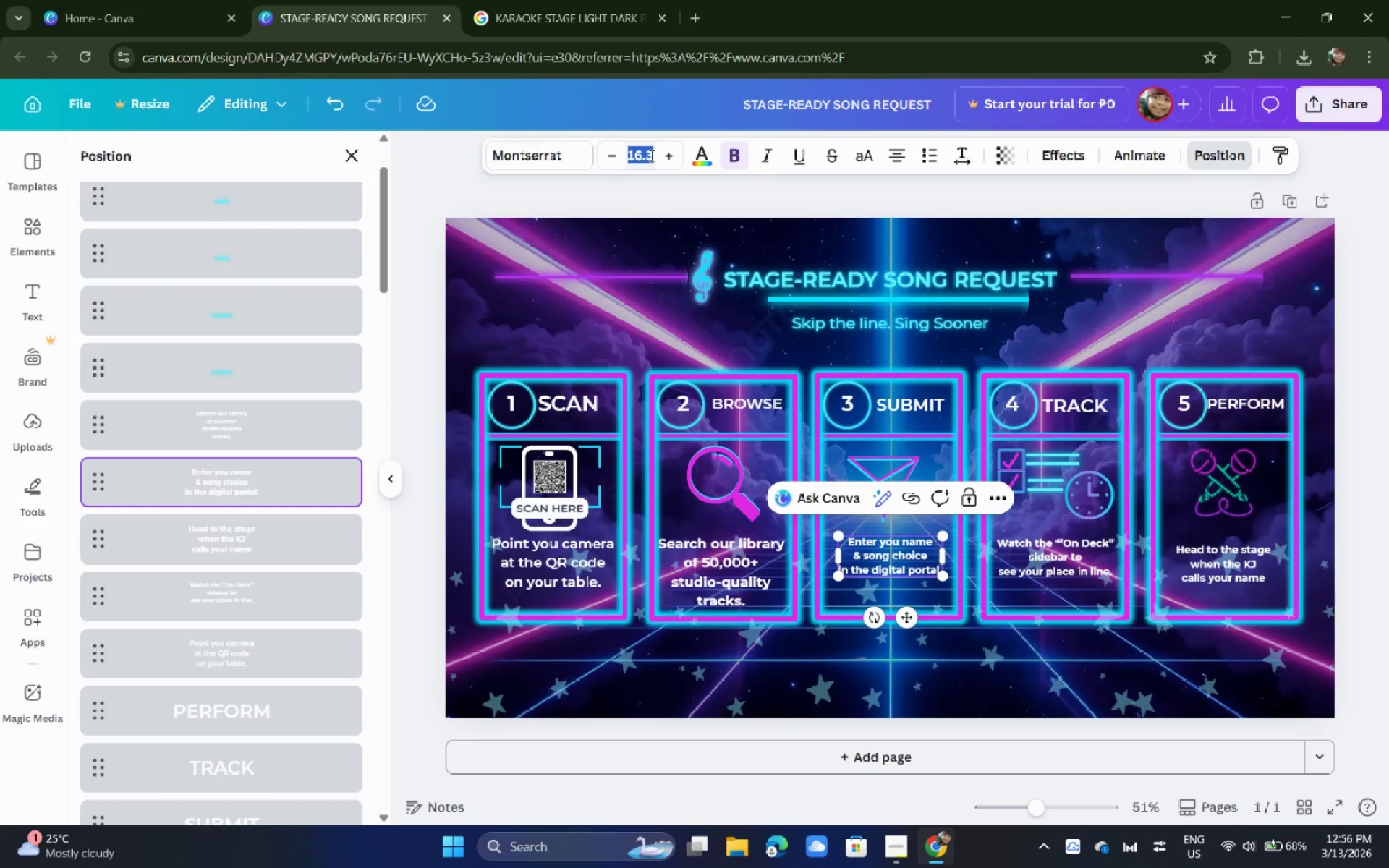 
type(22)
 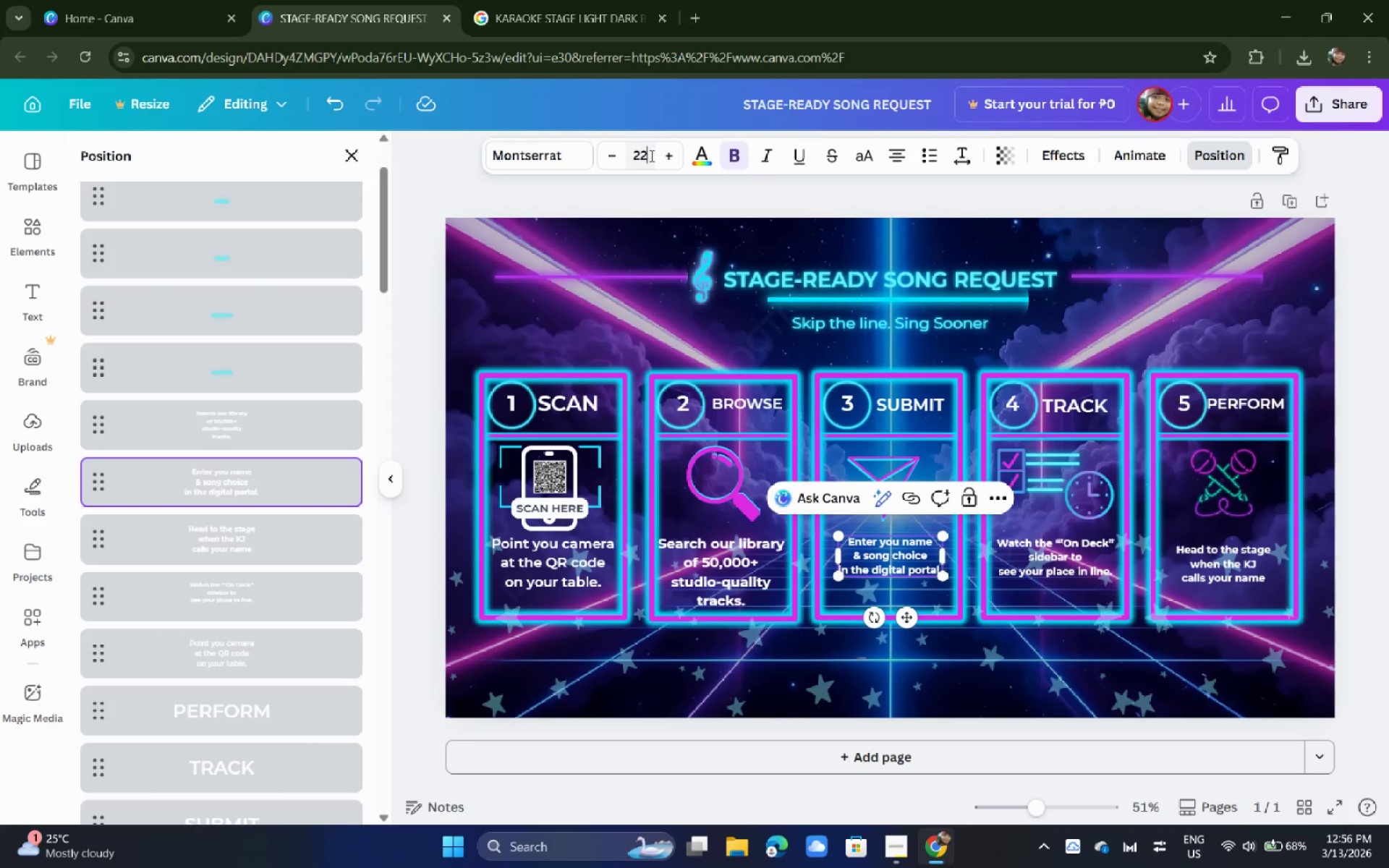 
key(Enter)
 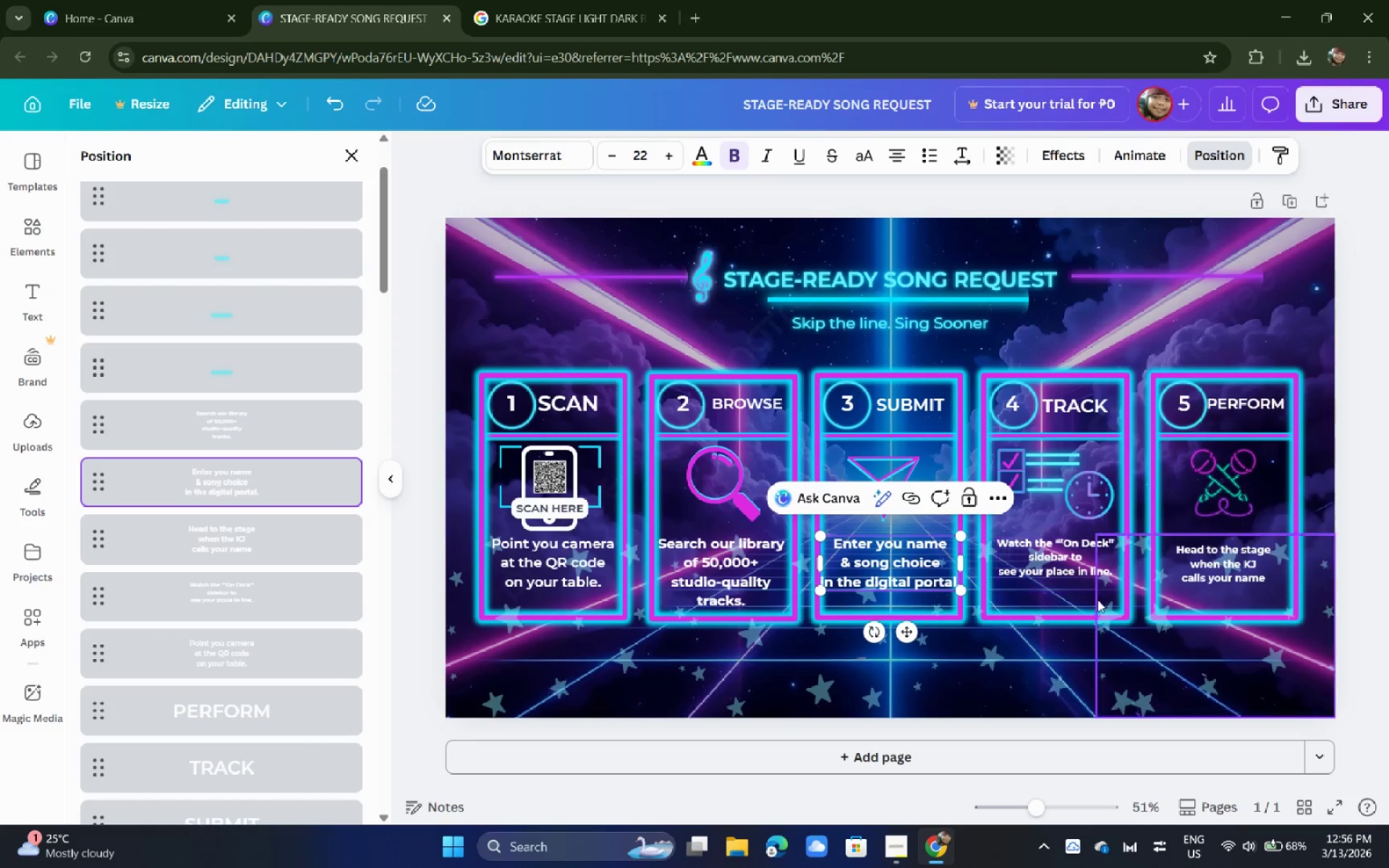 
left_click([1055, 574])
 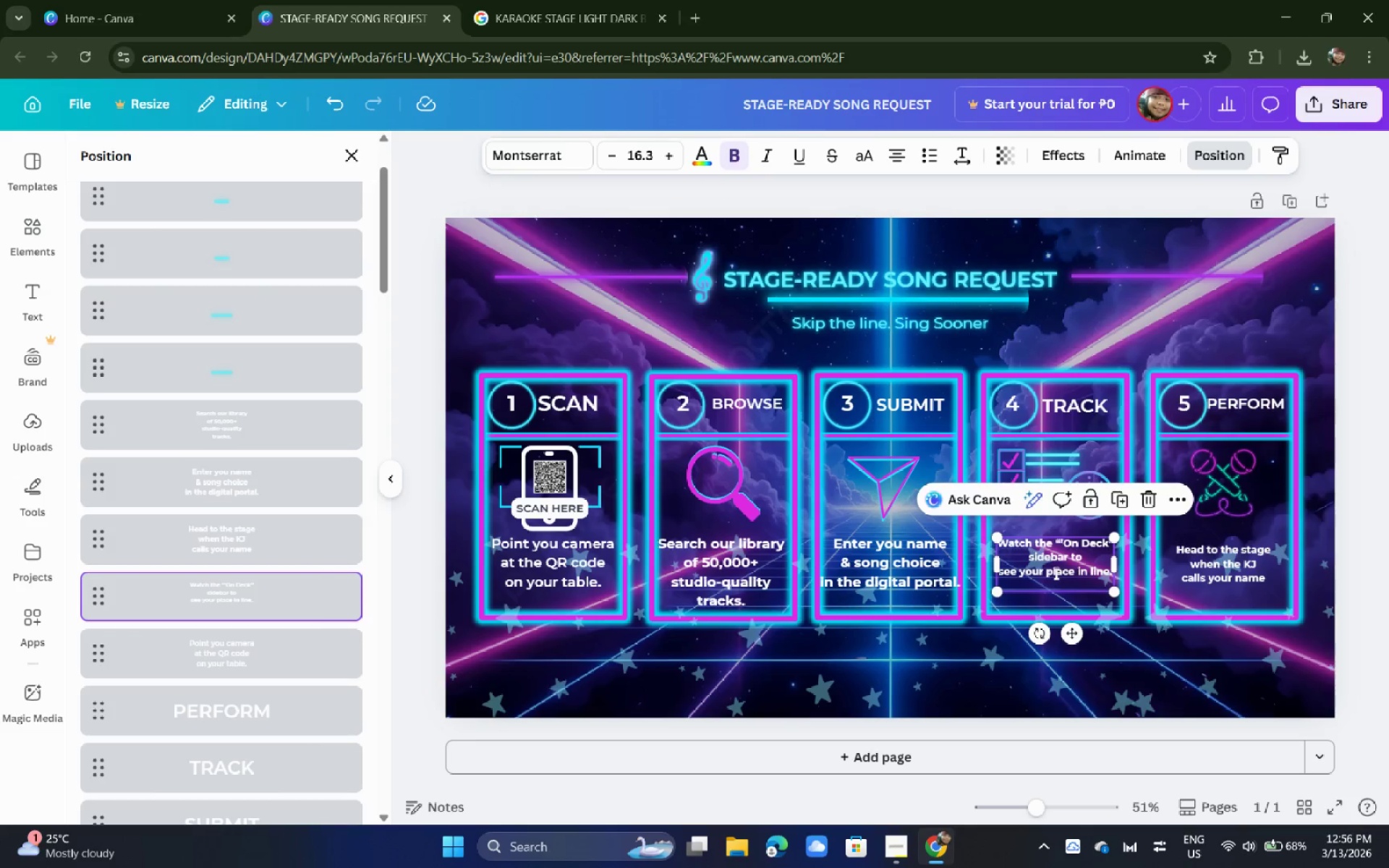 
triple_click([1055, 573])
 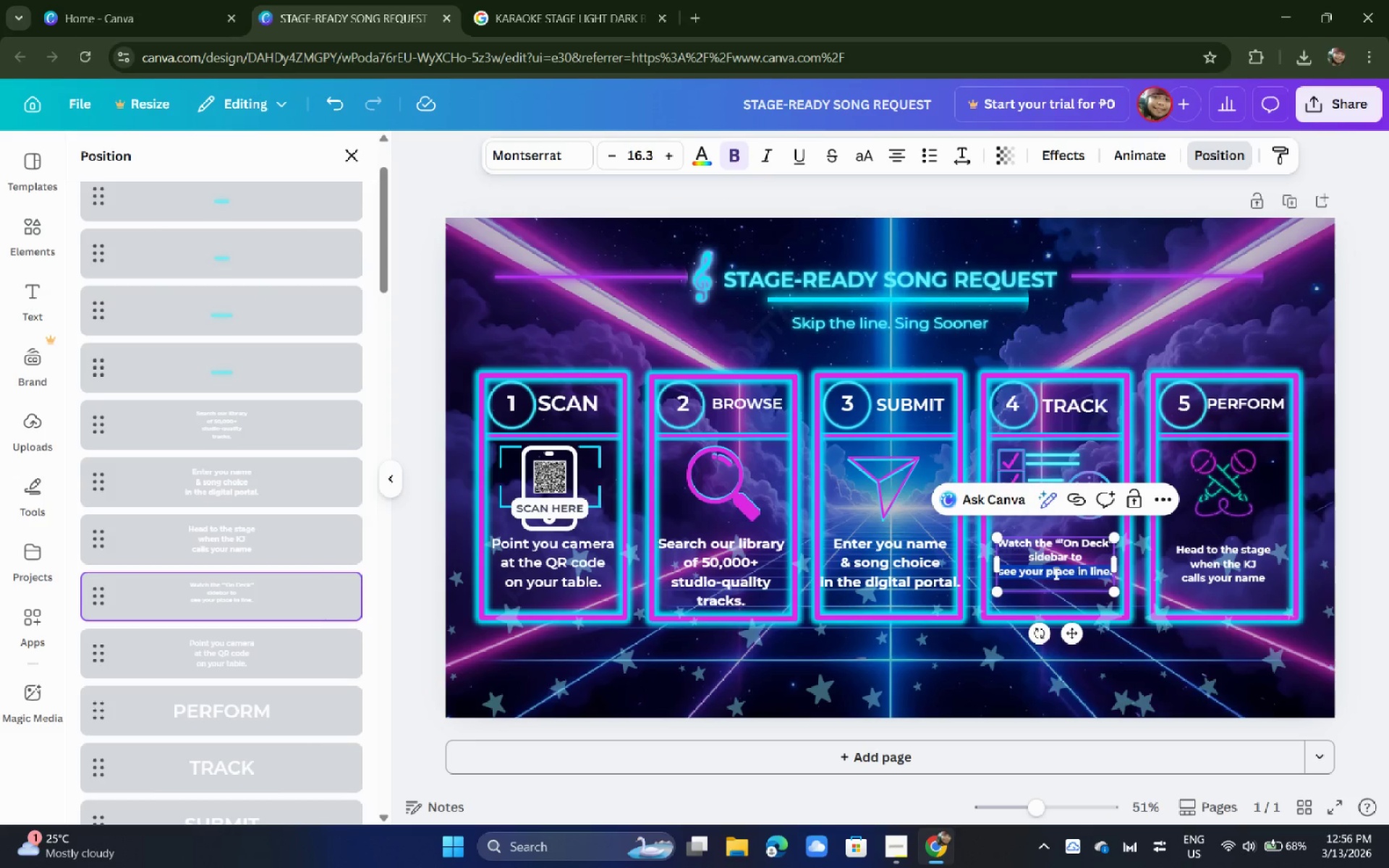 
key(Control+A)
 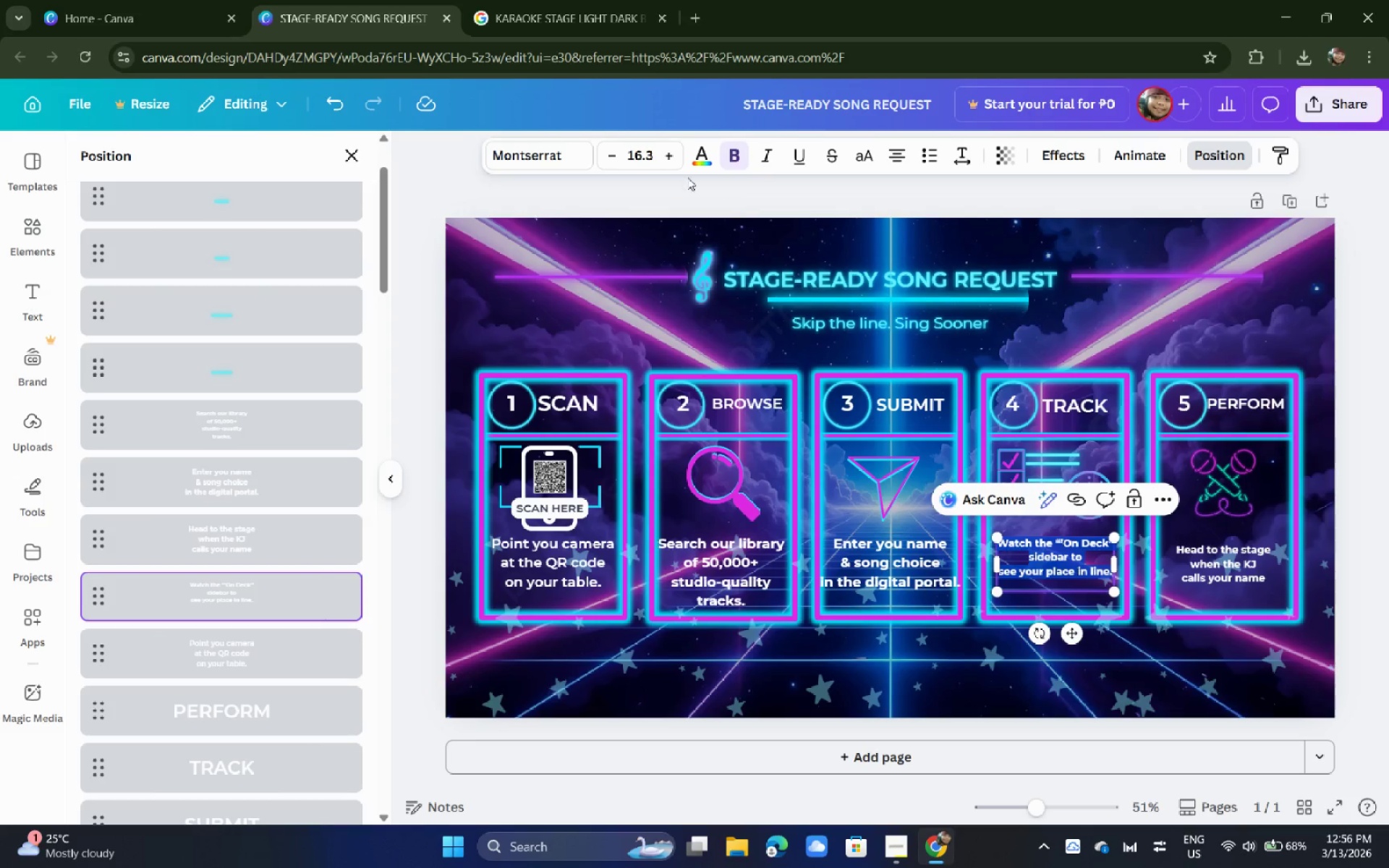 
double_click([640, 153])
 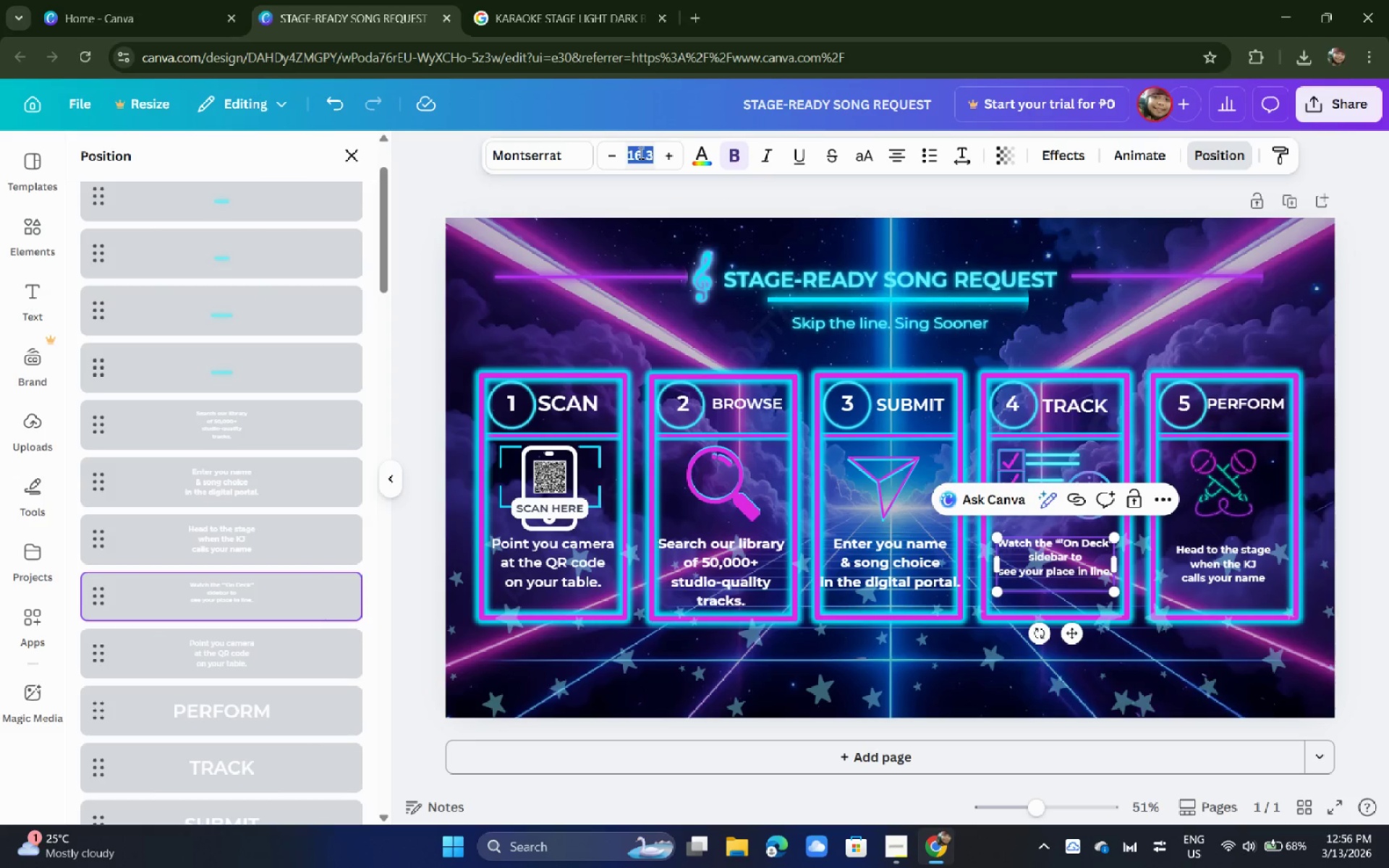 
type(22)
 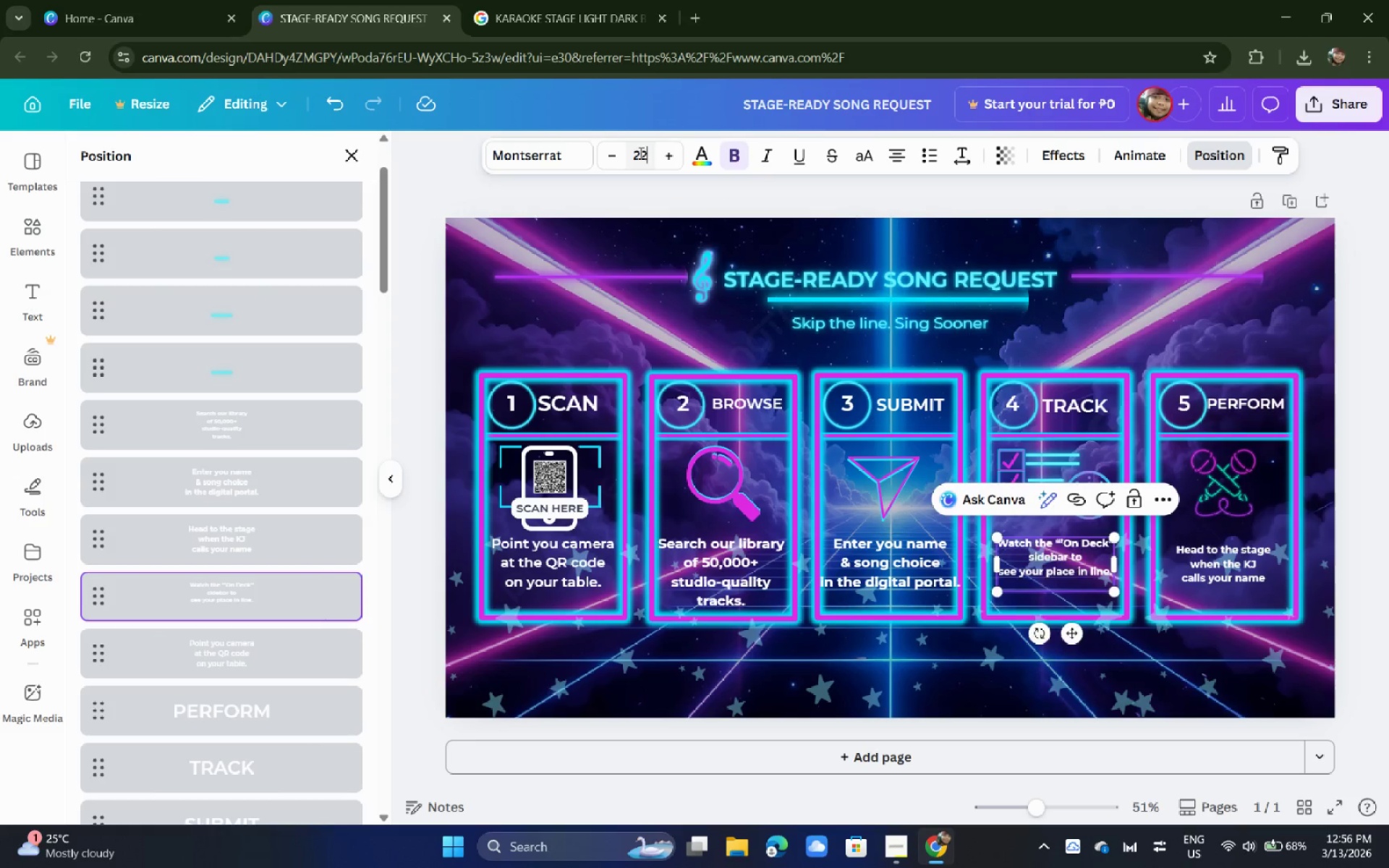 
key(Enter)
 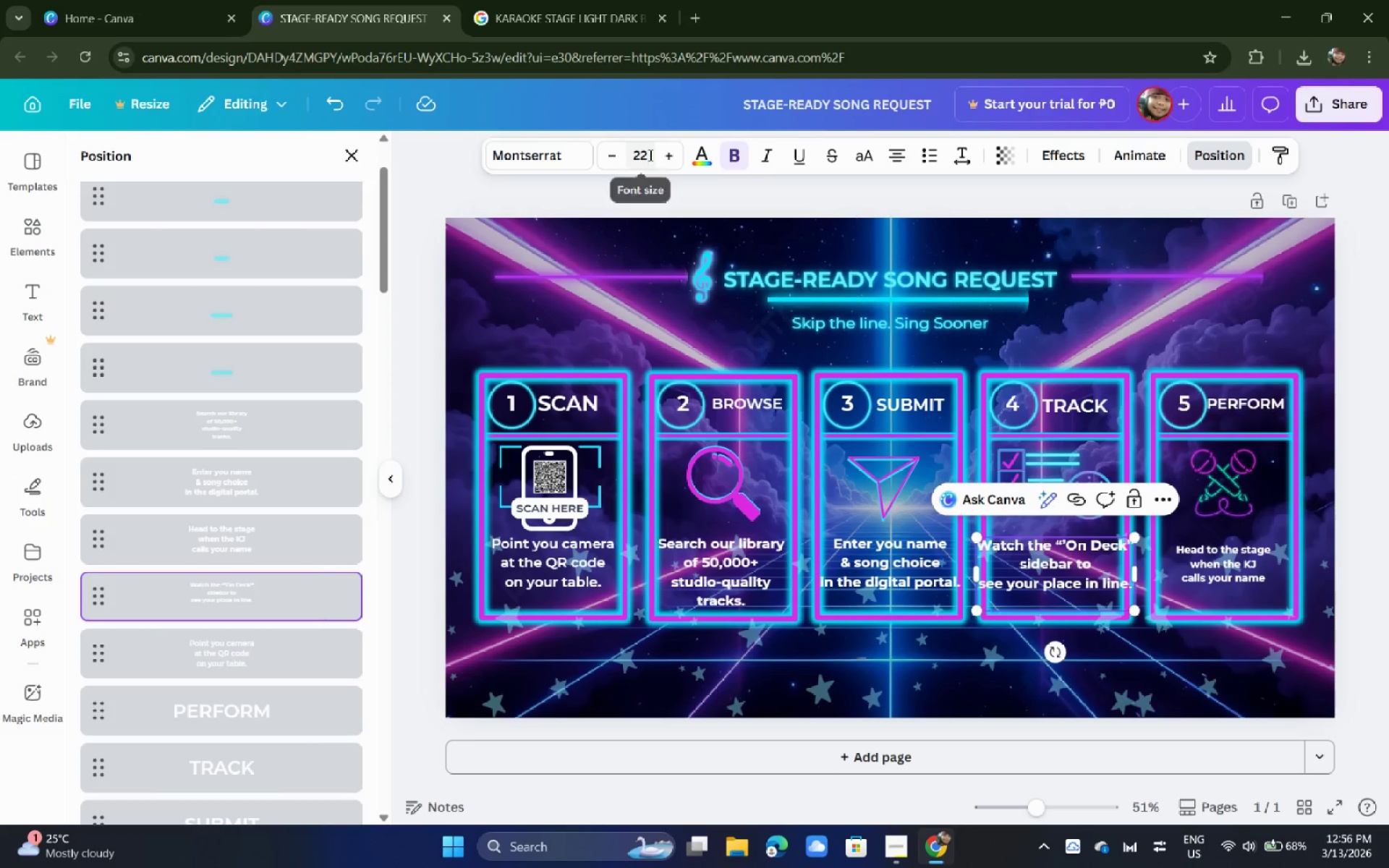 
double_click([615, 156])
 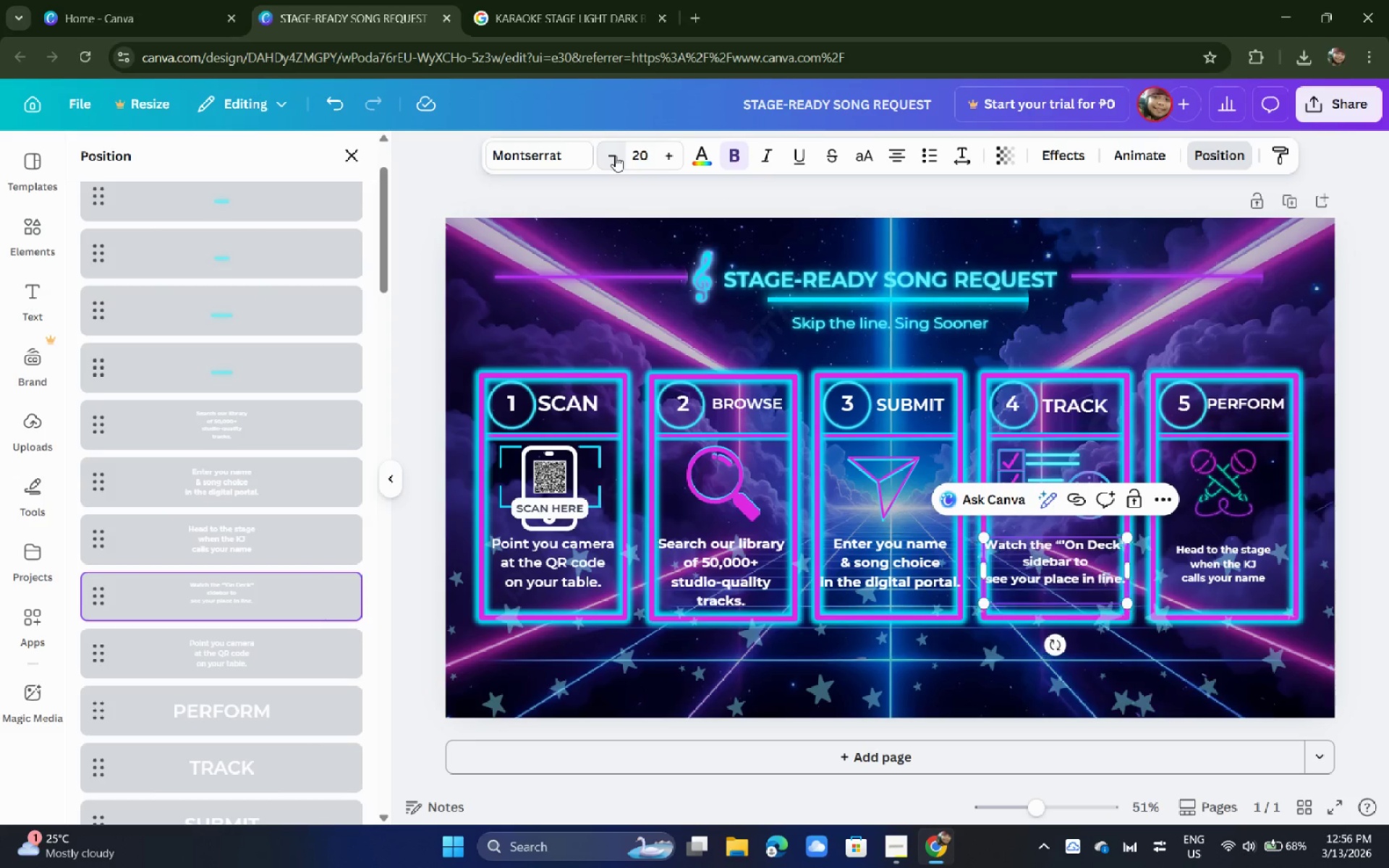 
triple_click([615, 156])
 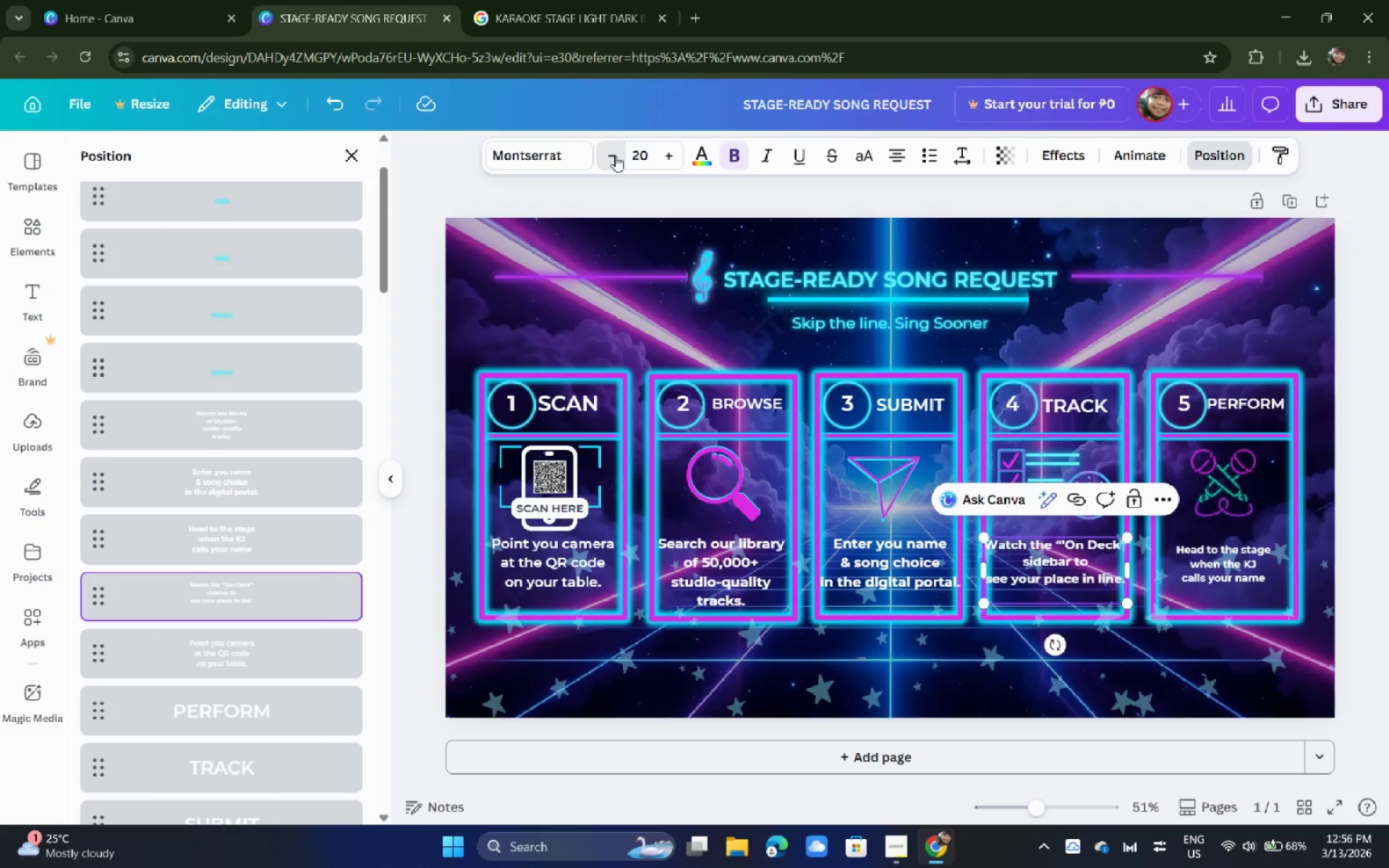 
triple_click([615, 156])
 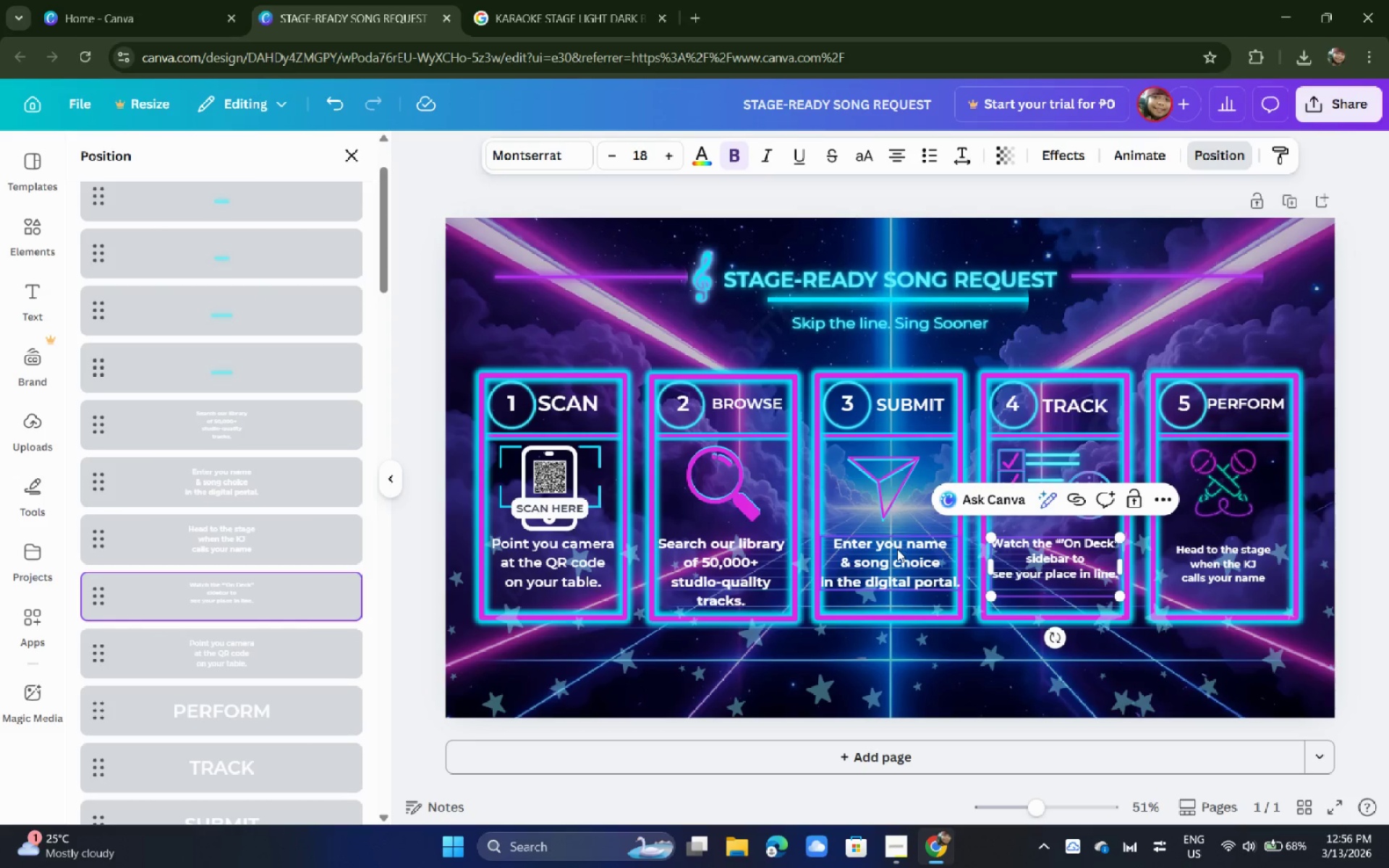 
left_click([898, 576])
 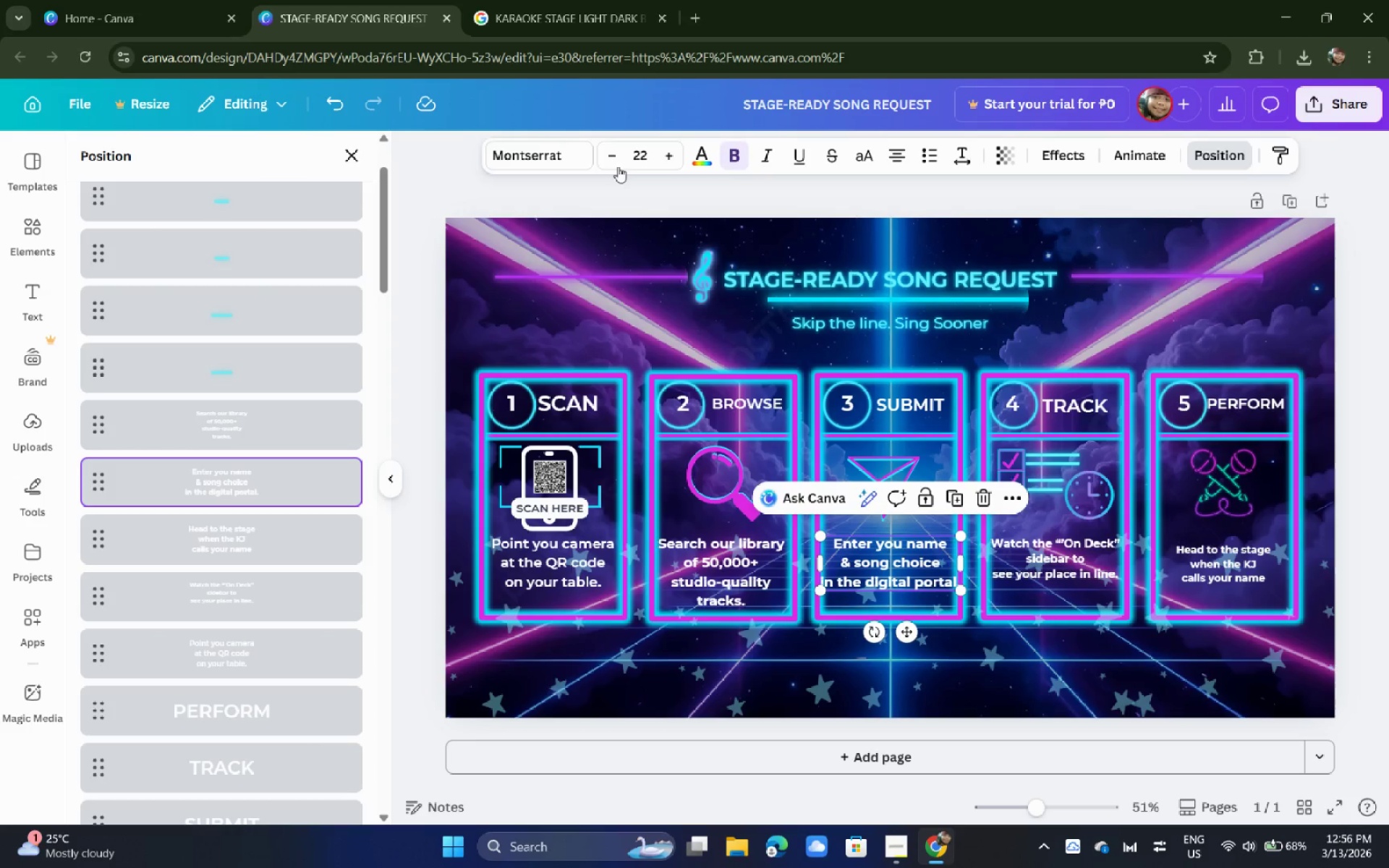 
left_click([615, 163])
 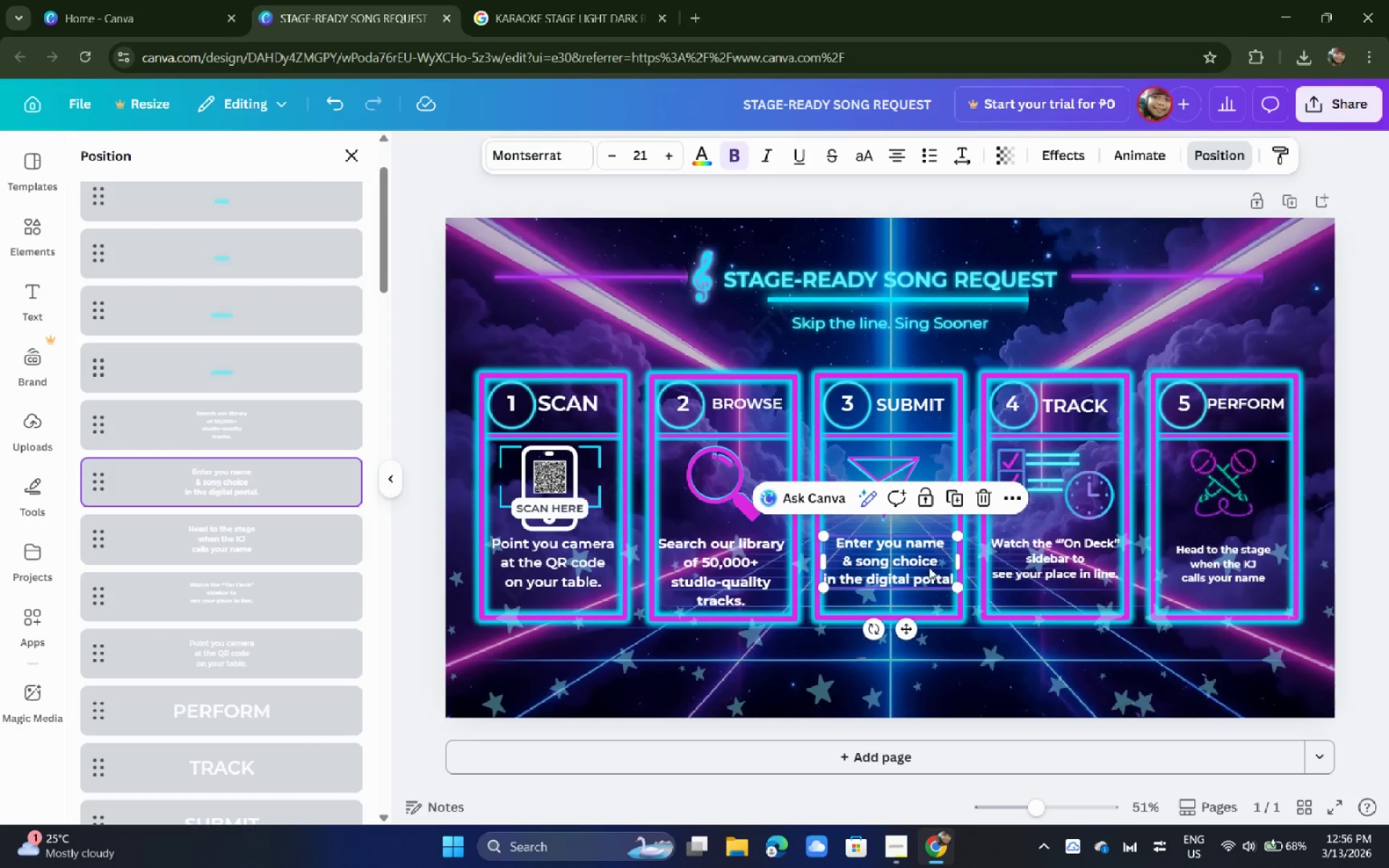 
left_click_drag(start_coordinate=[1030, 572], to_coordinate=[1032, 581])
 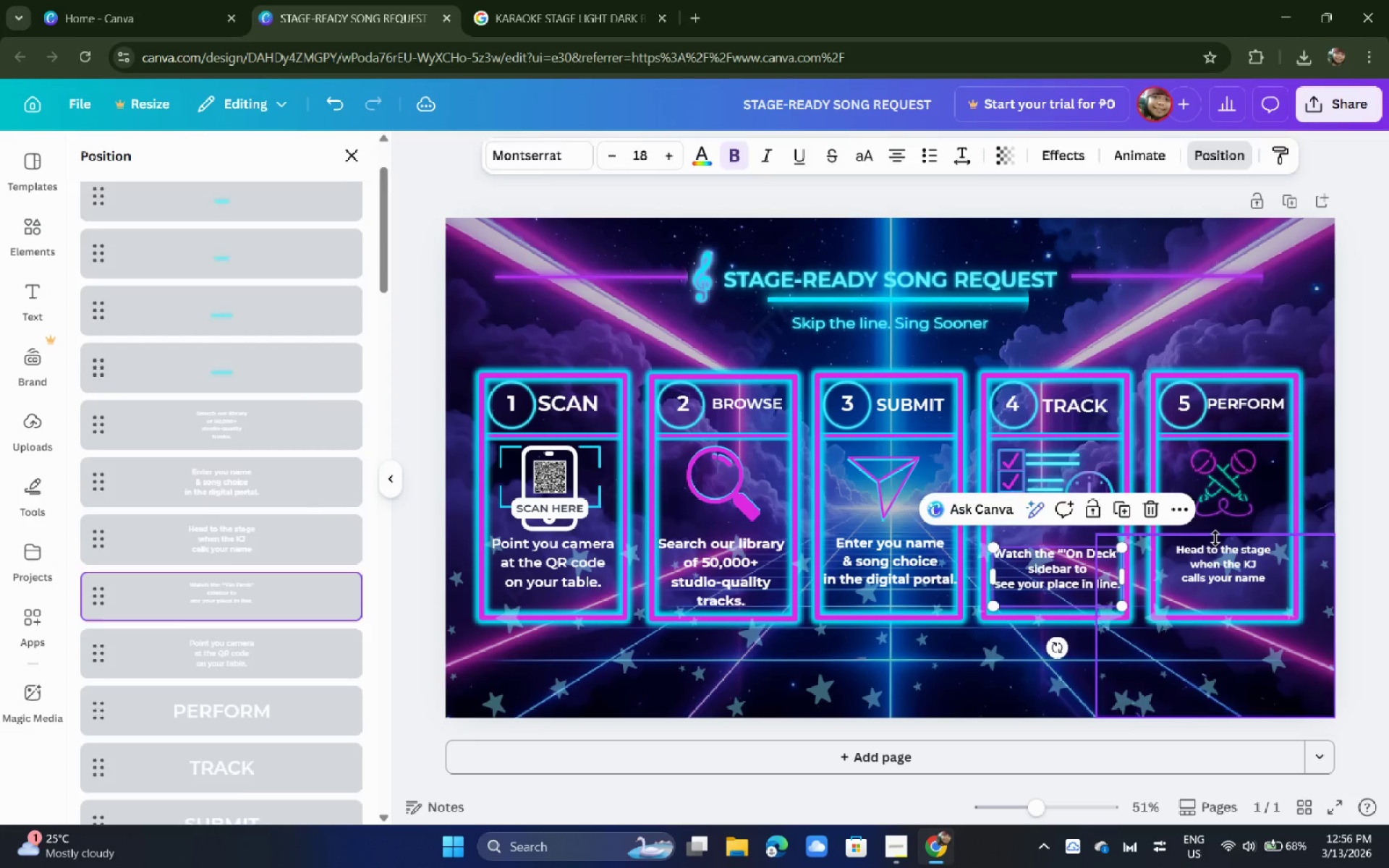 
double_click([1216, 569])
 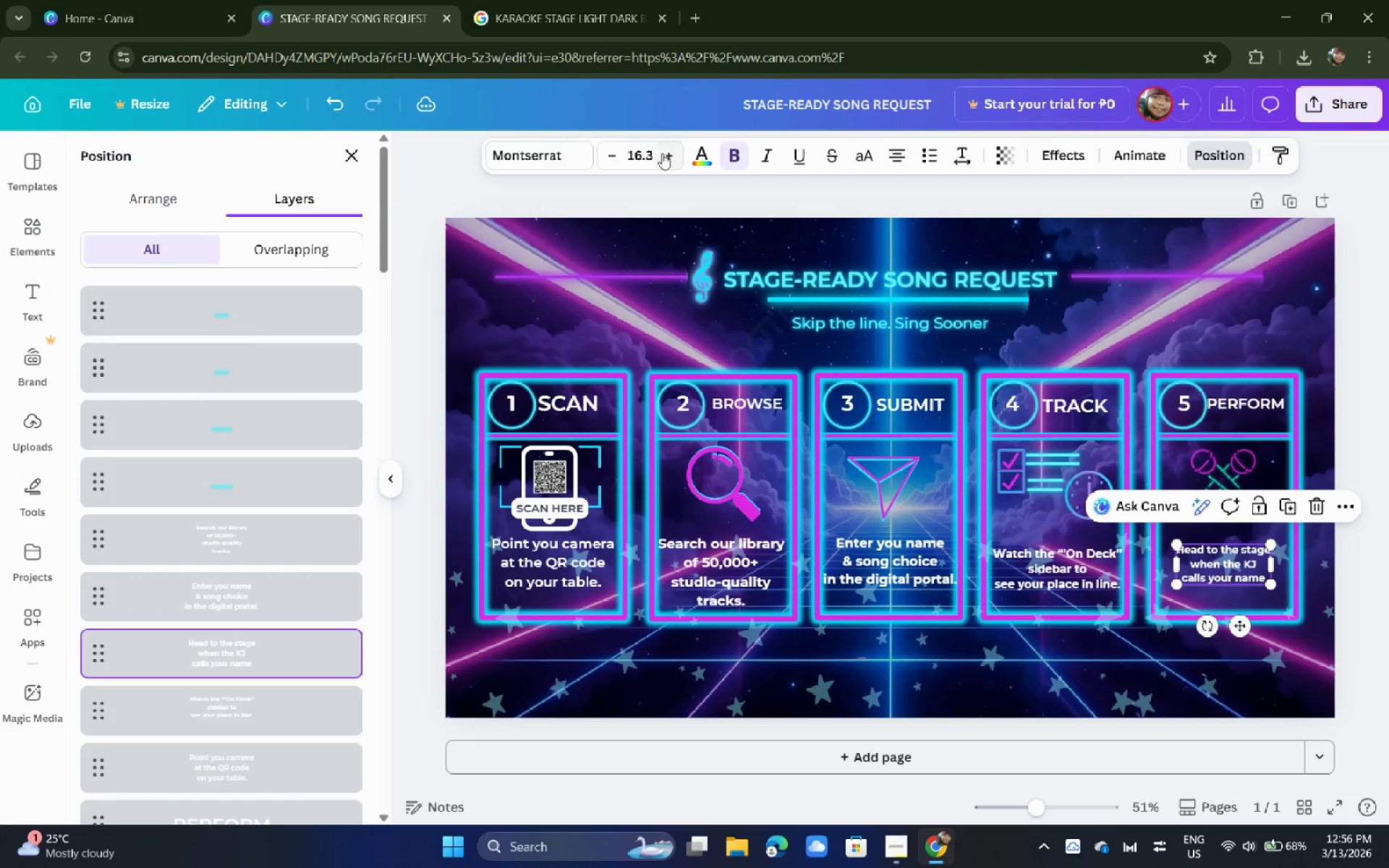 
double_click([671, 156])
 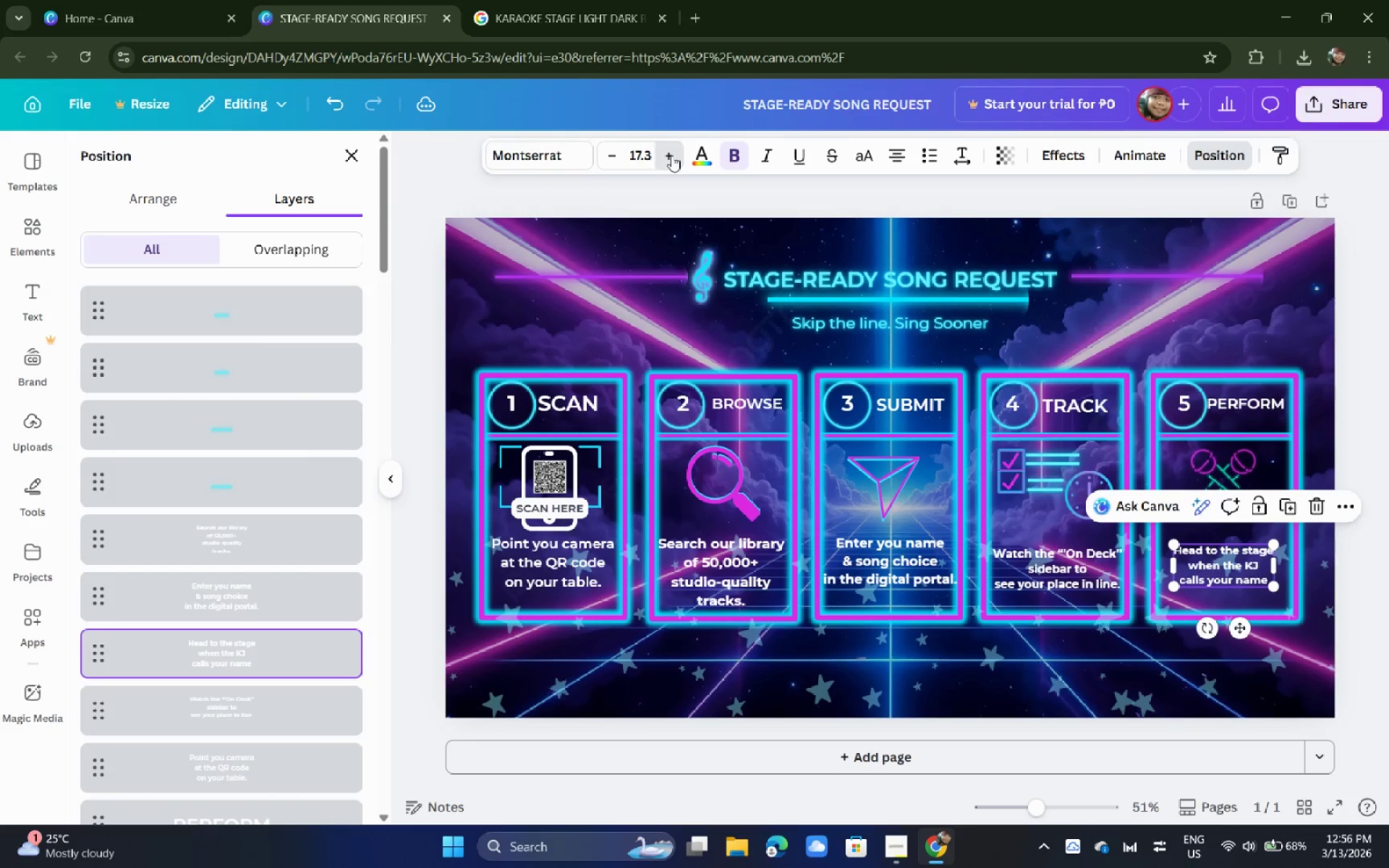 
triple_click([671, 156])
 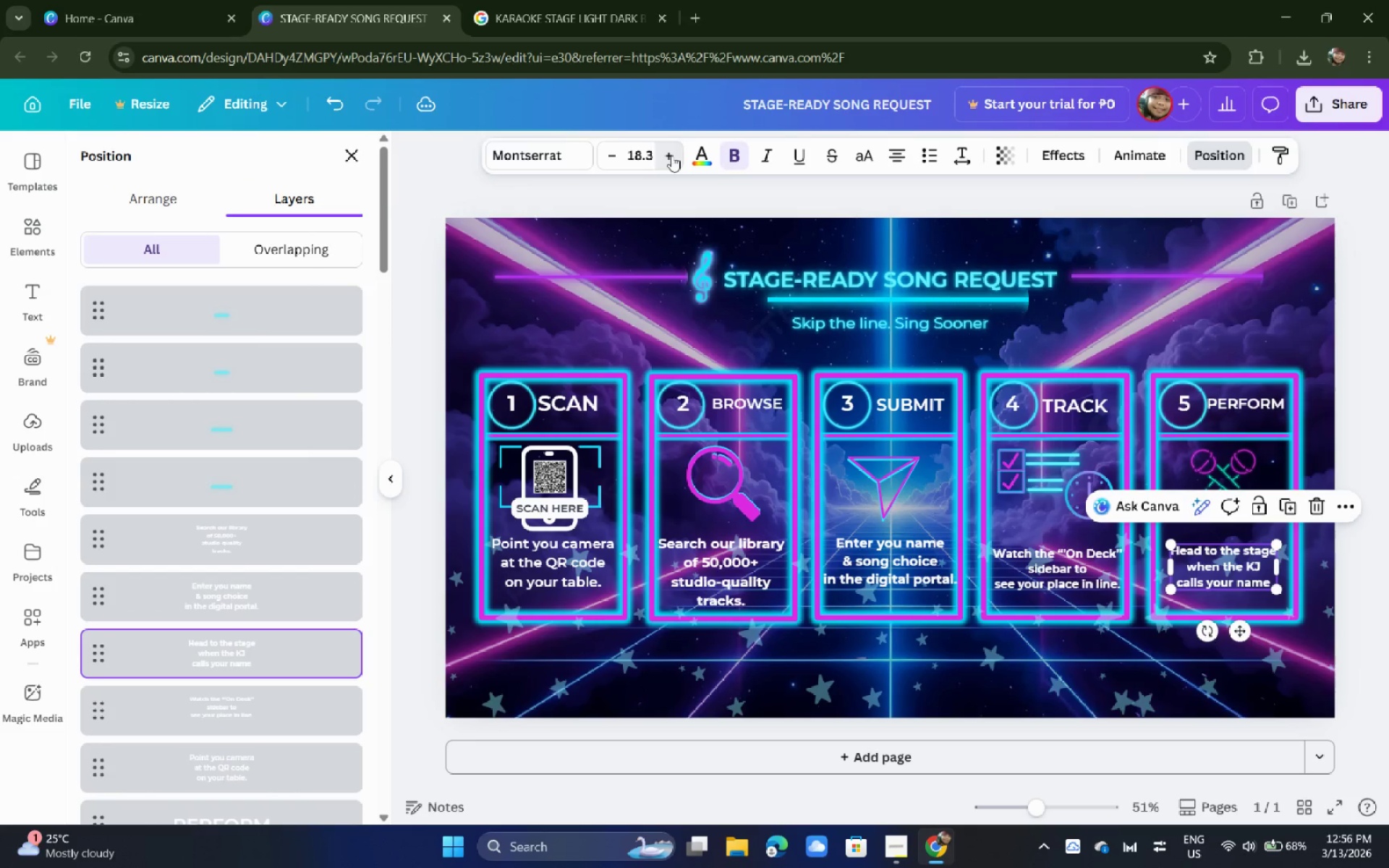 
triple_click([671, 156])
 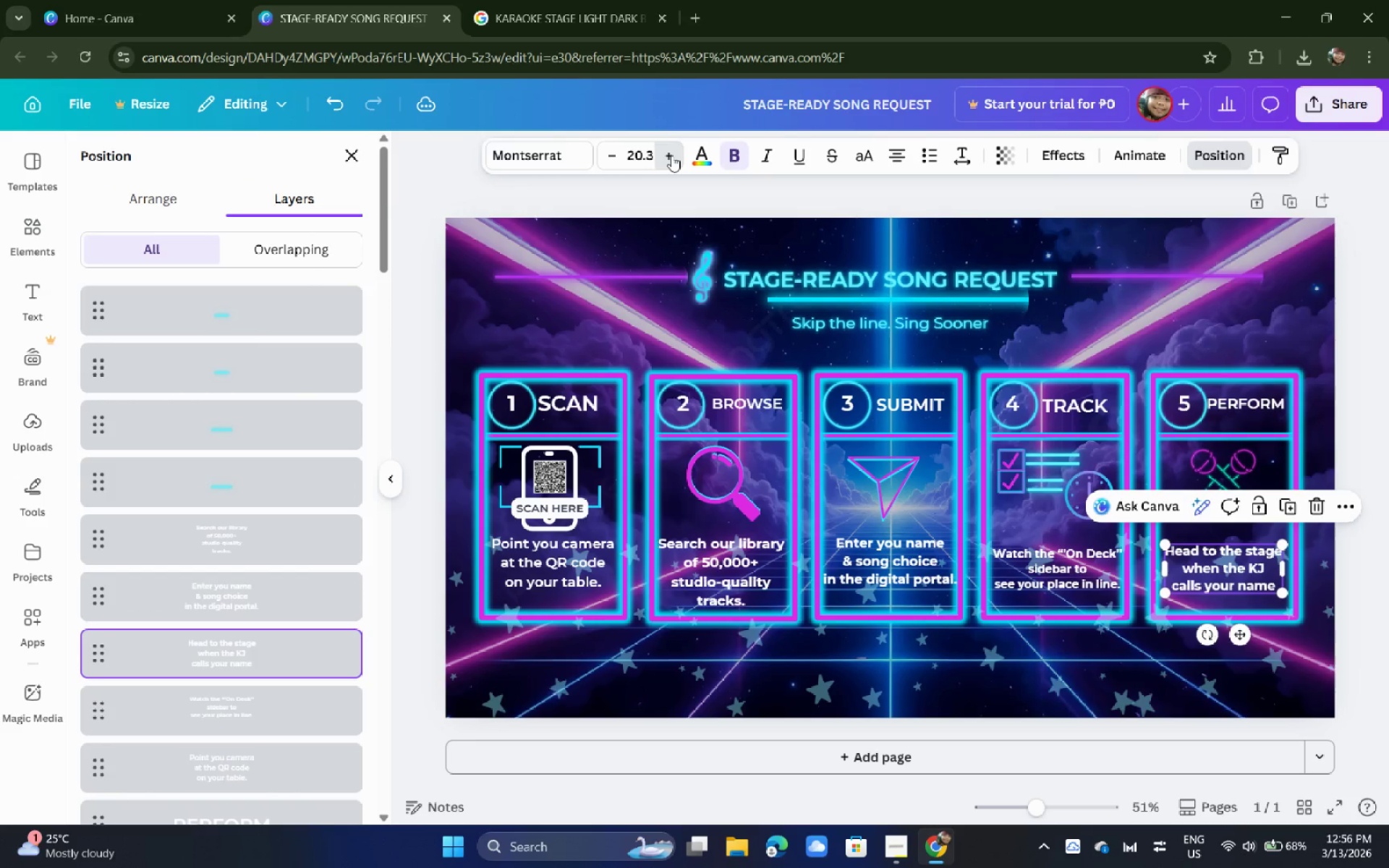 
triple_click([671, 156])
 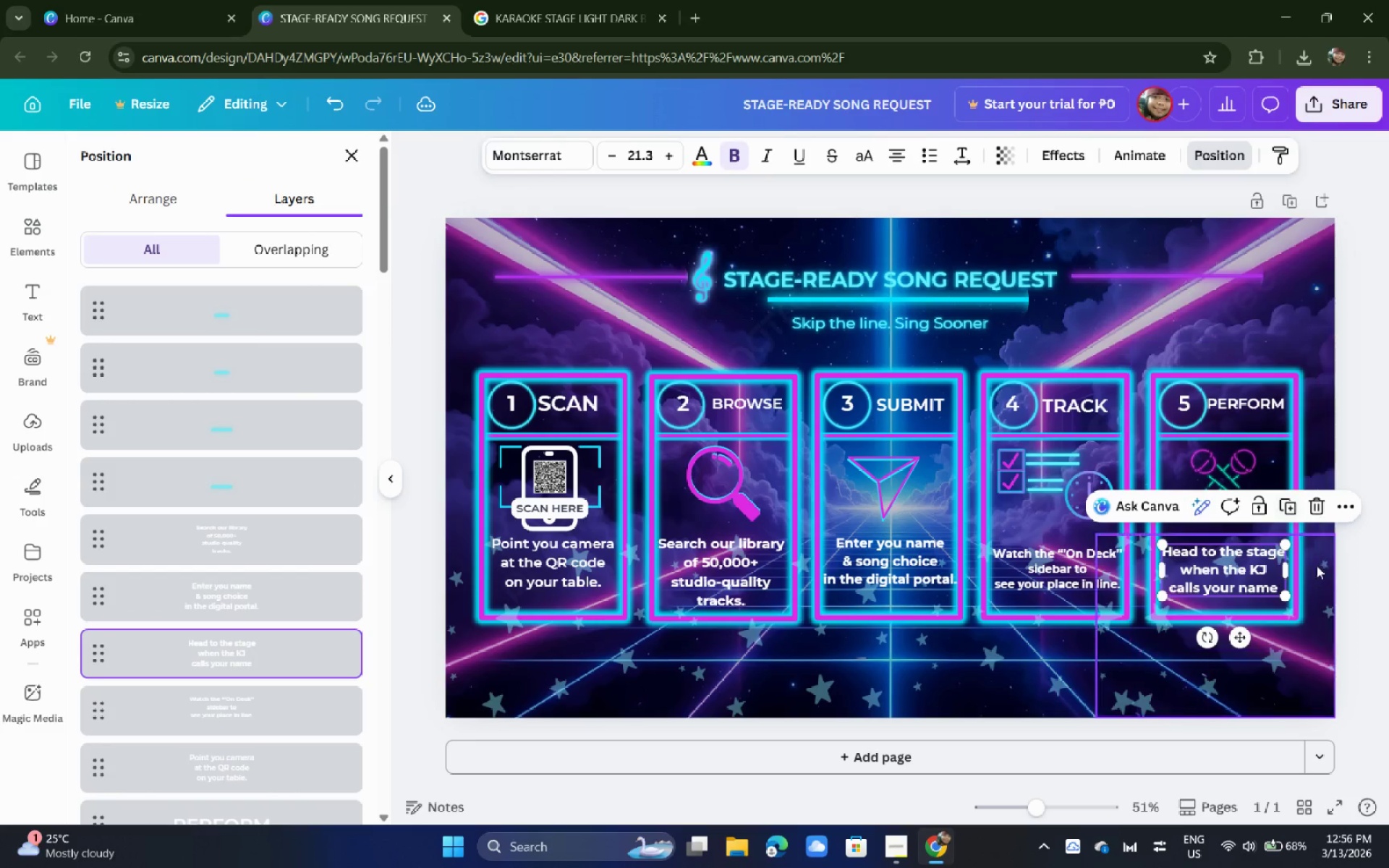 
left_click([1357, 593])
 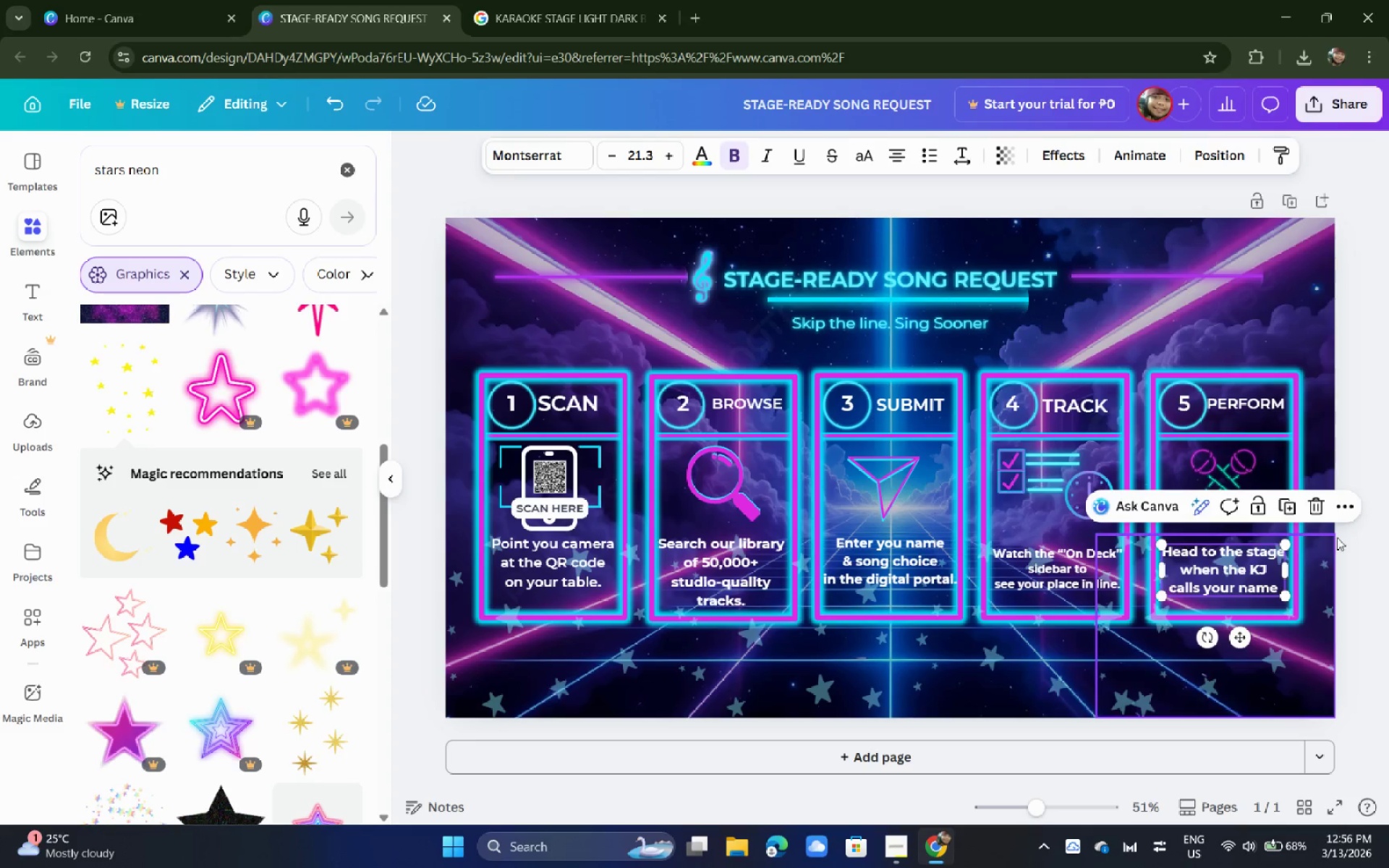 
left_click([1369, 323])
 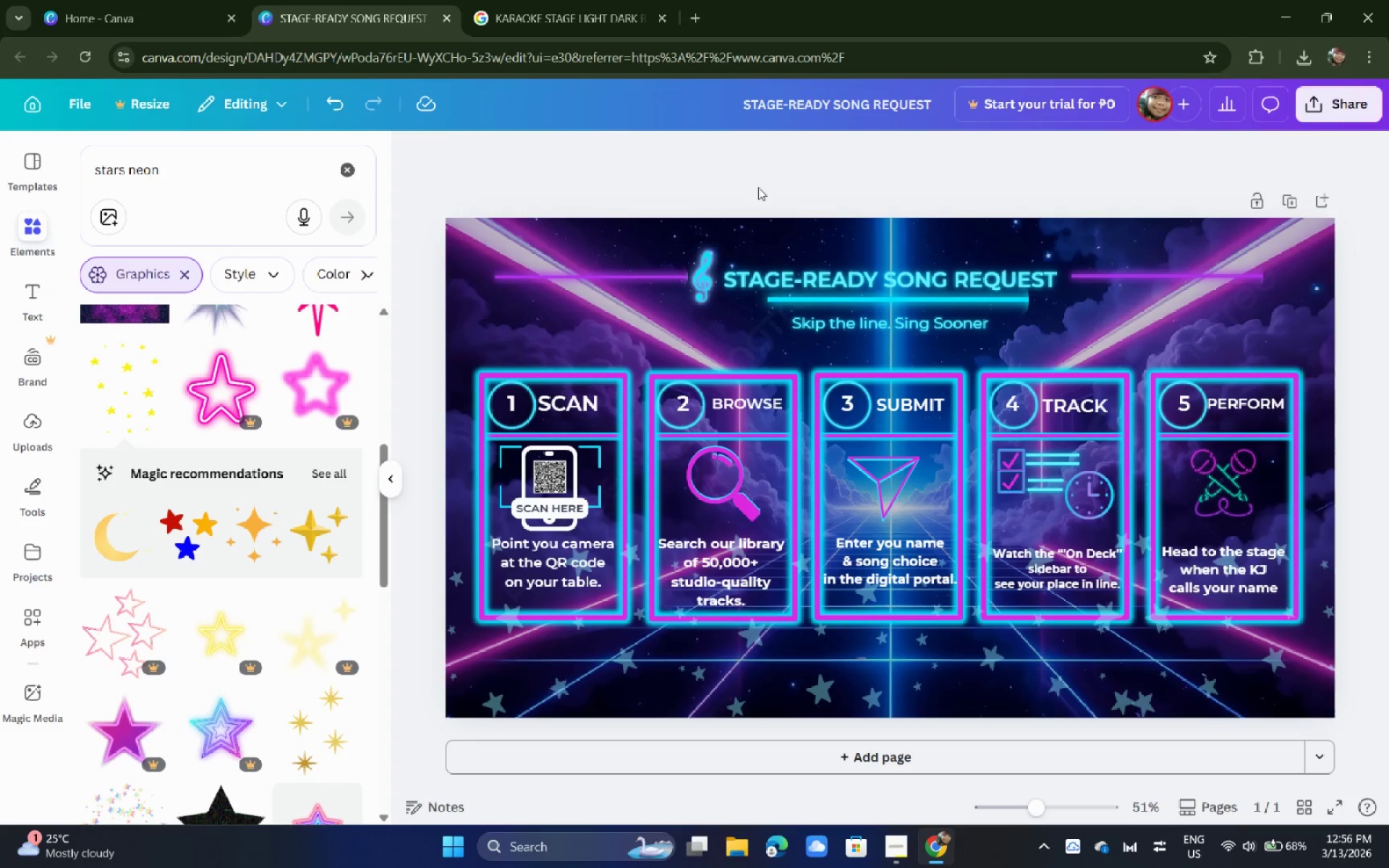 
left_click([57, 169])
 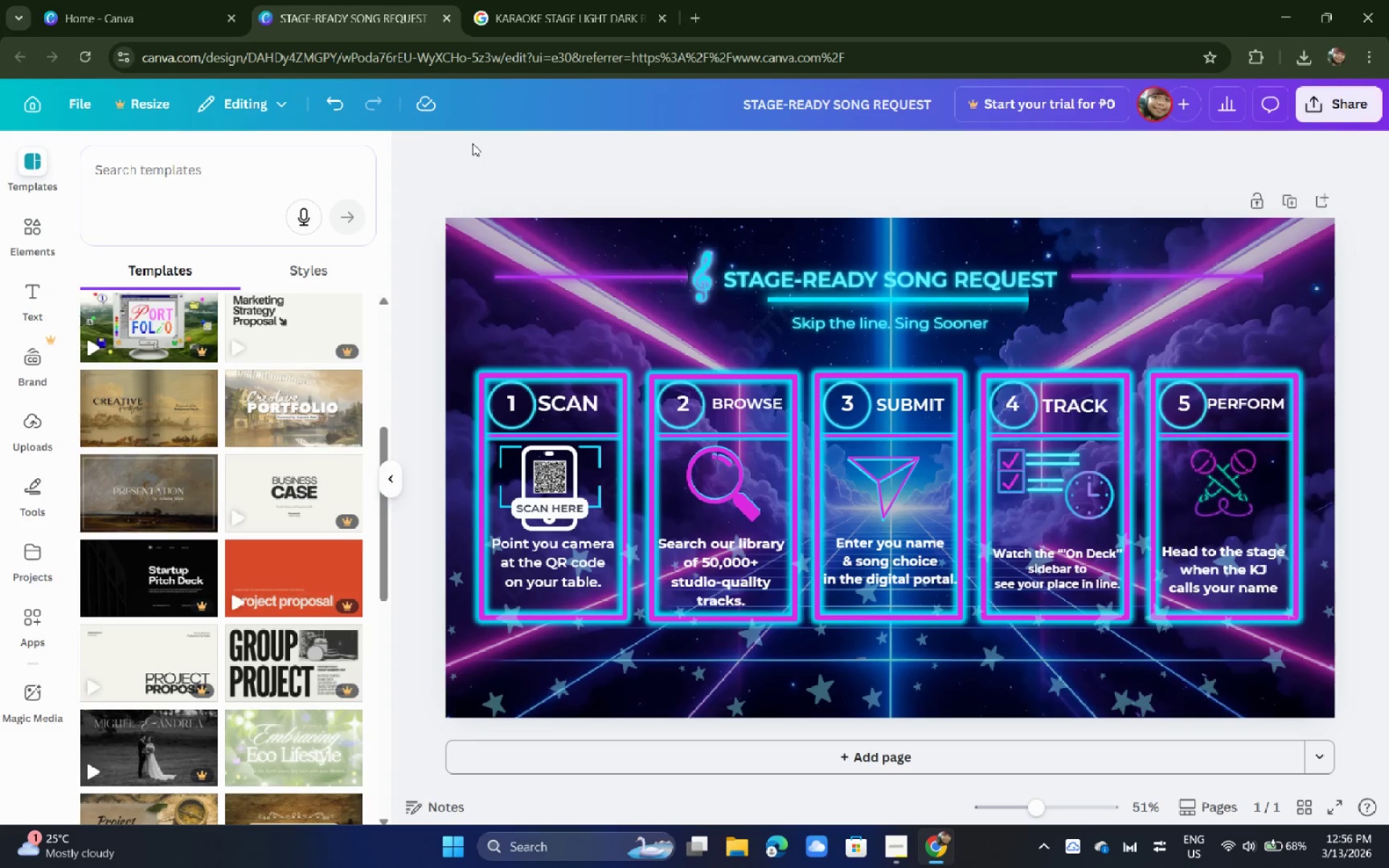 
left_click([472, 143])
 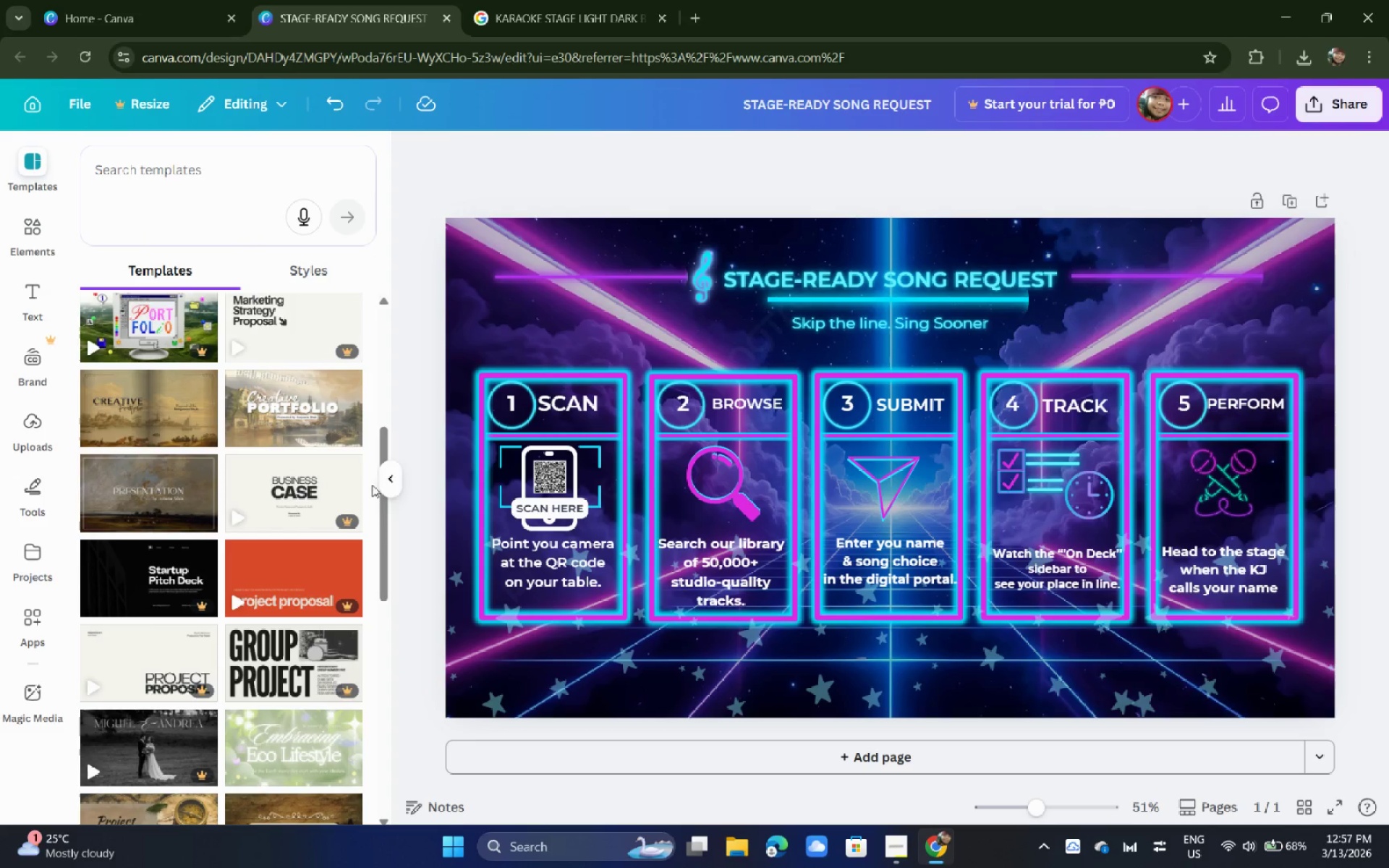 
left_click([397, 482])
 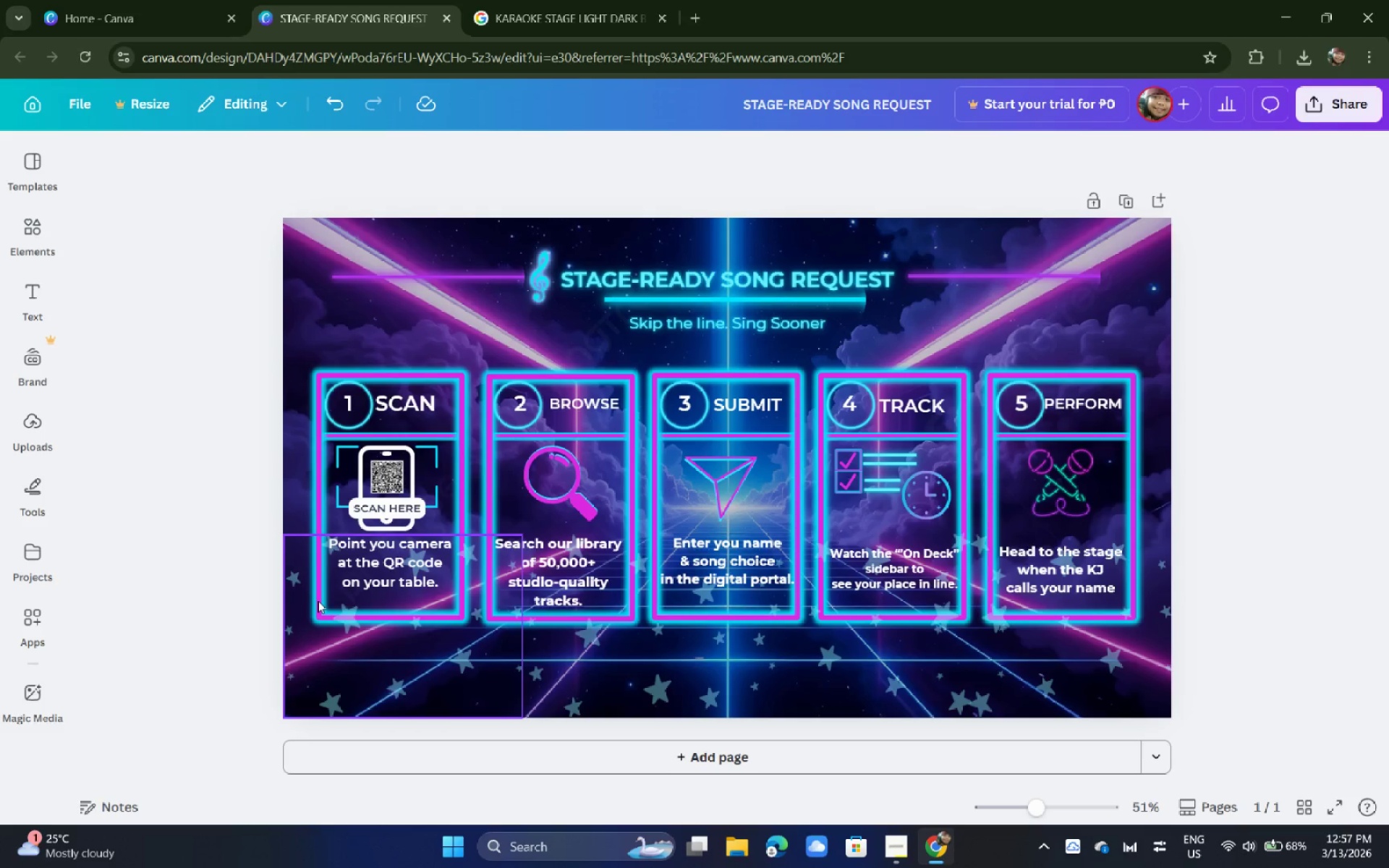 
left_click_drag(start_coordinate=[729, 564], to_coordinate=[729, 571])
 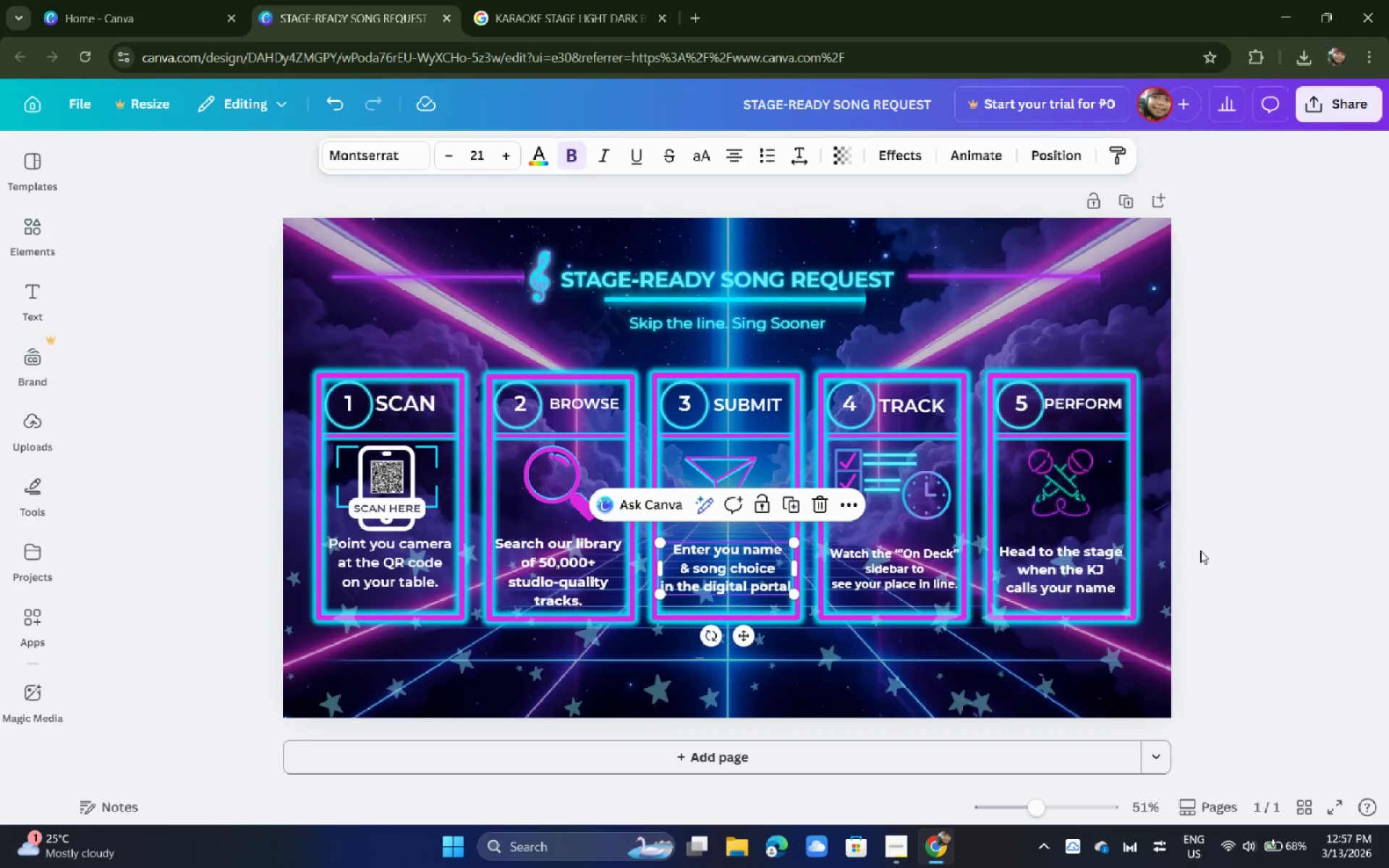 
left_click([1218, 539])
 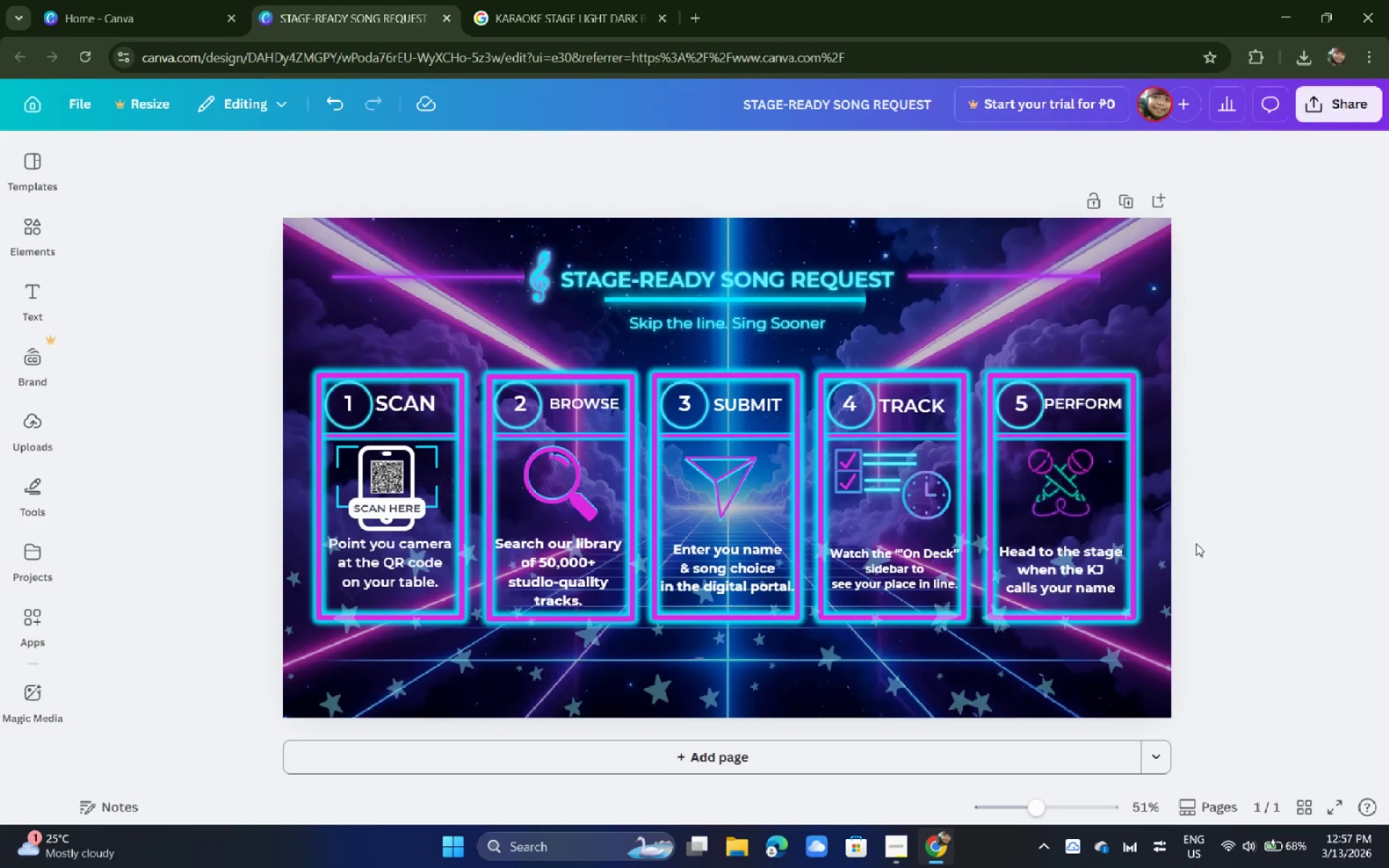 
wait(50.55)
 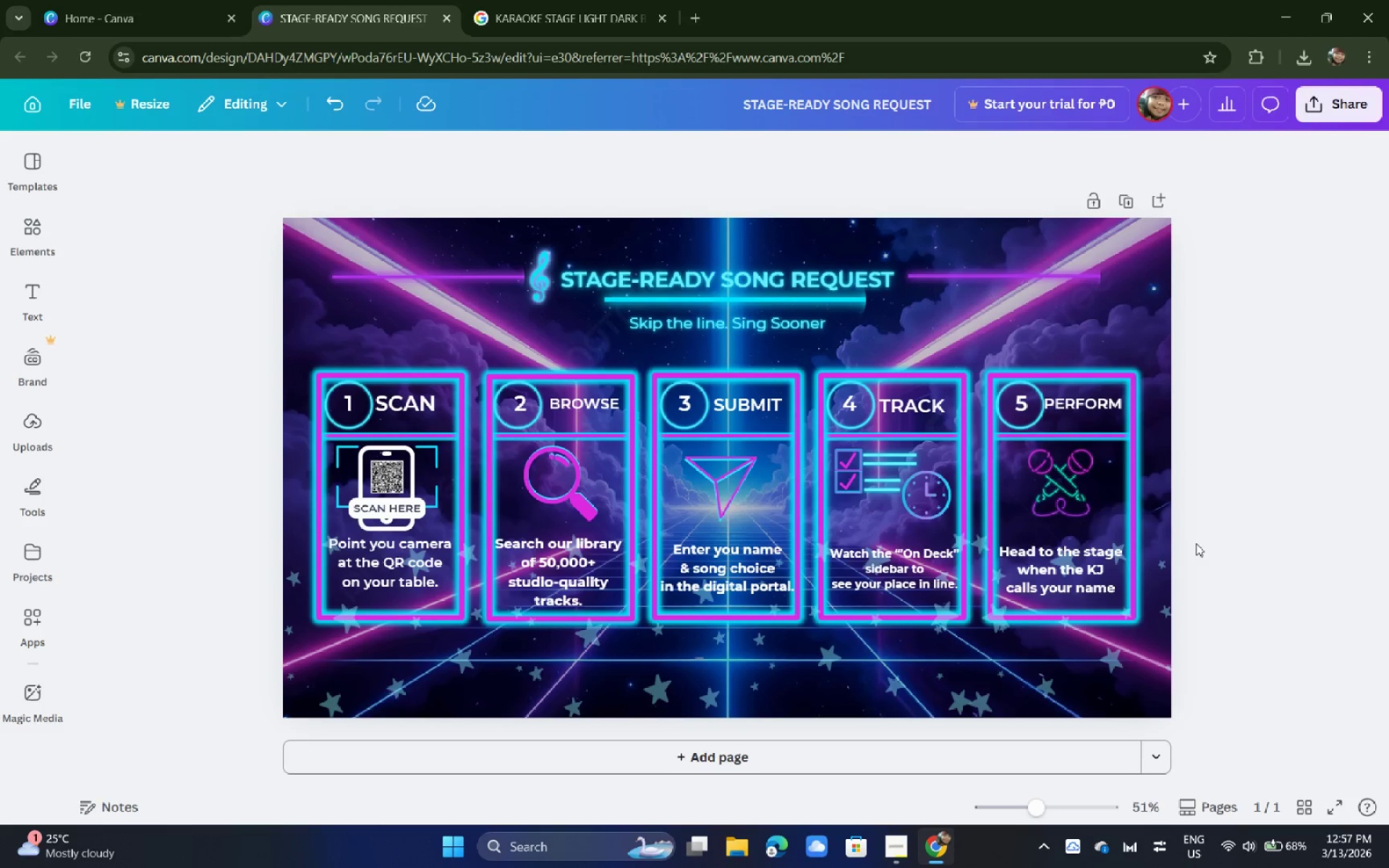 
left_click_drag(start_coordinate=[989, 272], to_coordinate=[995, 273])
 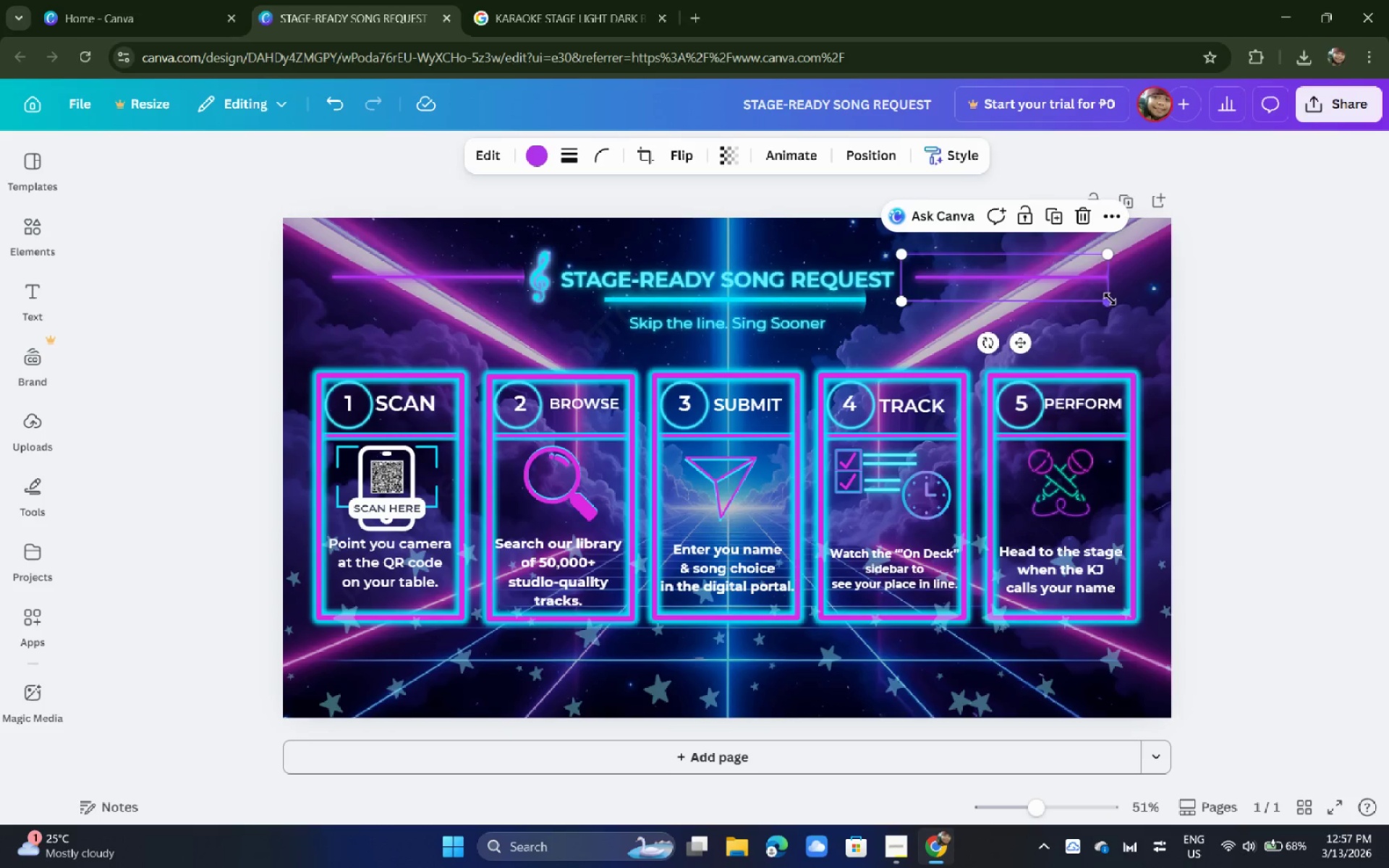 
left_click_drag(start_coordinate=[1110, 299], to_coordinate=[1184, 293])
 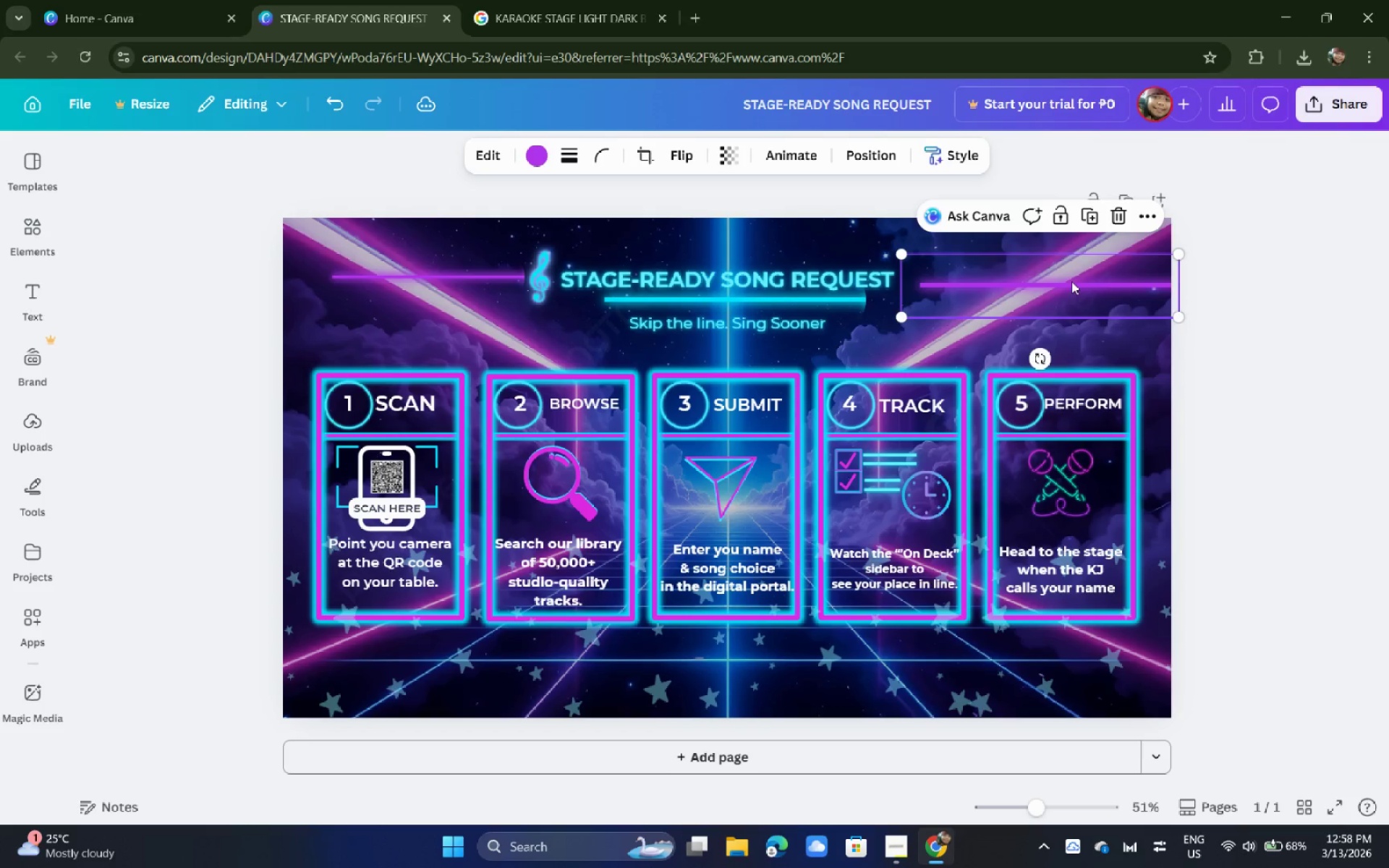 
left_click_drag(start_coordinate=[1071, 281], to_coordinate=[1053, 275])
 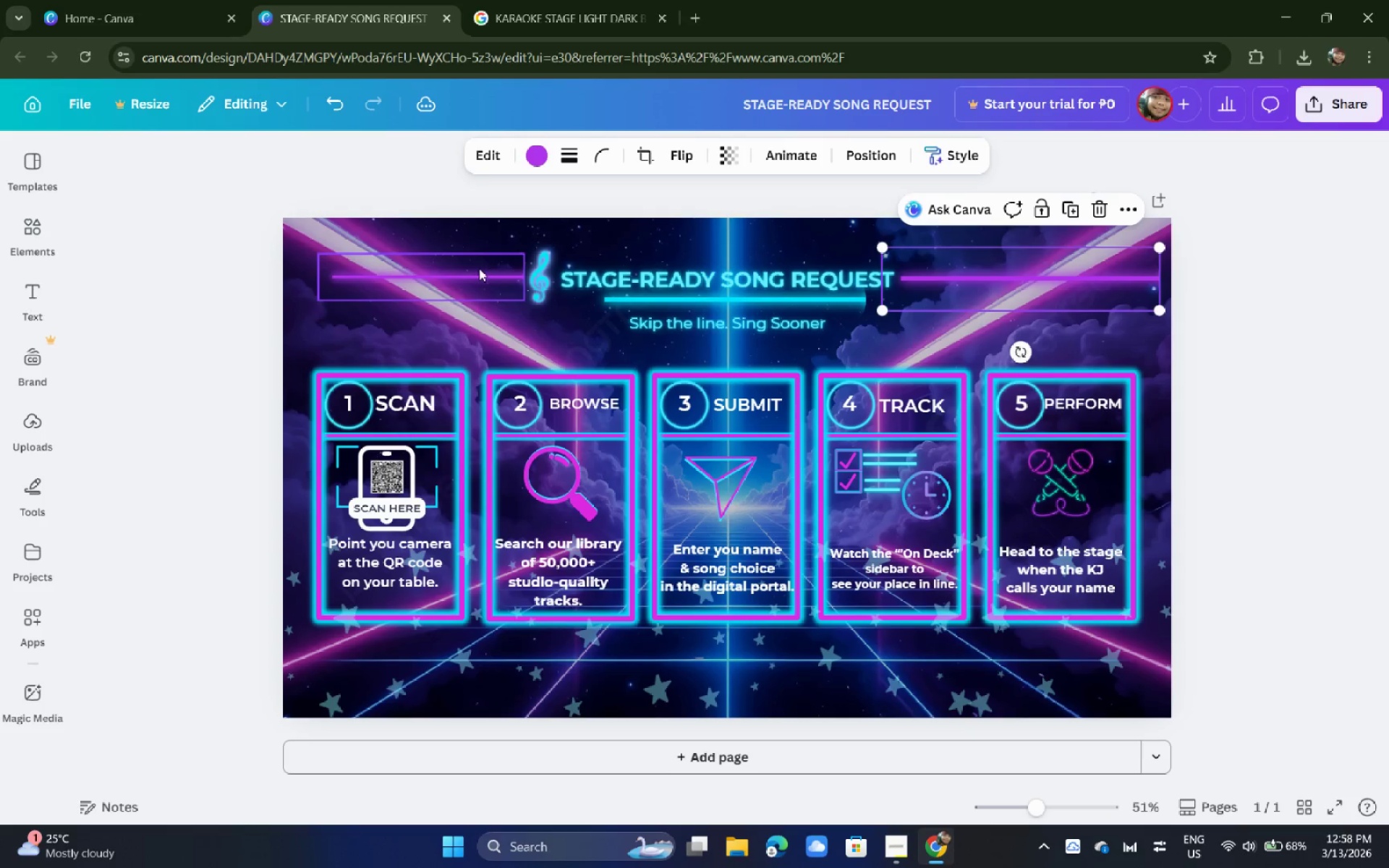 
left_click([470, 270])
 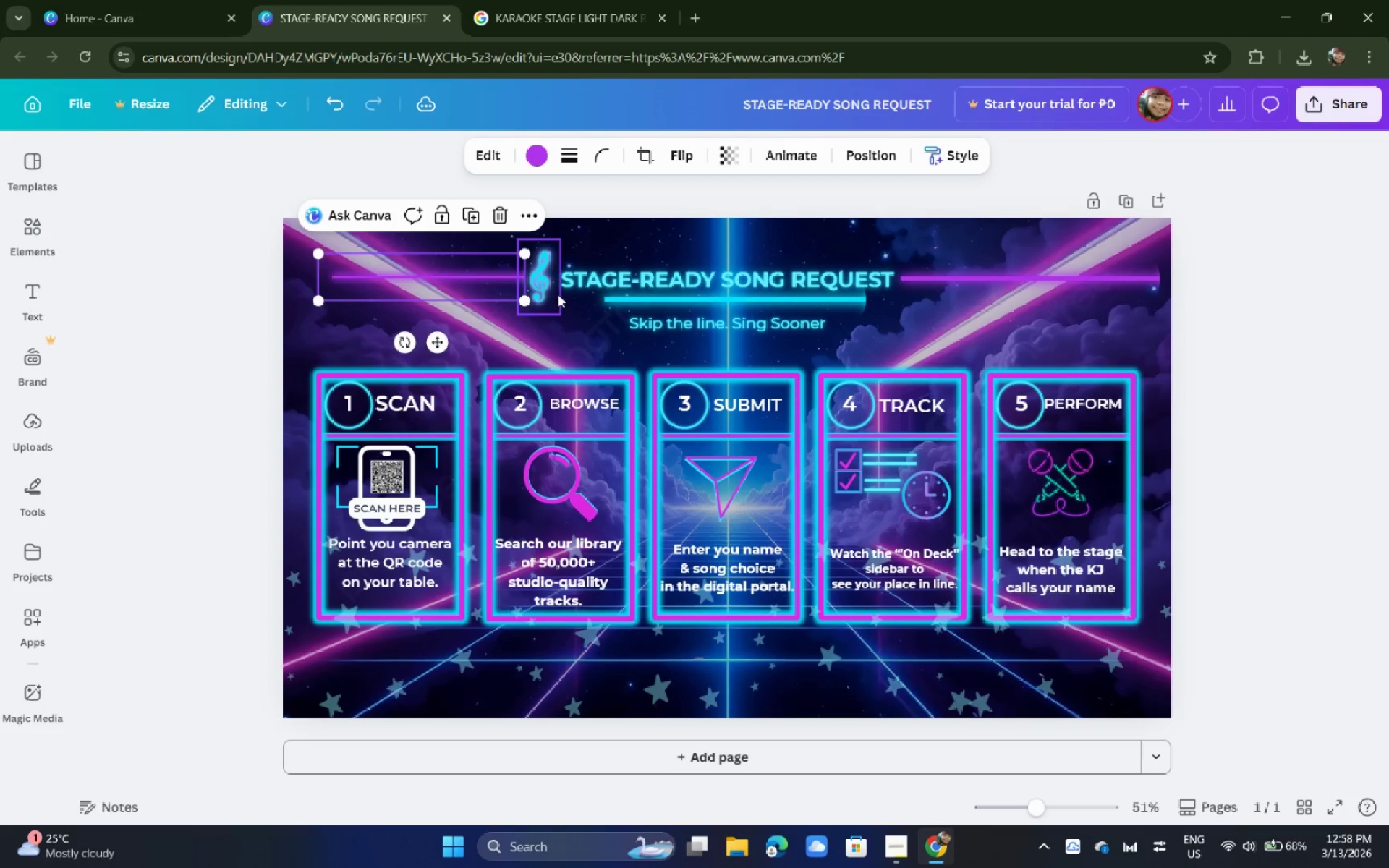 
key(Backspace)
 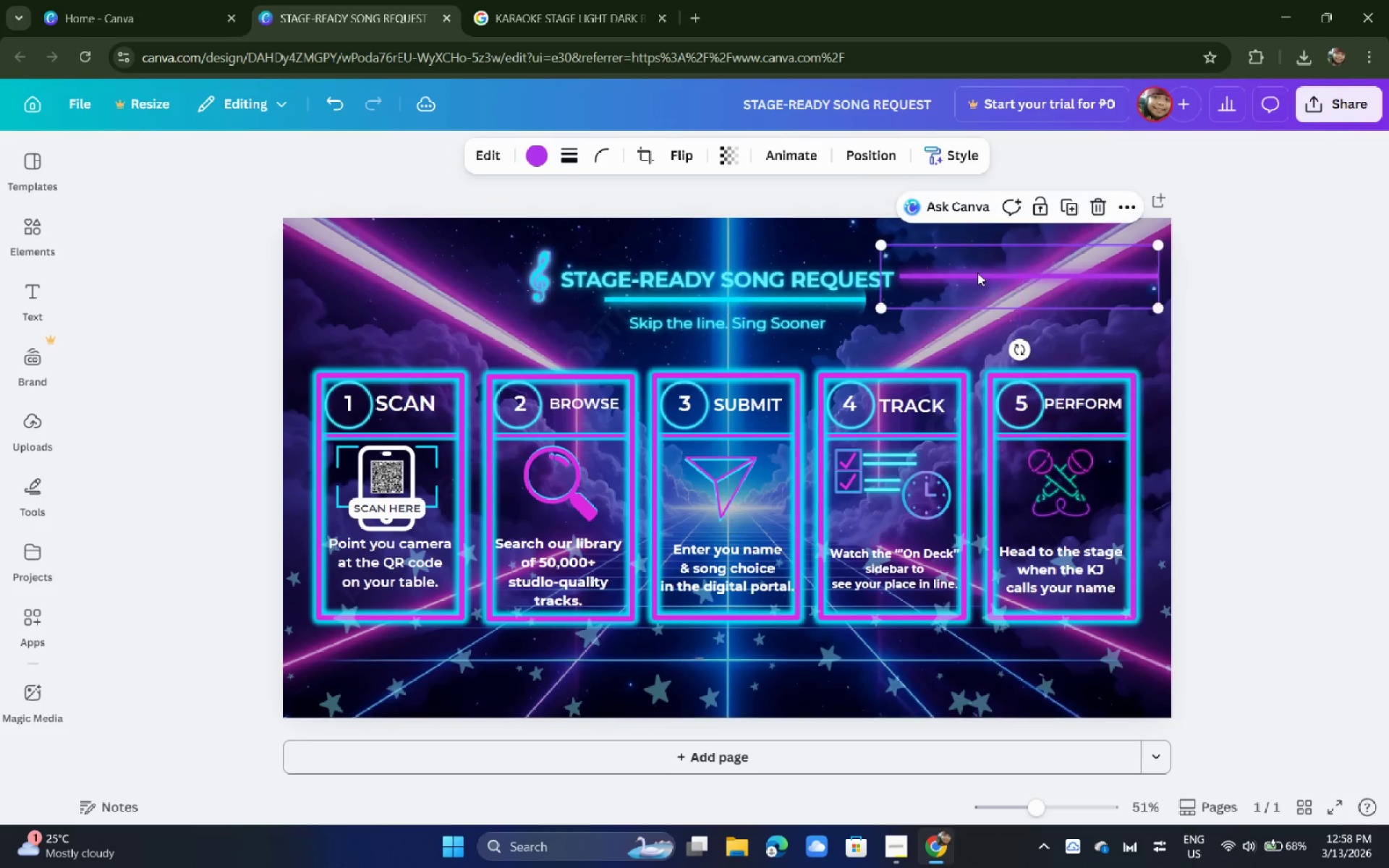 
hold_key(key=AltLeft, duration=1.53)
left_click_drag(start_coordinate=[975, 276], to_coordinate=[338, 273])
 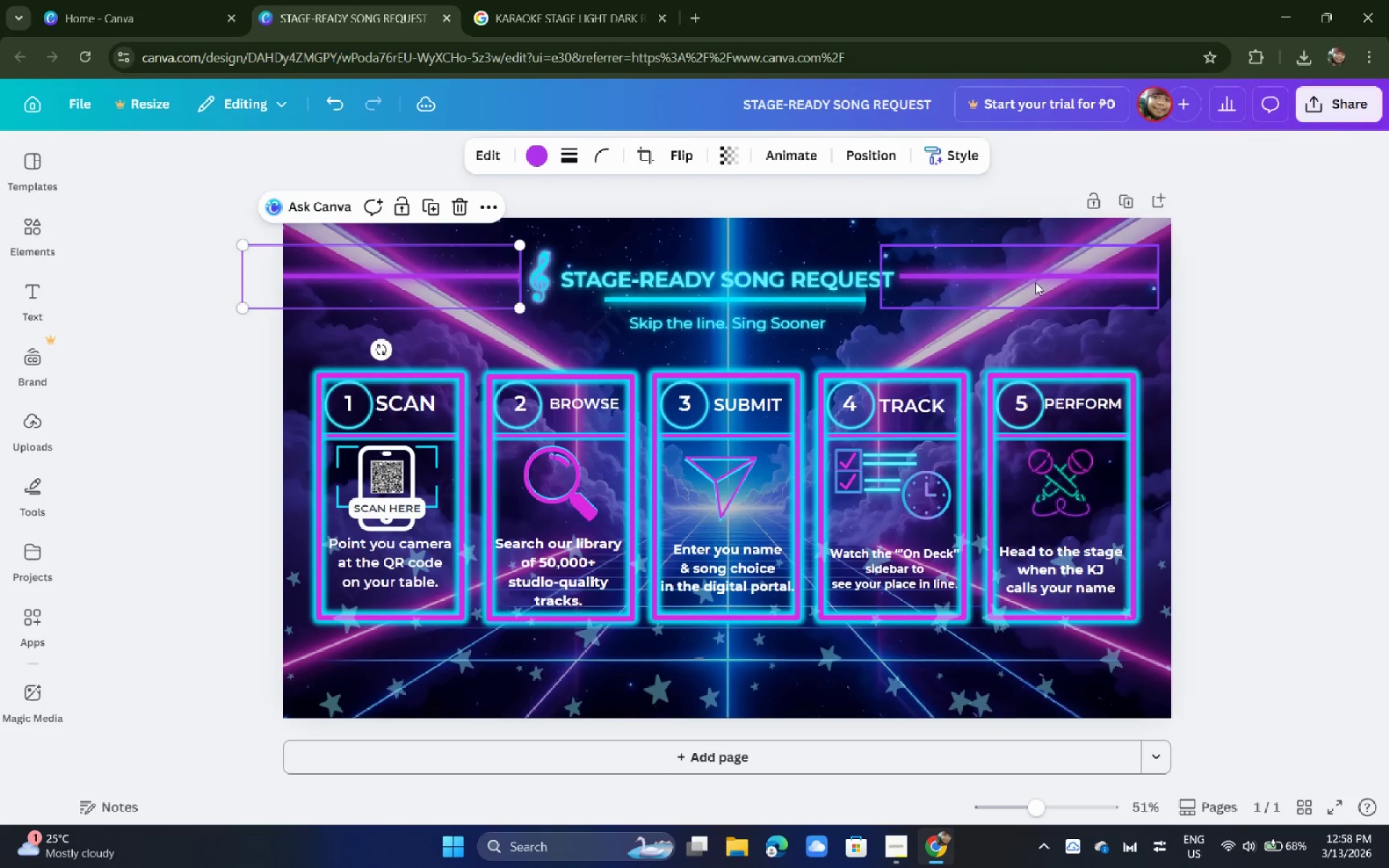 
hold_key(key=AltLeft, duration=1.5)
 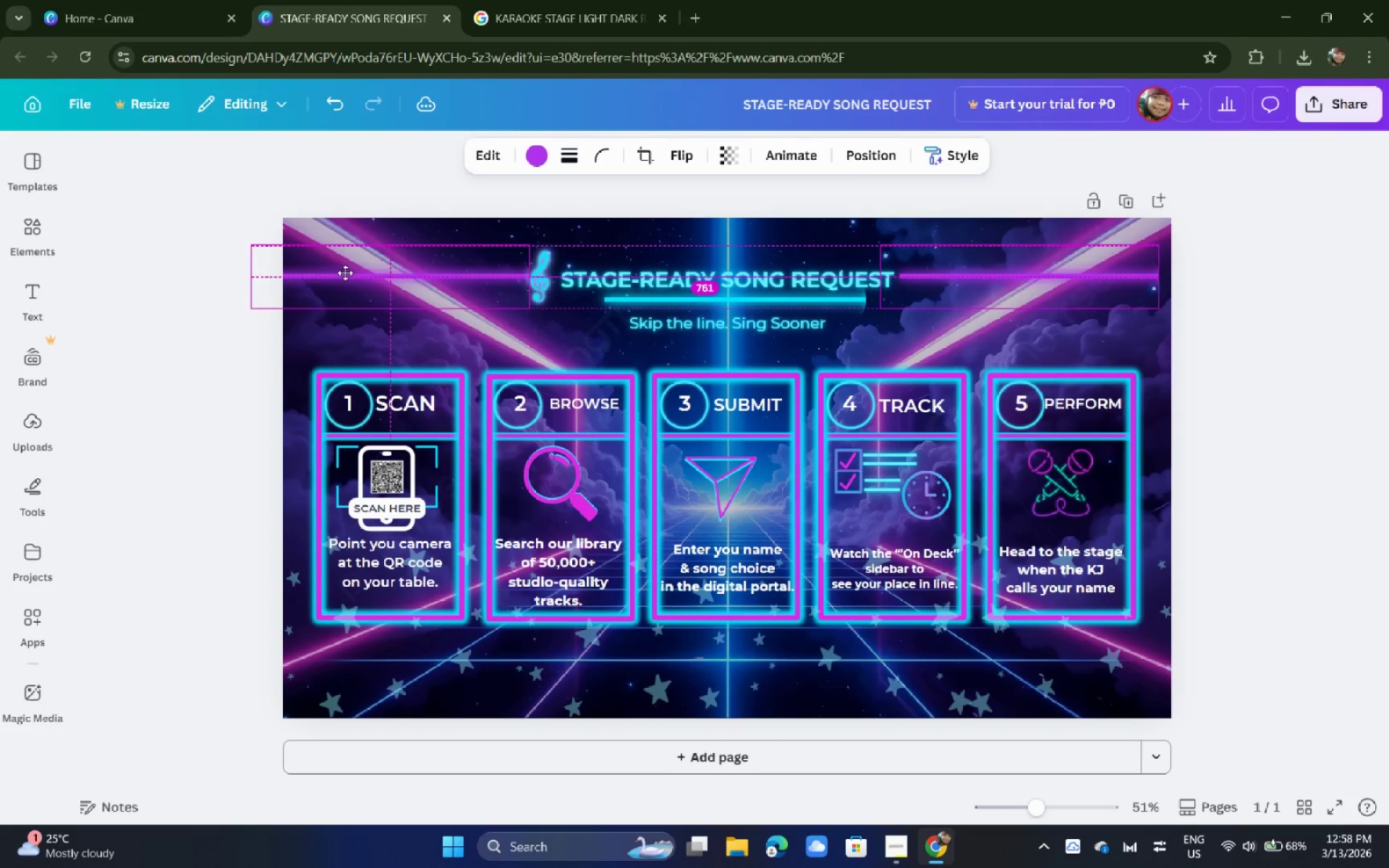 
hold_key(key=AltLeft, duration=1.23)
 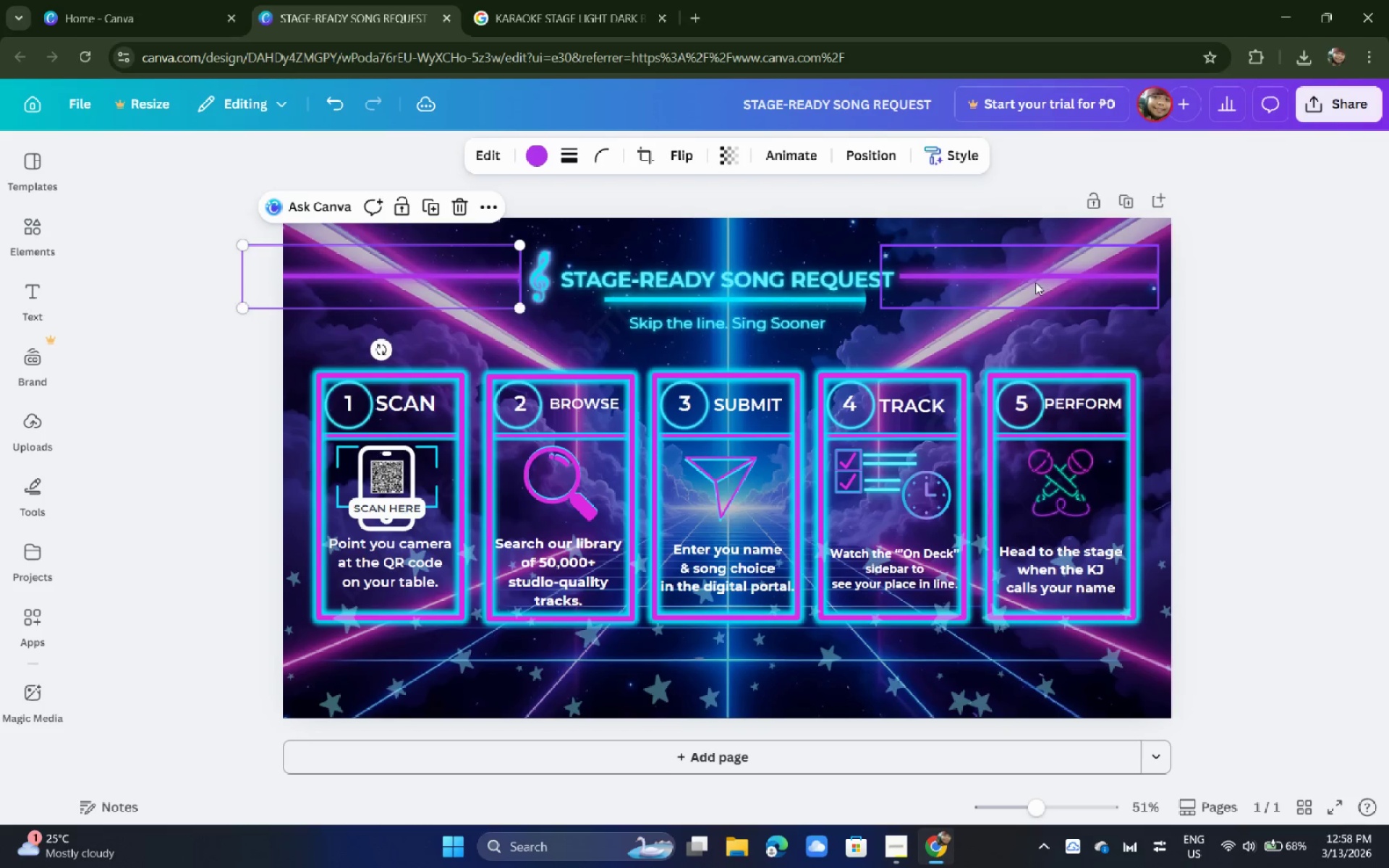 
left_click_drag(start_coordinate=[1035, 282], to_coordinate=[1063, 280])
 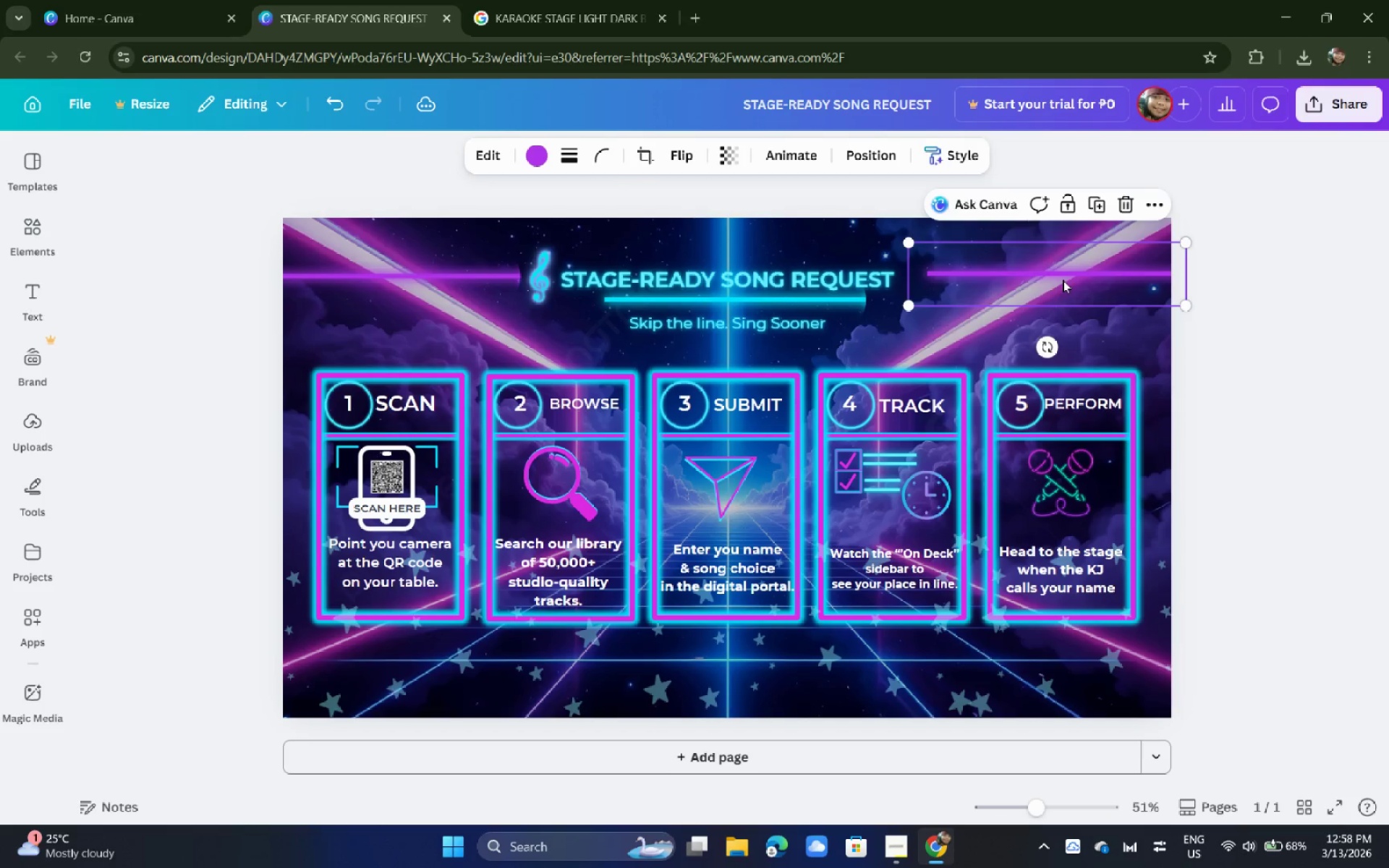 
left_click_drag(start_coordinate=[1063, 280], to_coordinate=[1038, 284])
 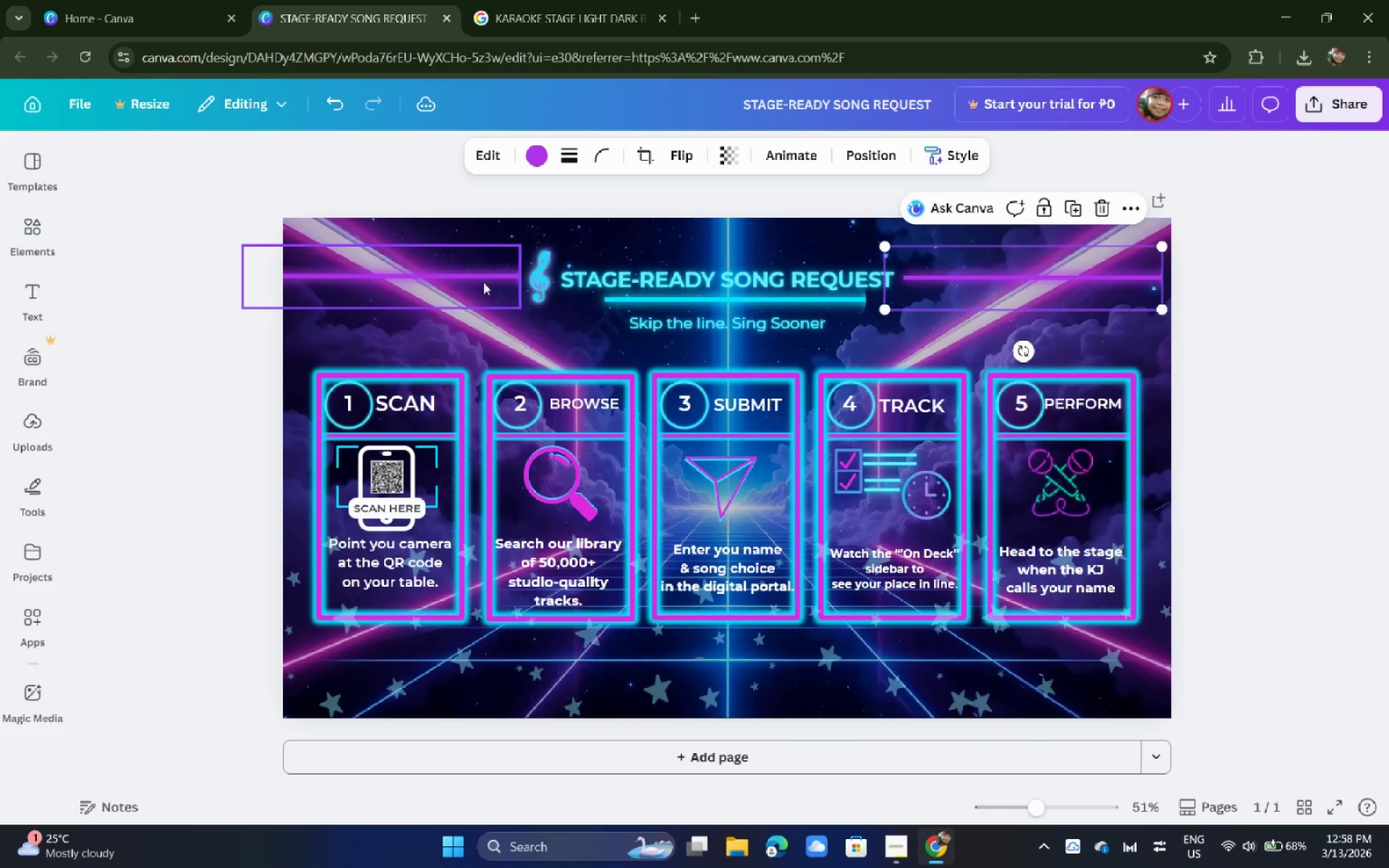 
left_click_drag(start_coordinate=[480, 281], to_coordinate=[485, 281])
 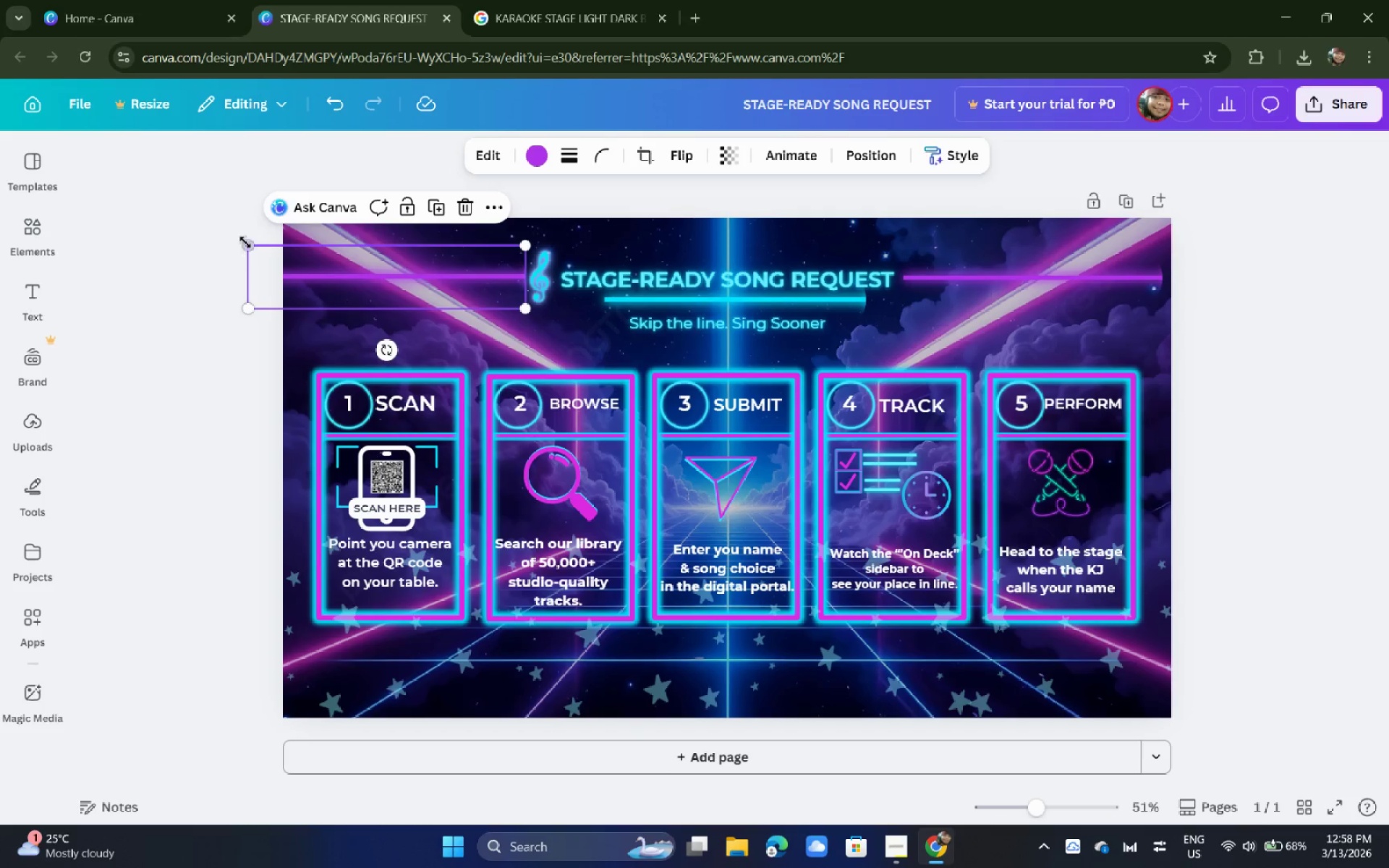 
left_click_drag(start_coordinate=[245, 242], to_coordinate=[323, 273])
 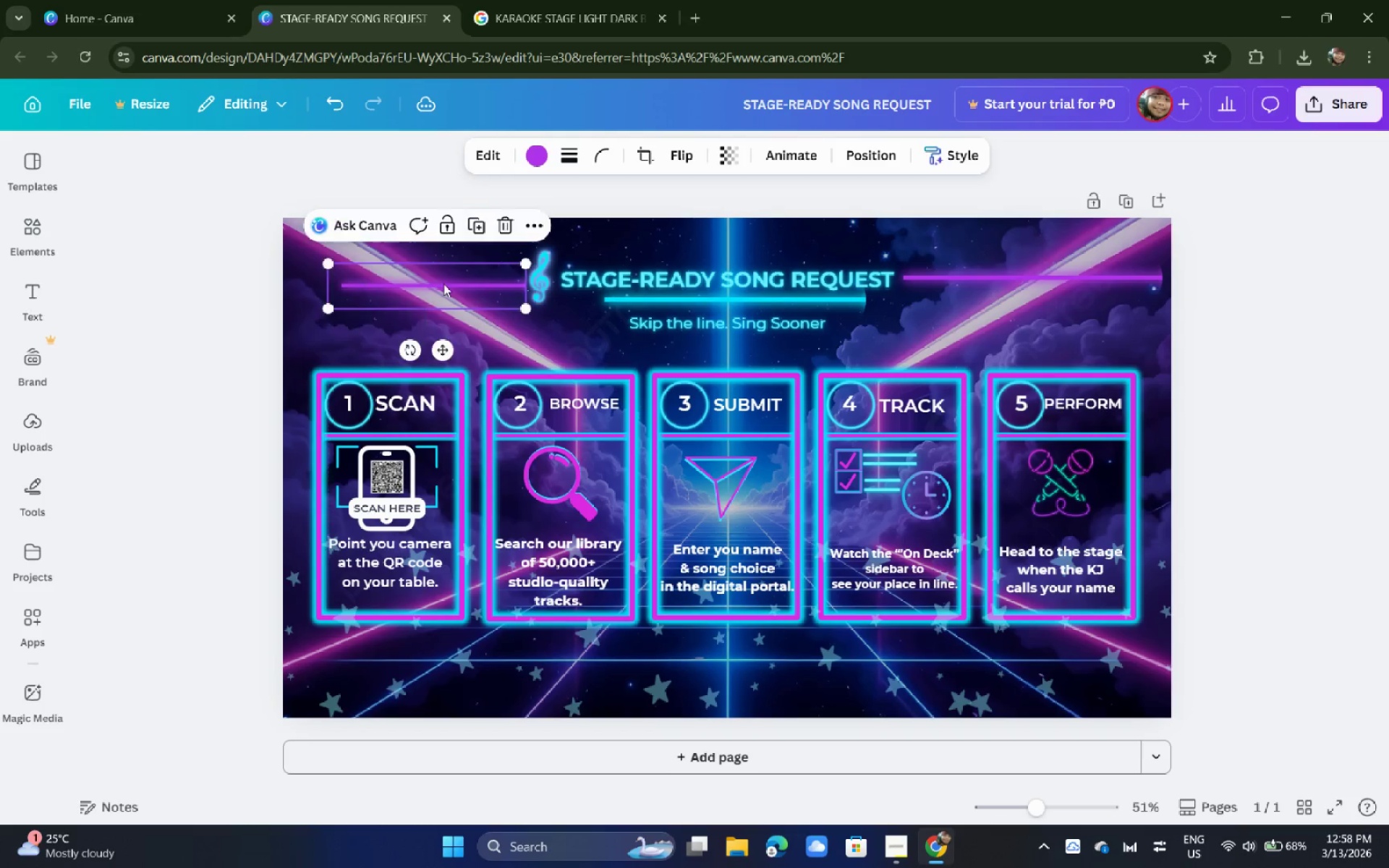 
left_click_drag(start_coordinate=[444, 284], to_coordinate=[443, 275])
 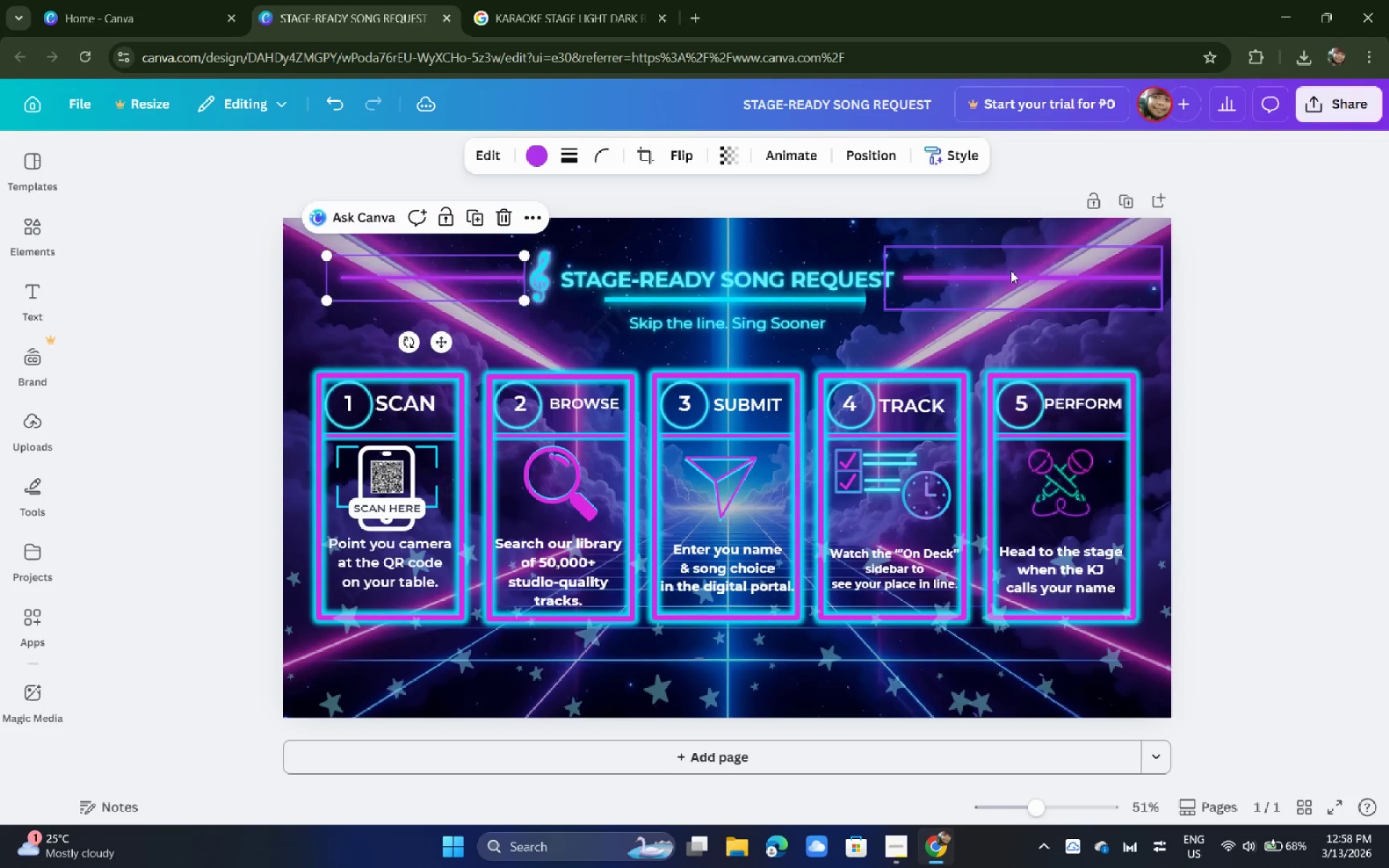 
left_click([1011, 271])
 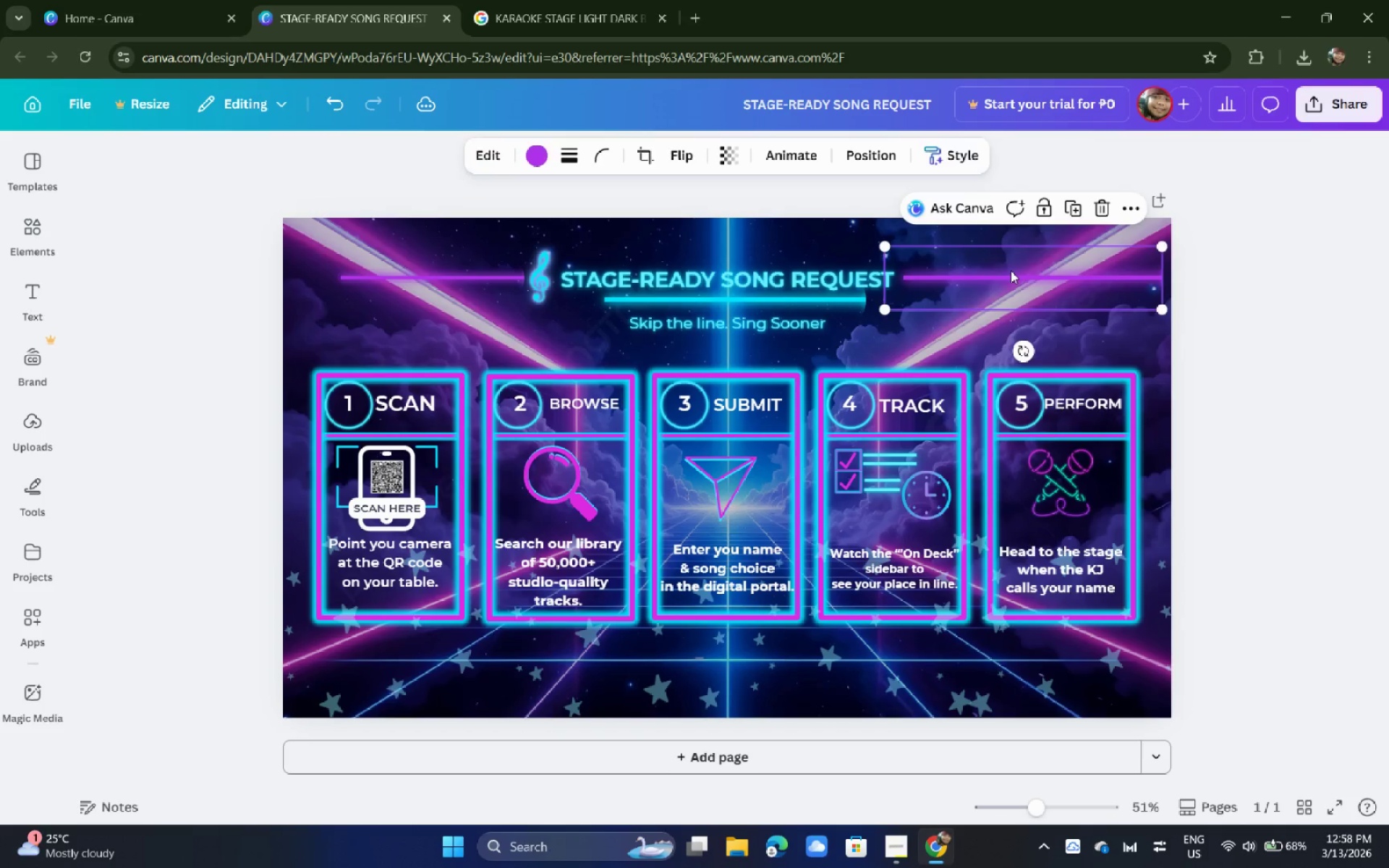 
key(Backspace)
 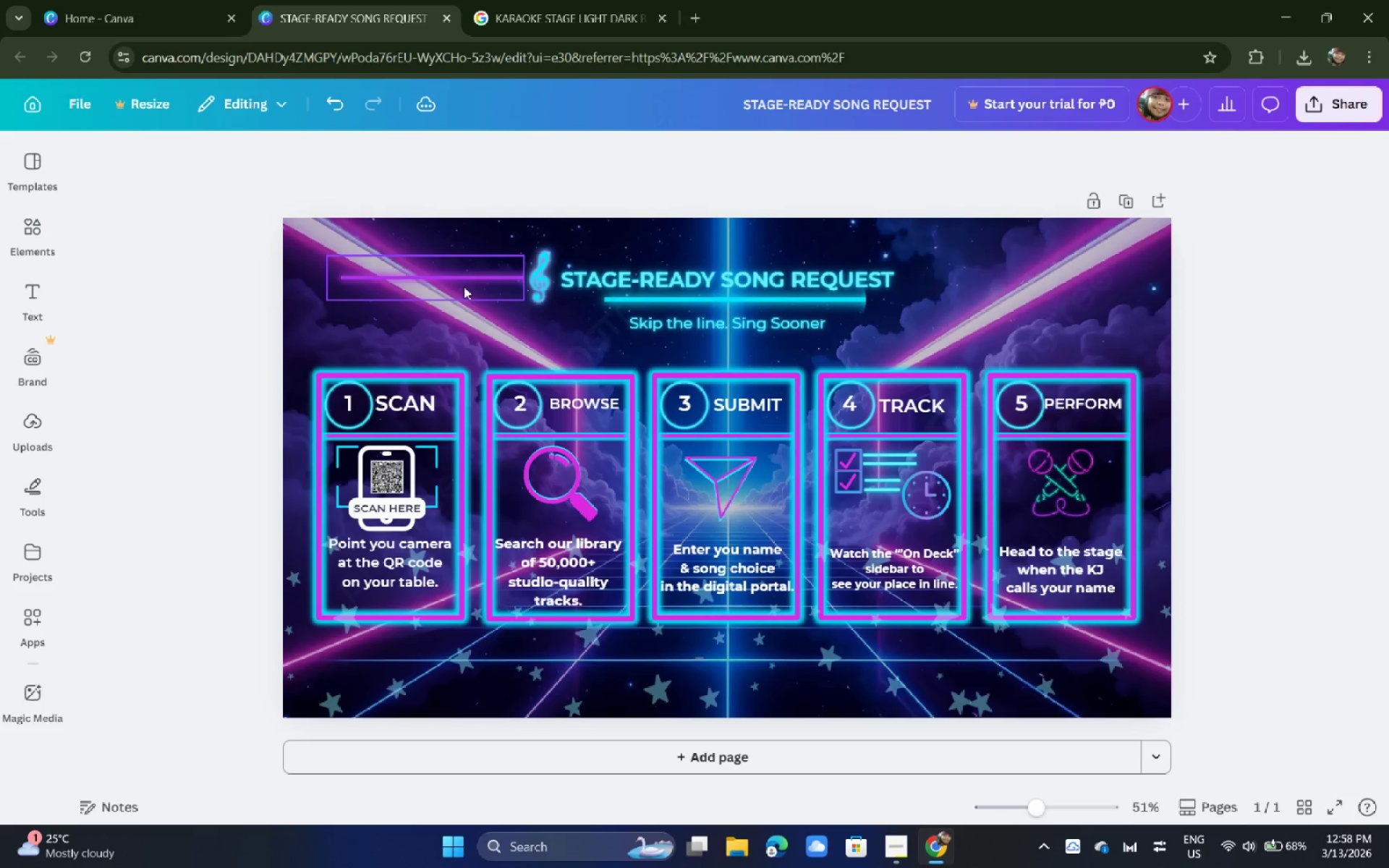 
hold_key(key=AltLeft, duration=1.53)
left_click_drag(start_coordinate=[462, 285], to_coordinate=[1063, 285])
 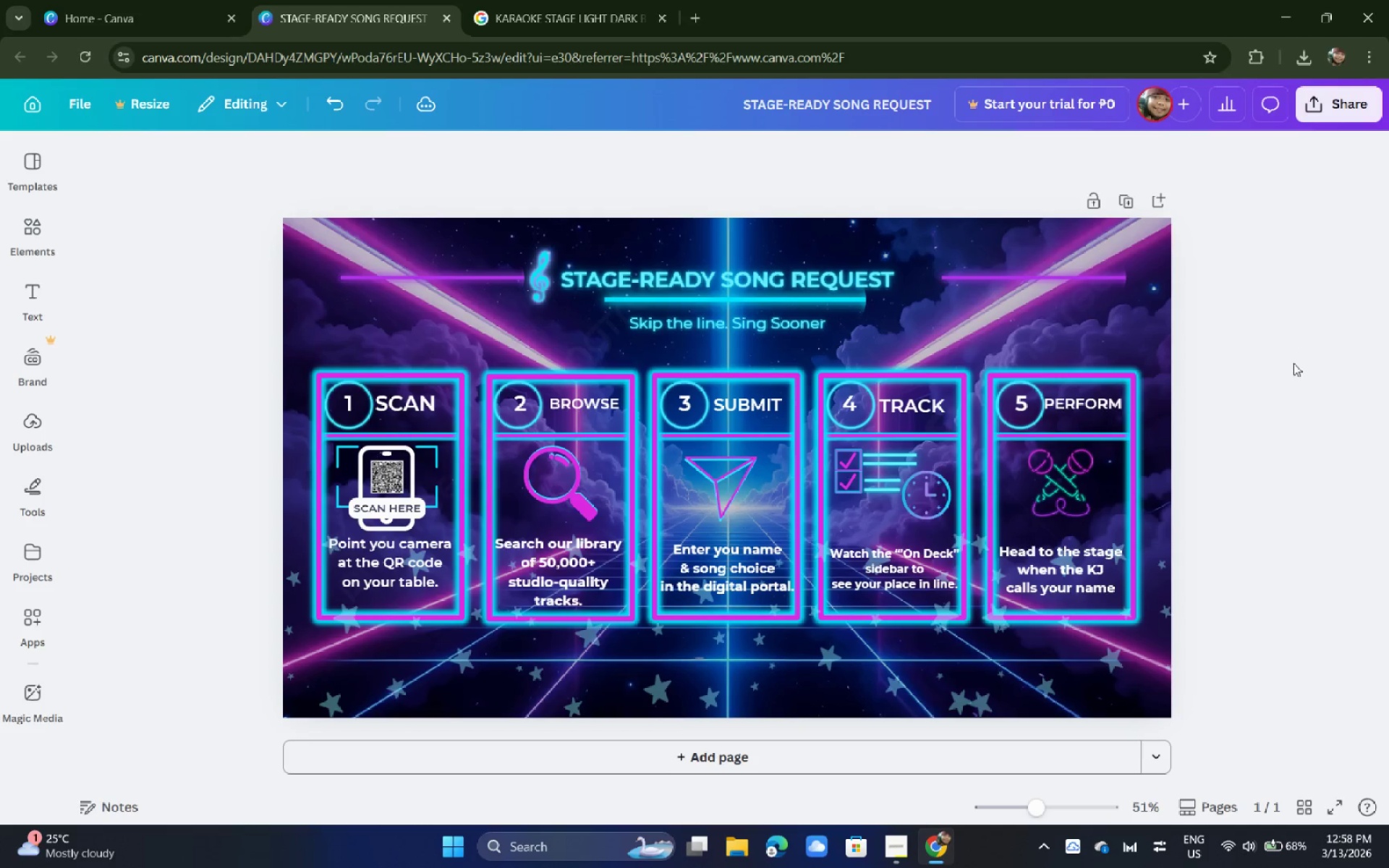 
hold_key(key=AltLeft, duration=1.47)
 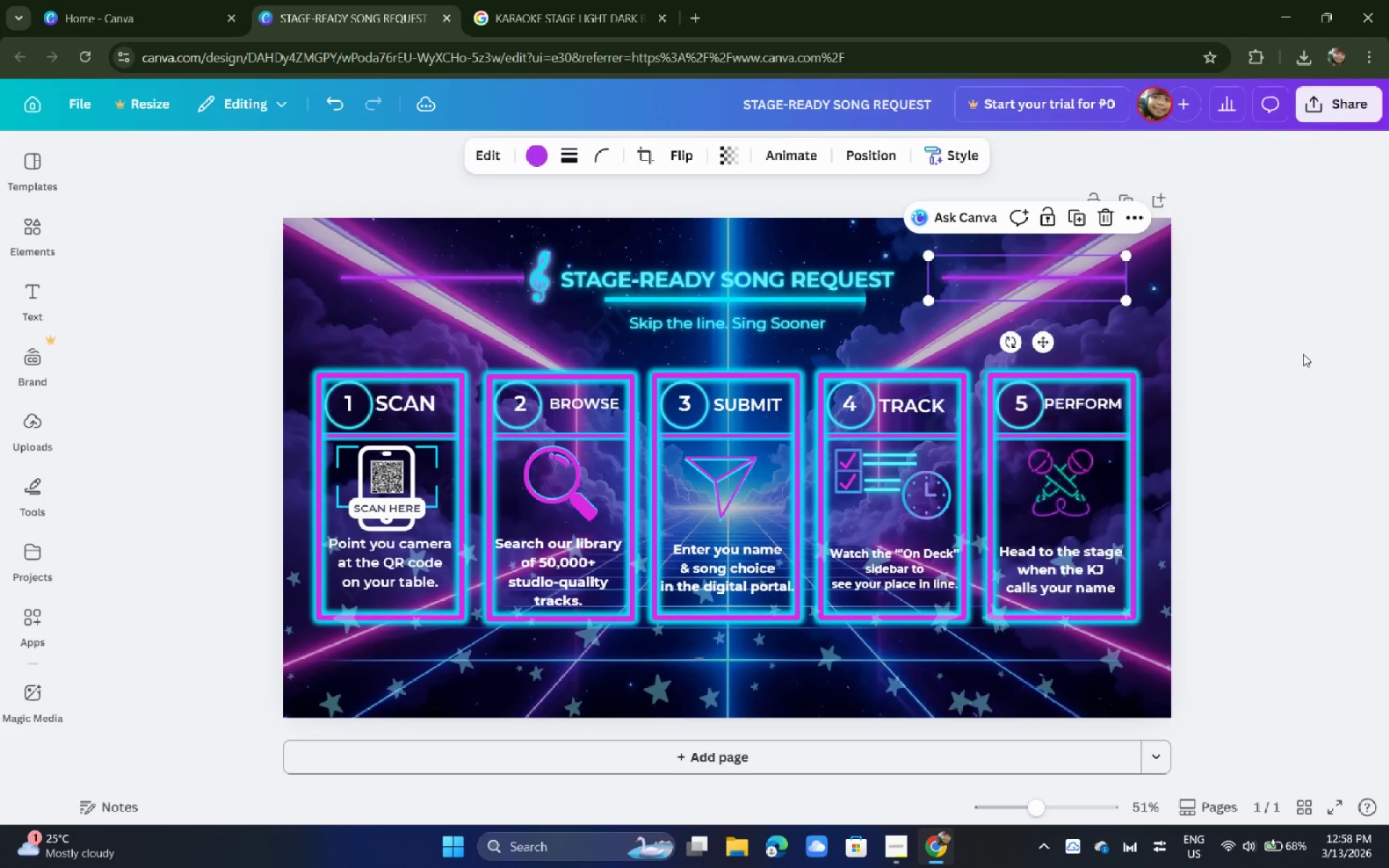 
left_click([1303, 354])
 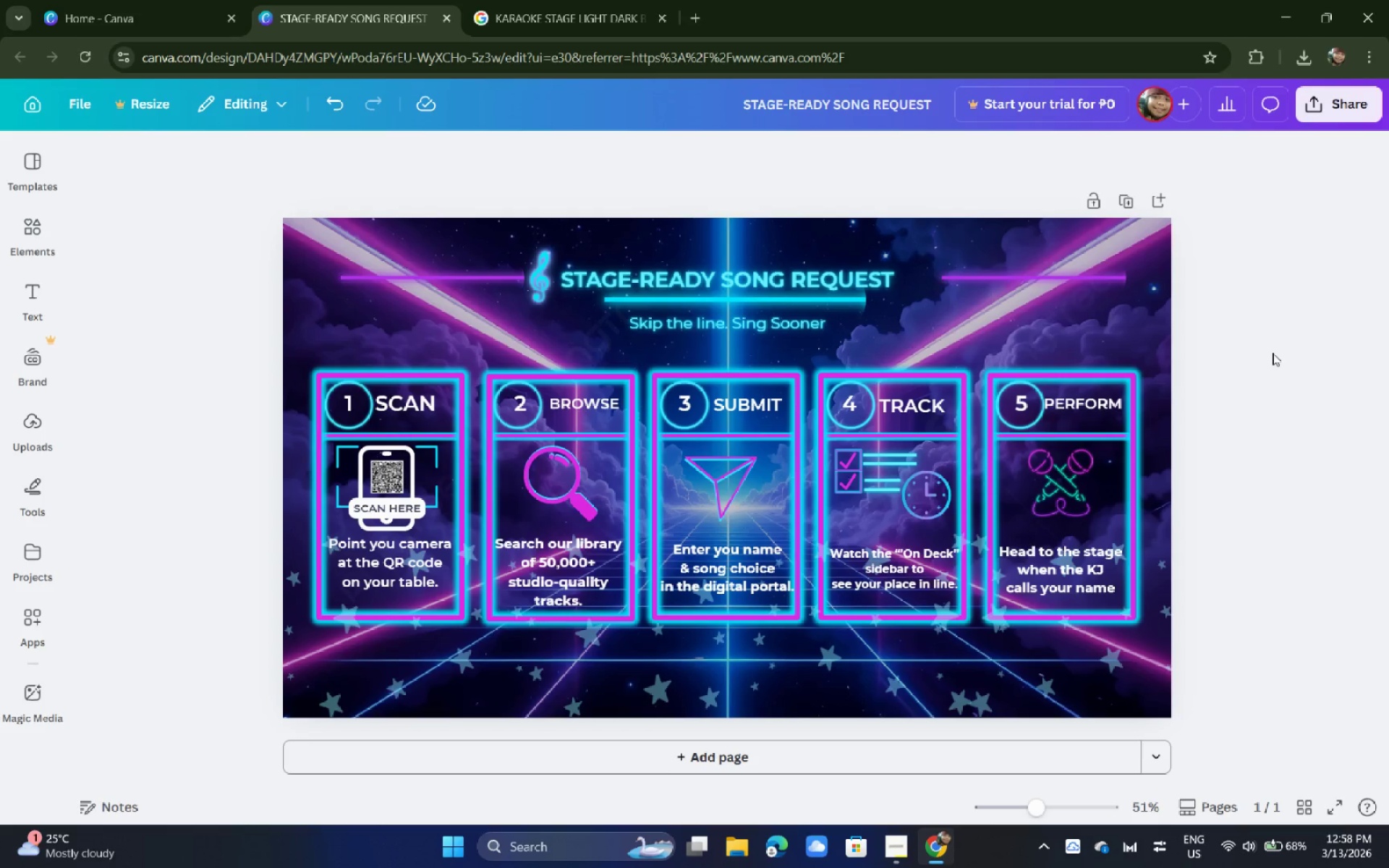 
wait(29.56)
 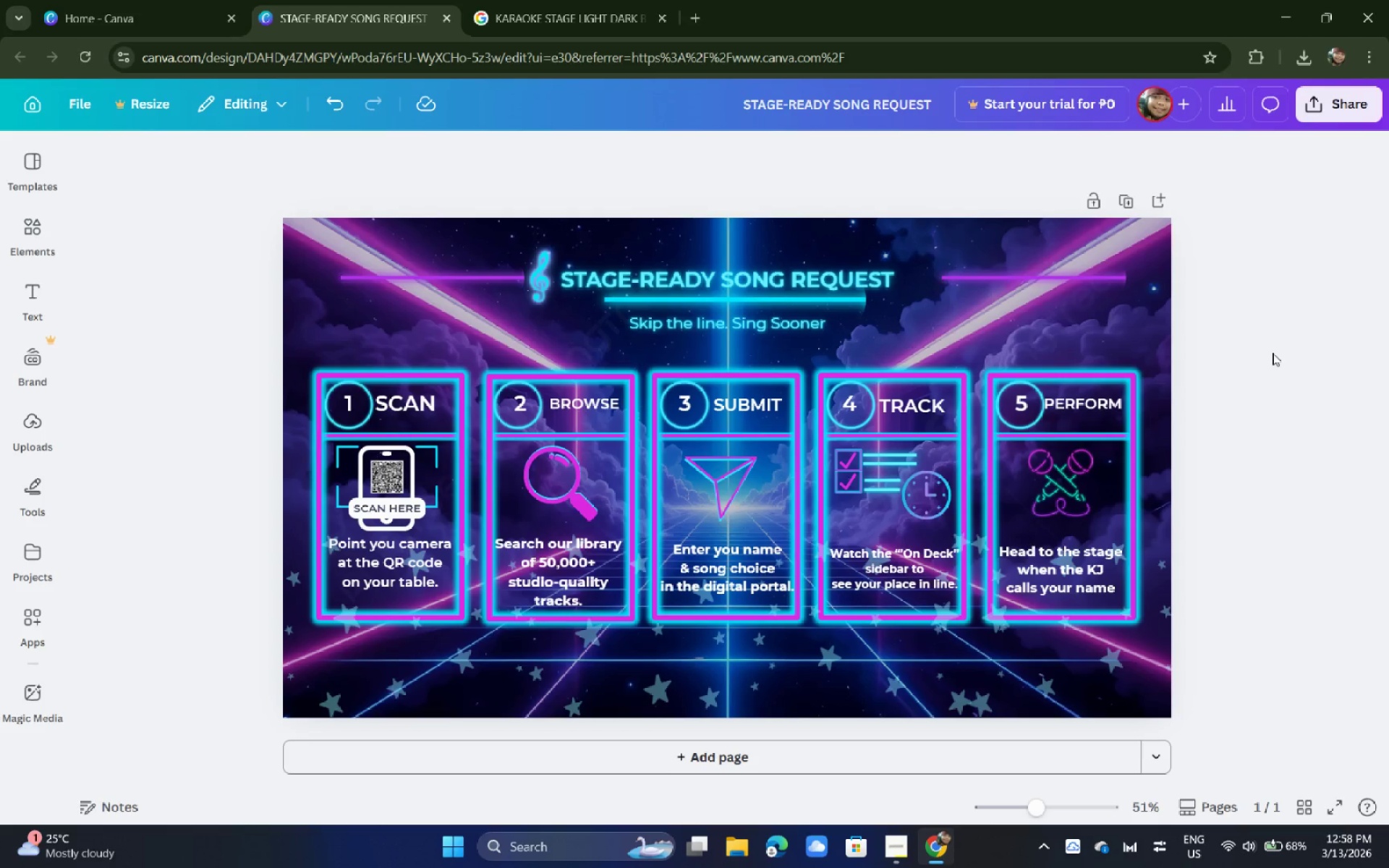 
double_click([36, 289])
 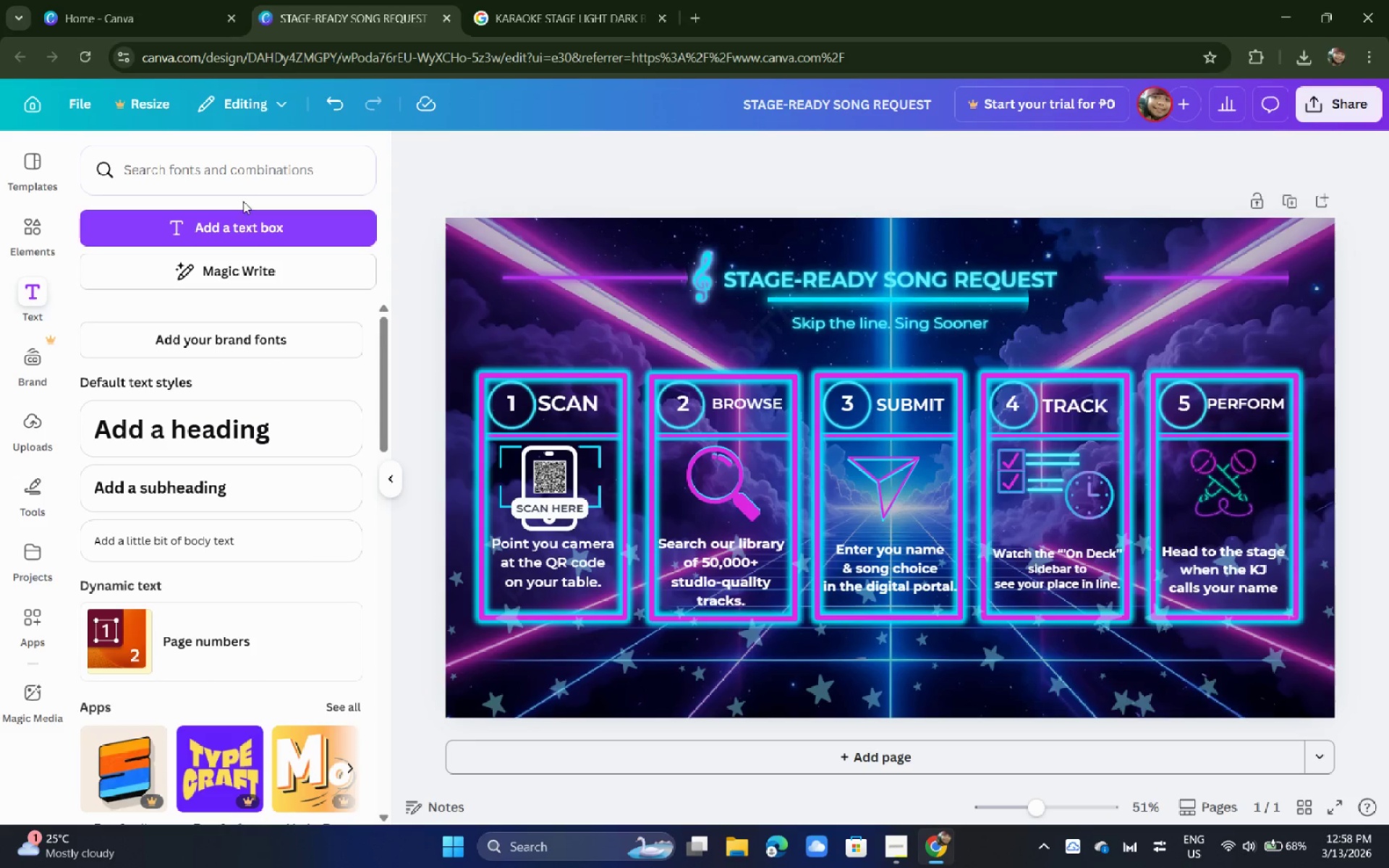 
left_click([227, 221])
 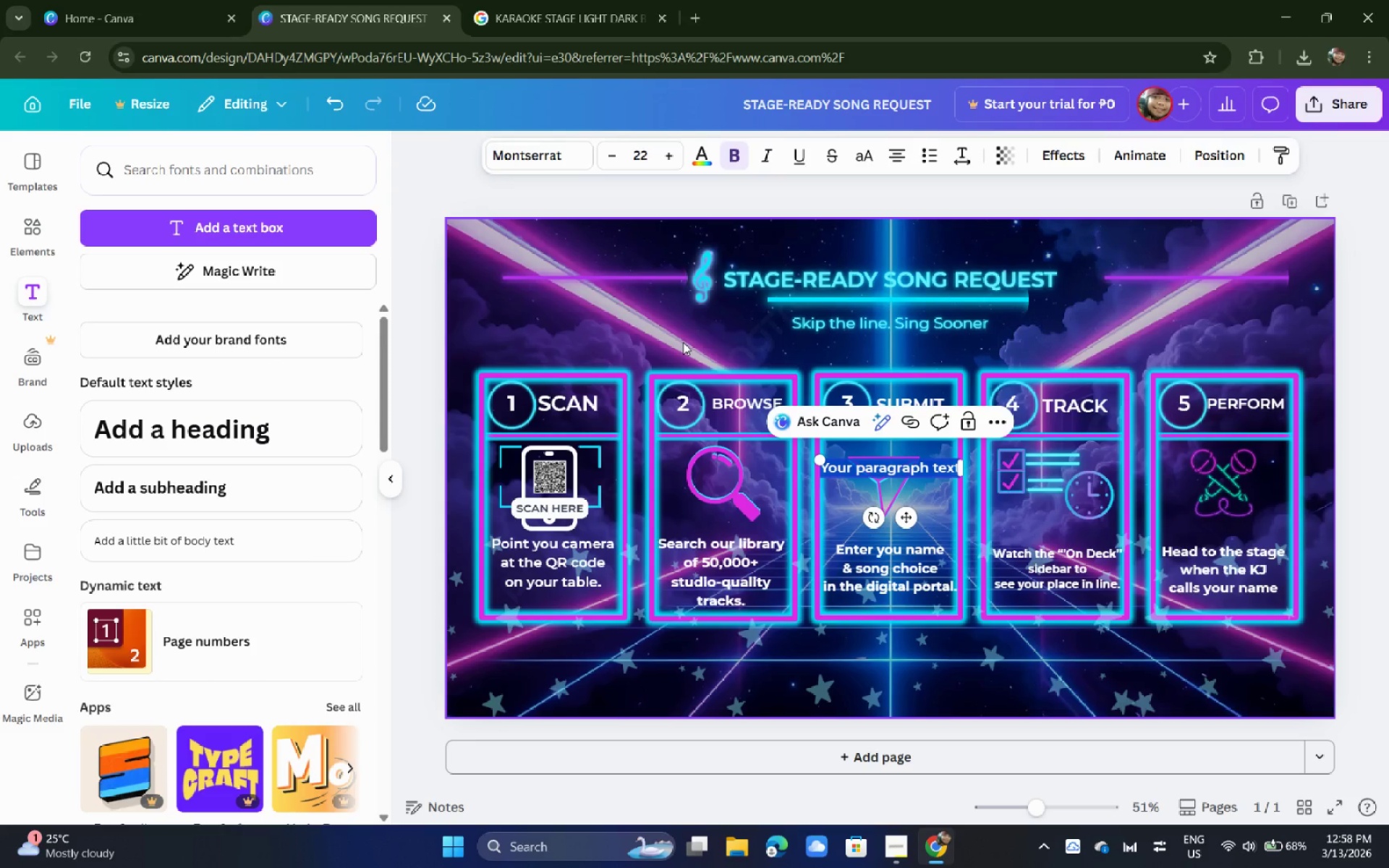 
key(Shift+Period)
 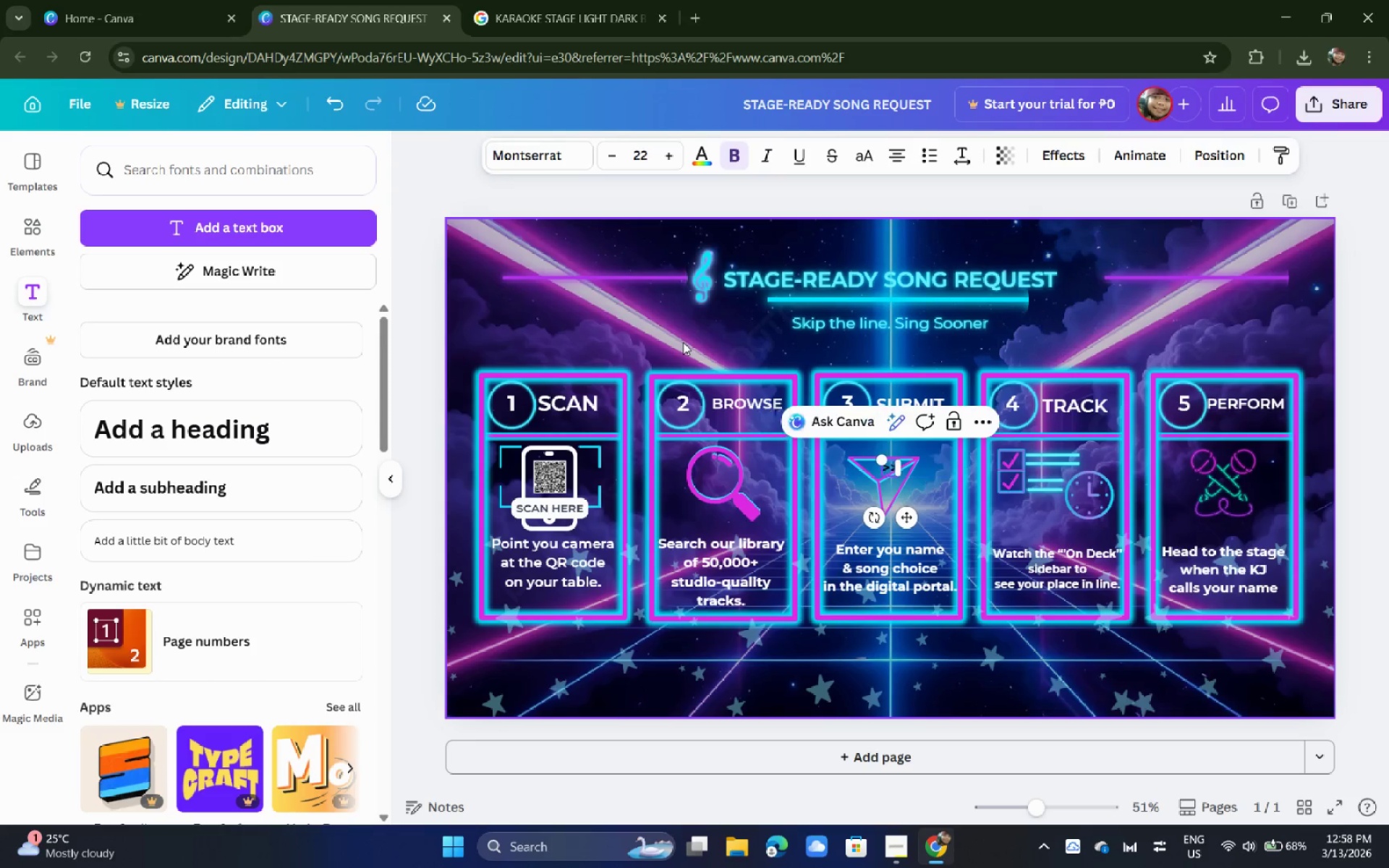 
key(Shift+Period)
 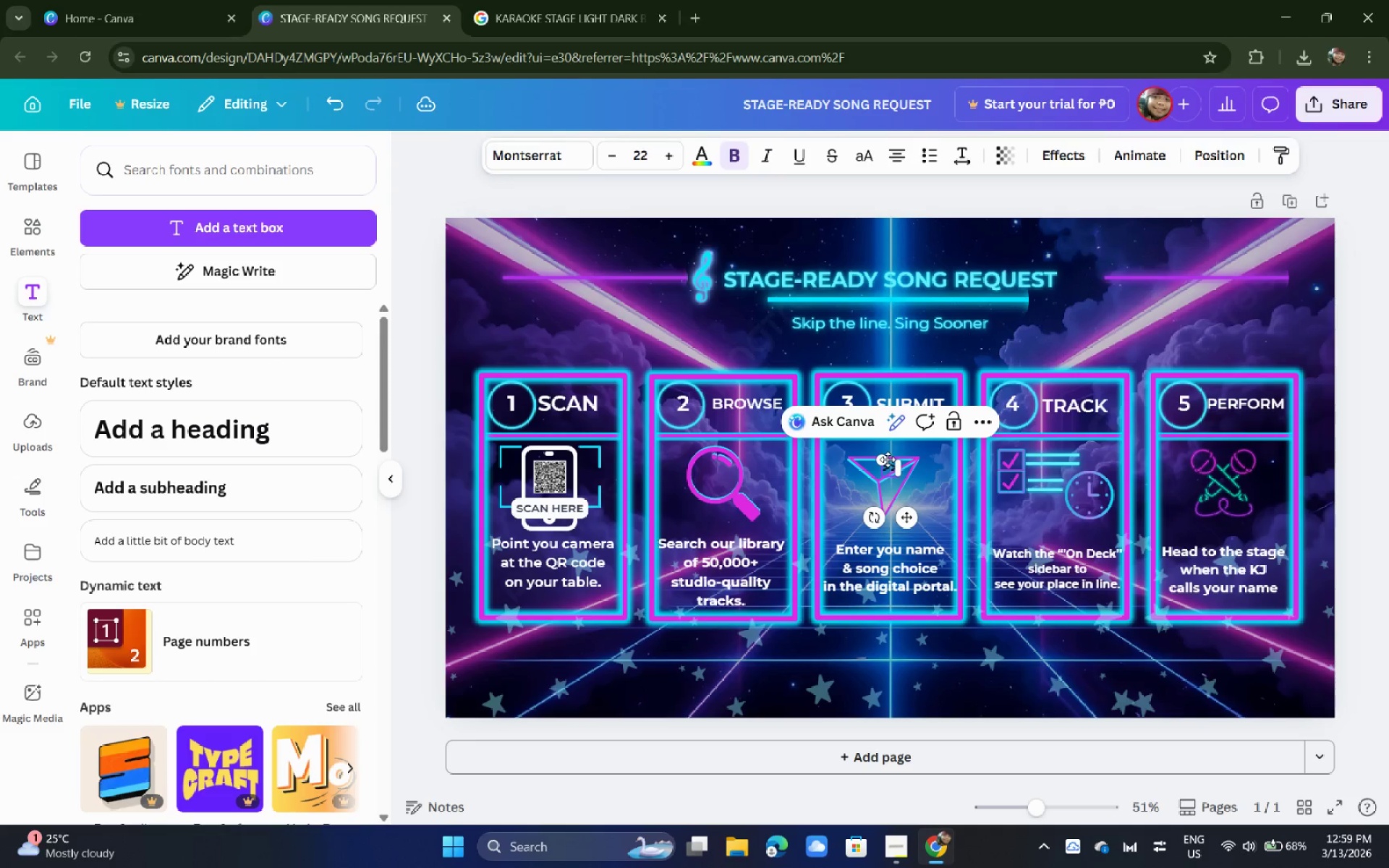 
left_click_drag(start_coordinate=[885, 459], to_coordinate=[820, 427])
 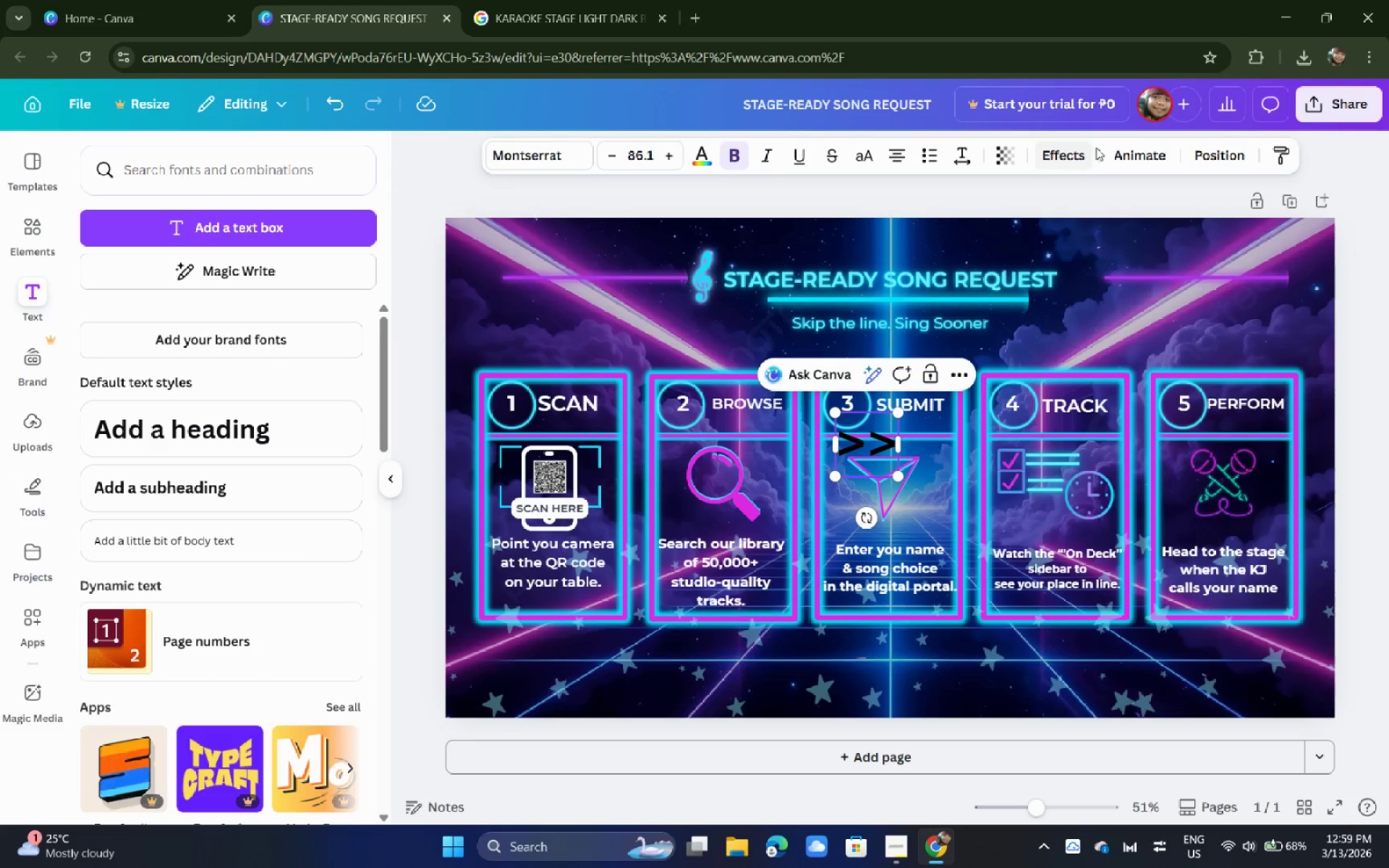 
left_click([1063, 157])
 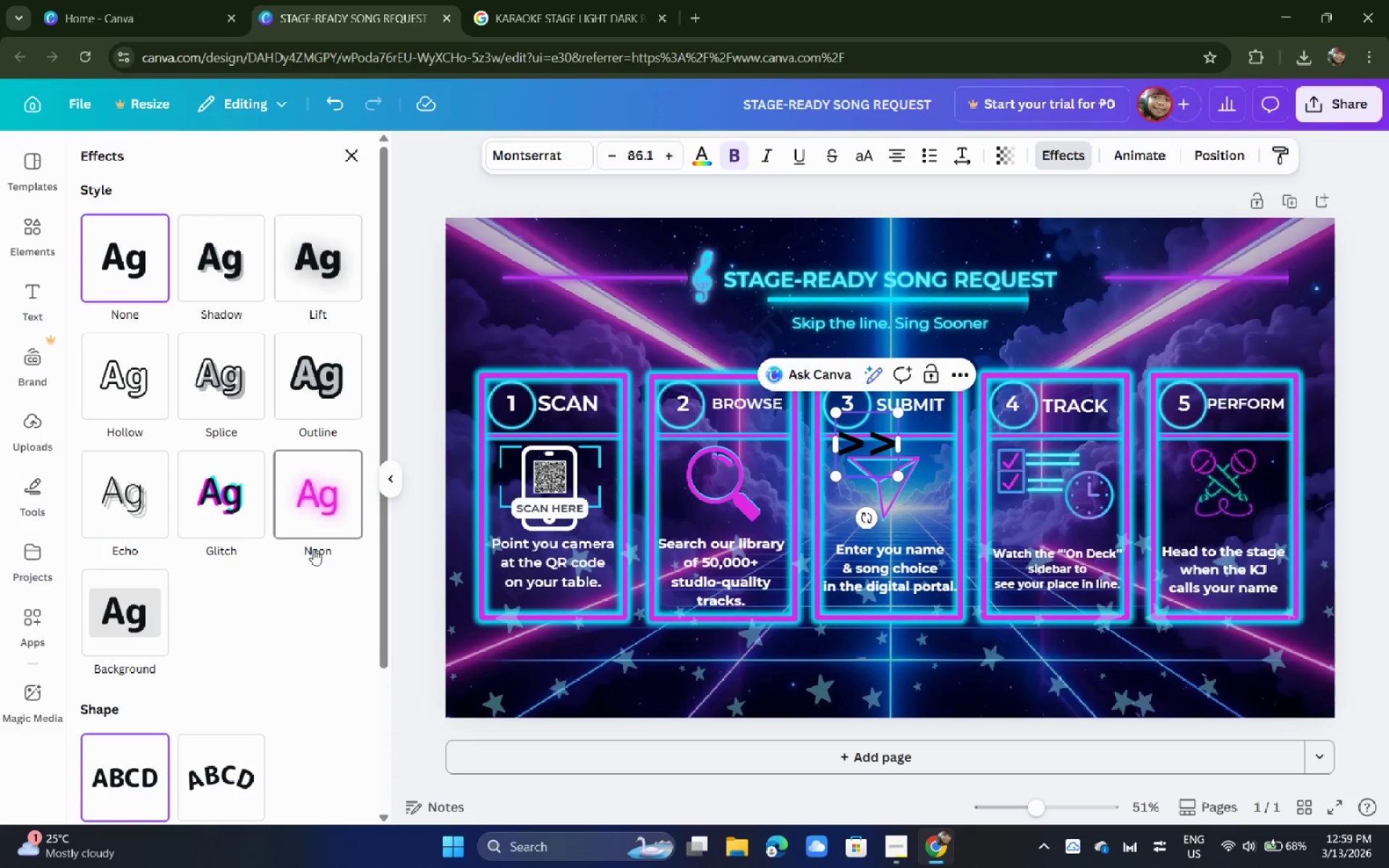 
left_click([324, 515])
 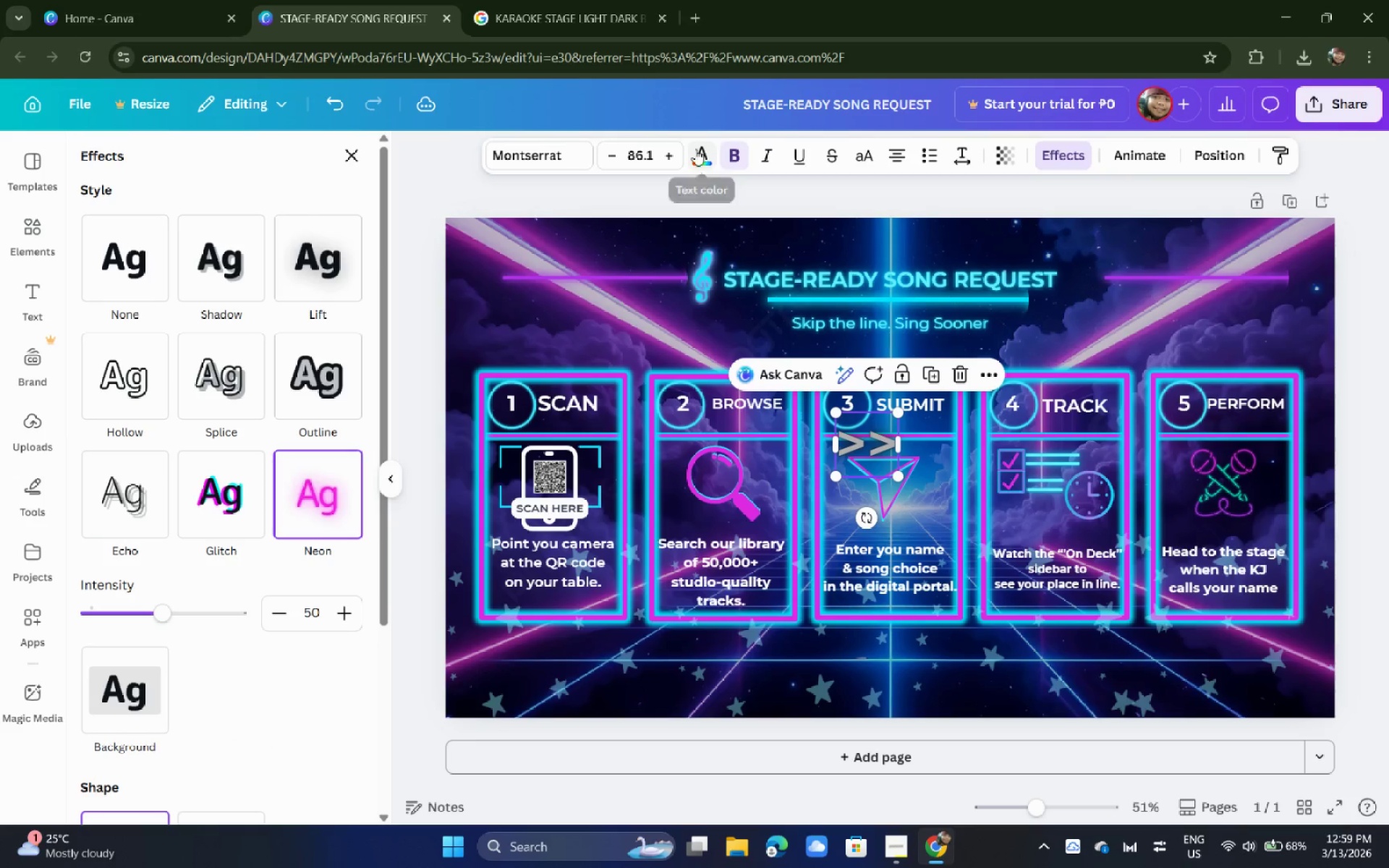 
left_click([701, 156])
 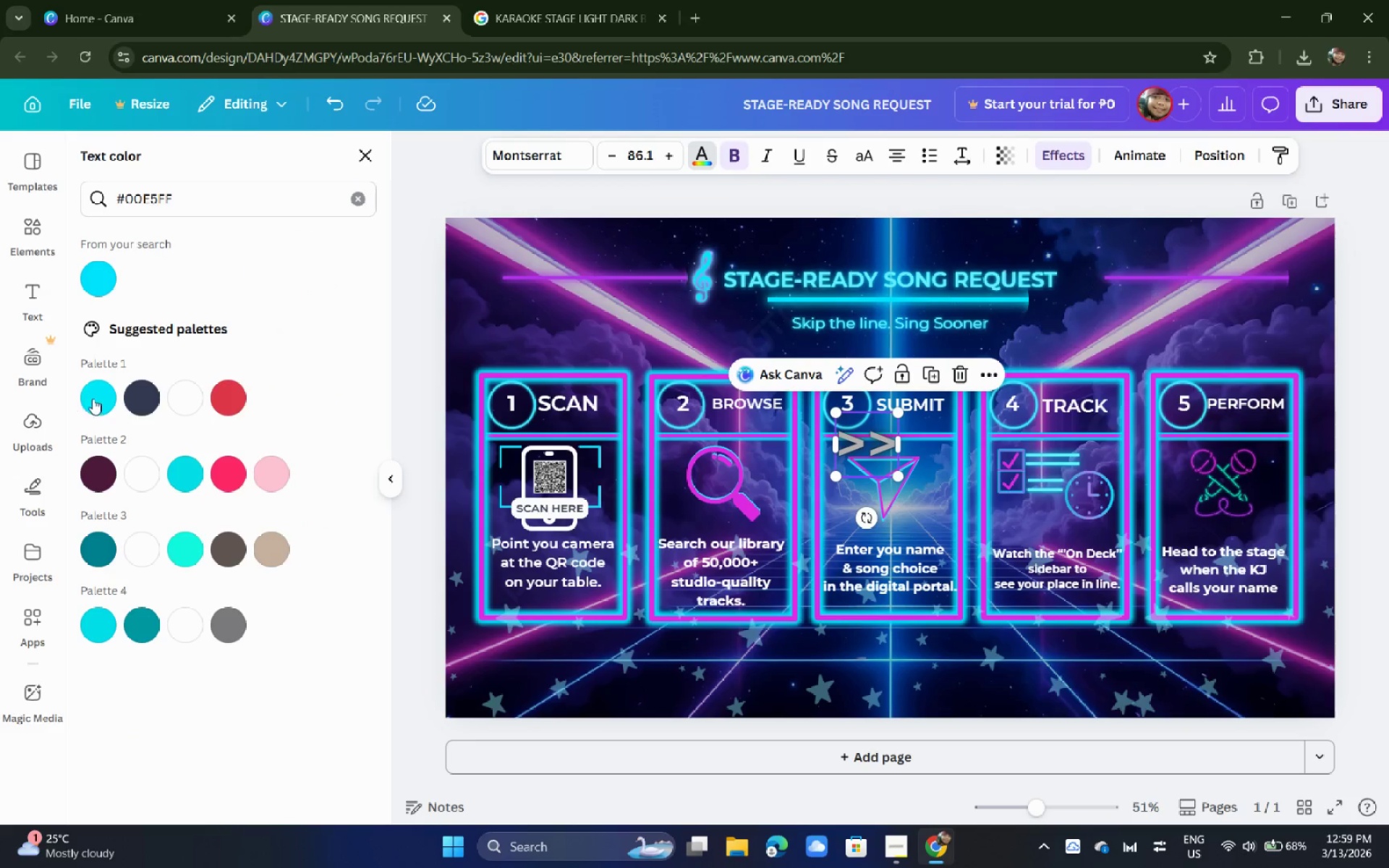 
left_click([95, 396])
 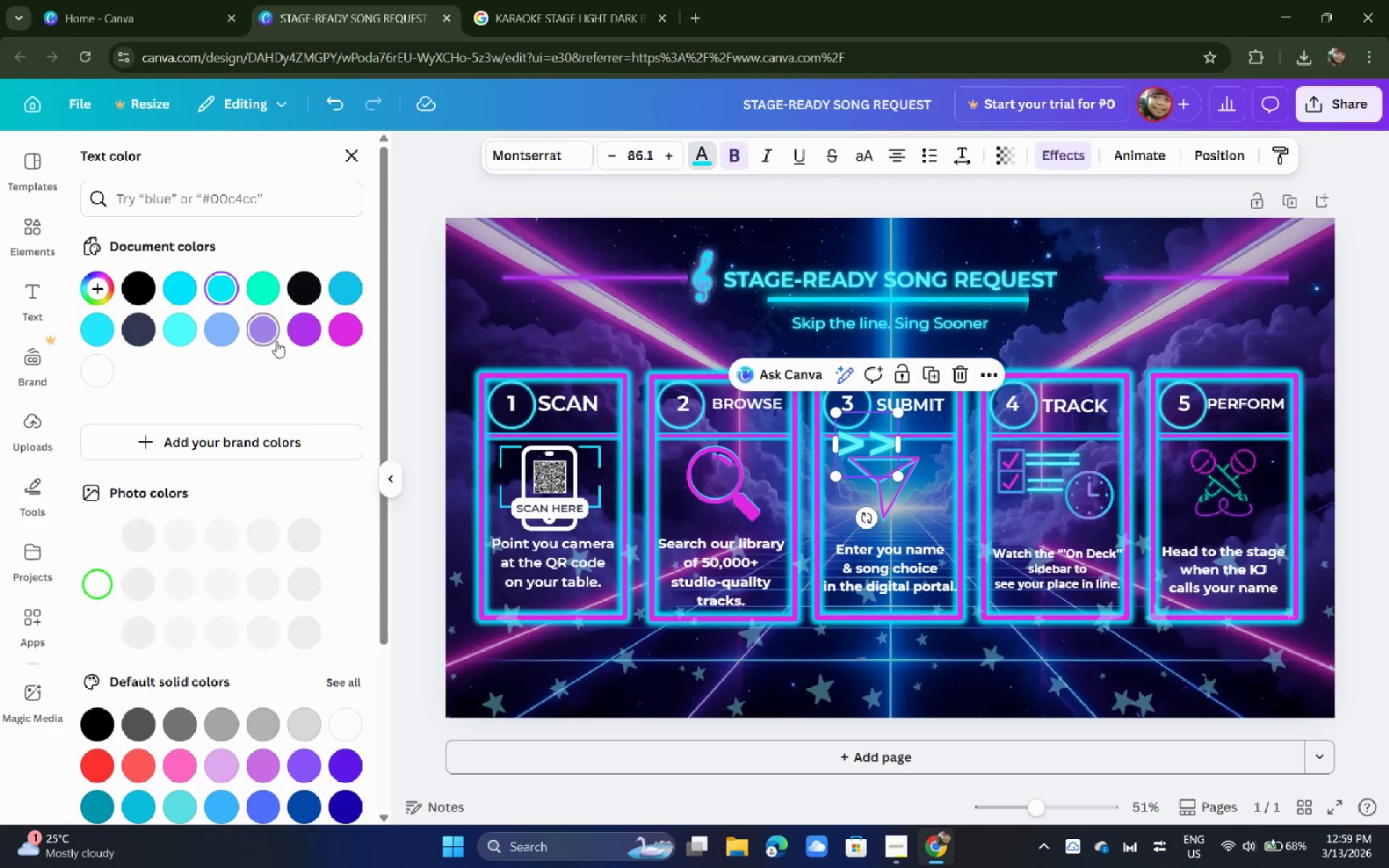 
left_click([346, 330])
 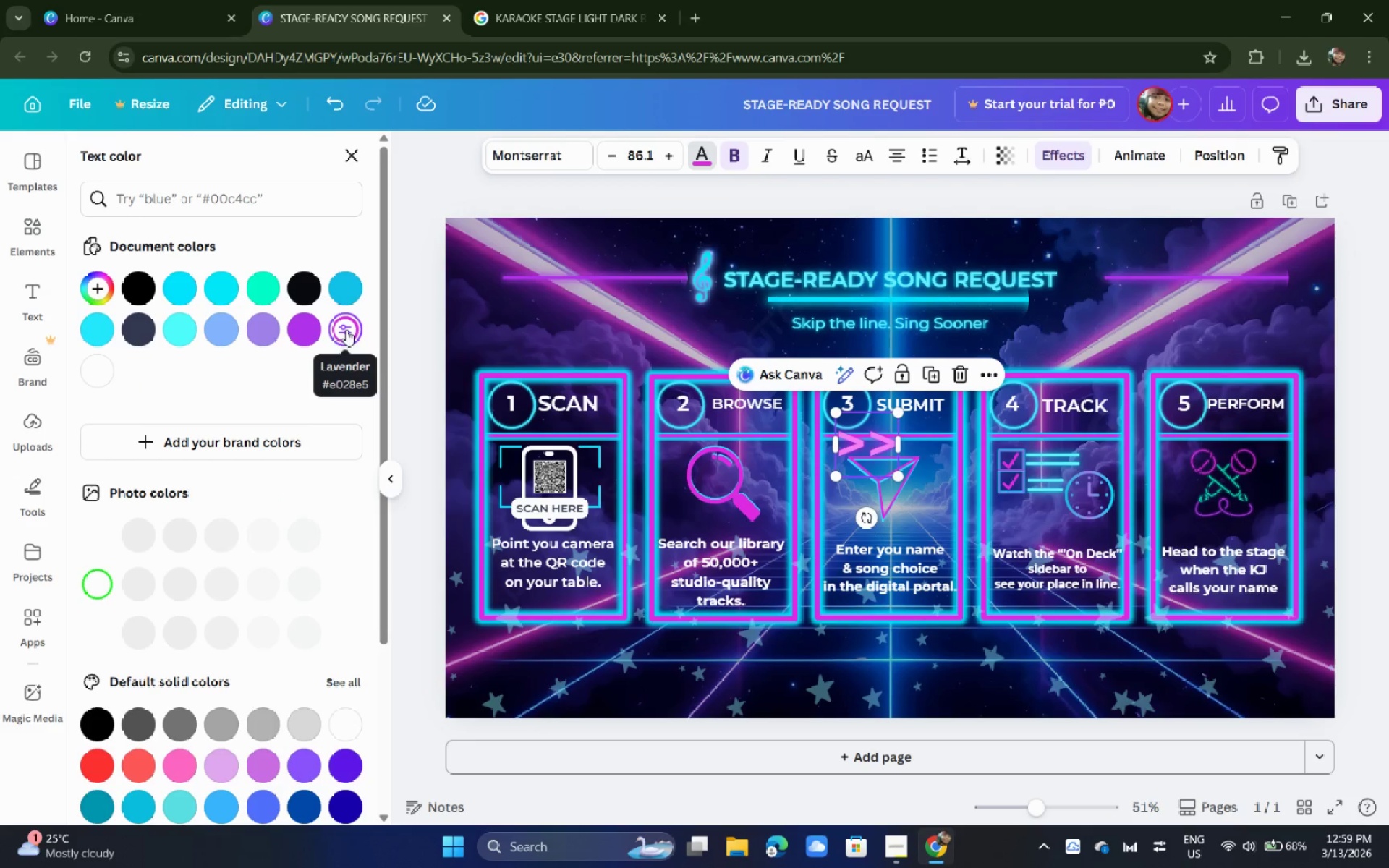 
left_click([319, 330])
 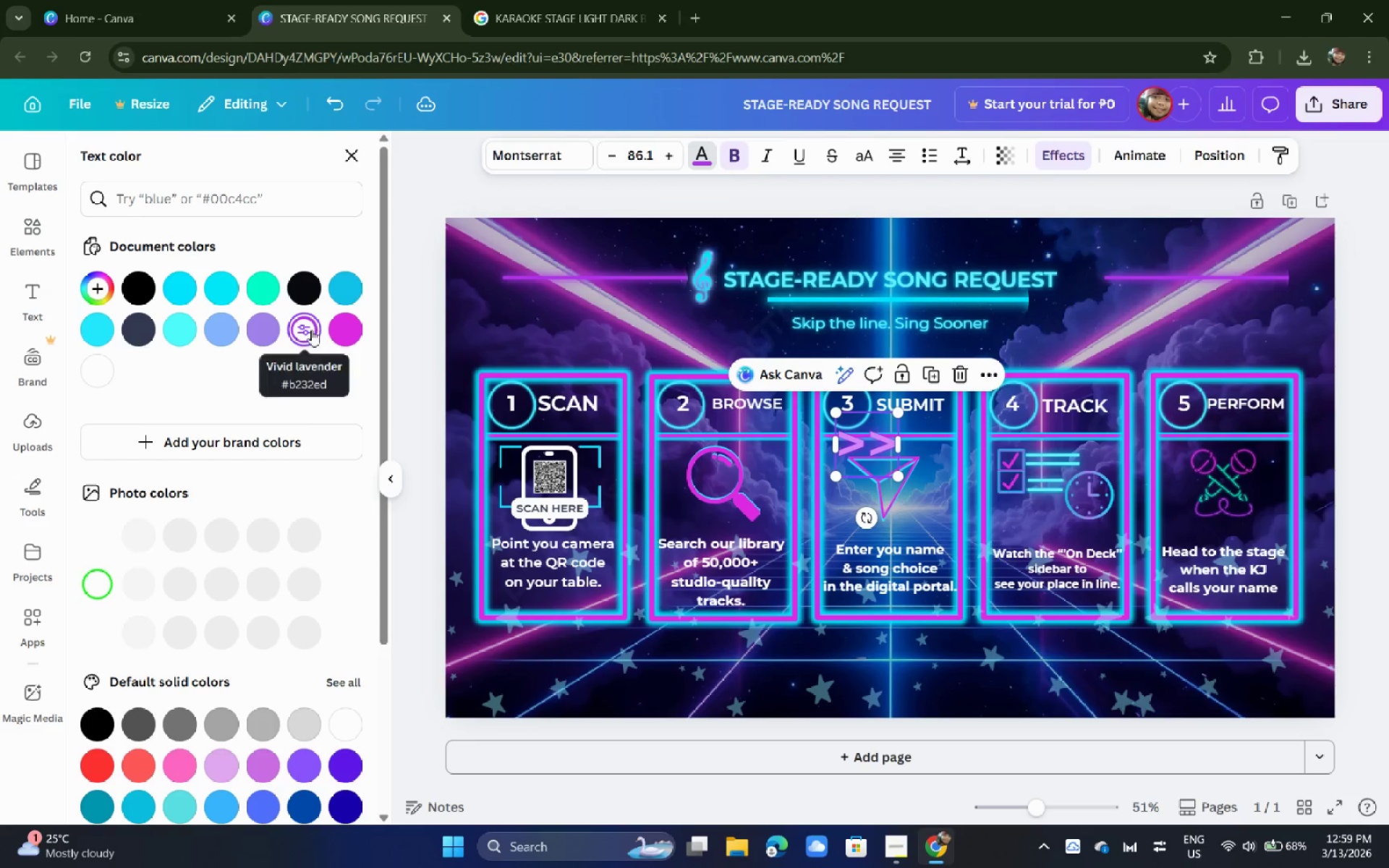 
left_click([308, 330])
 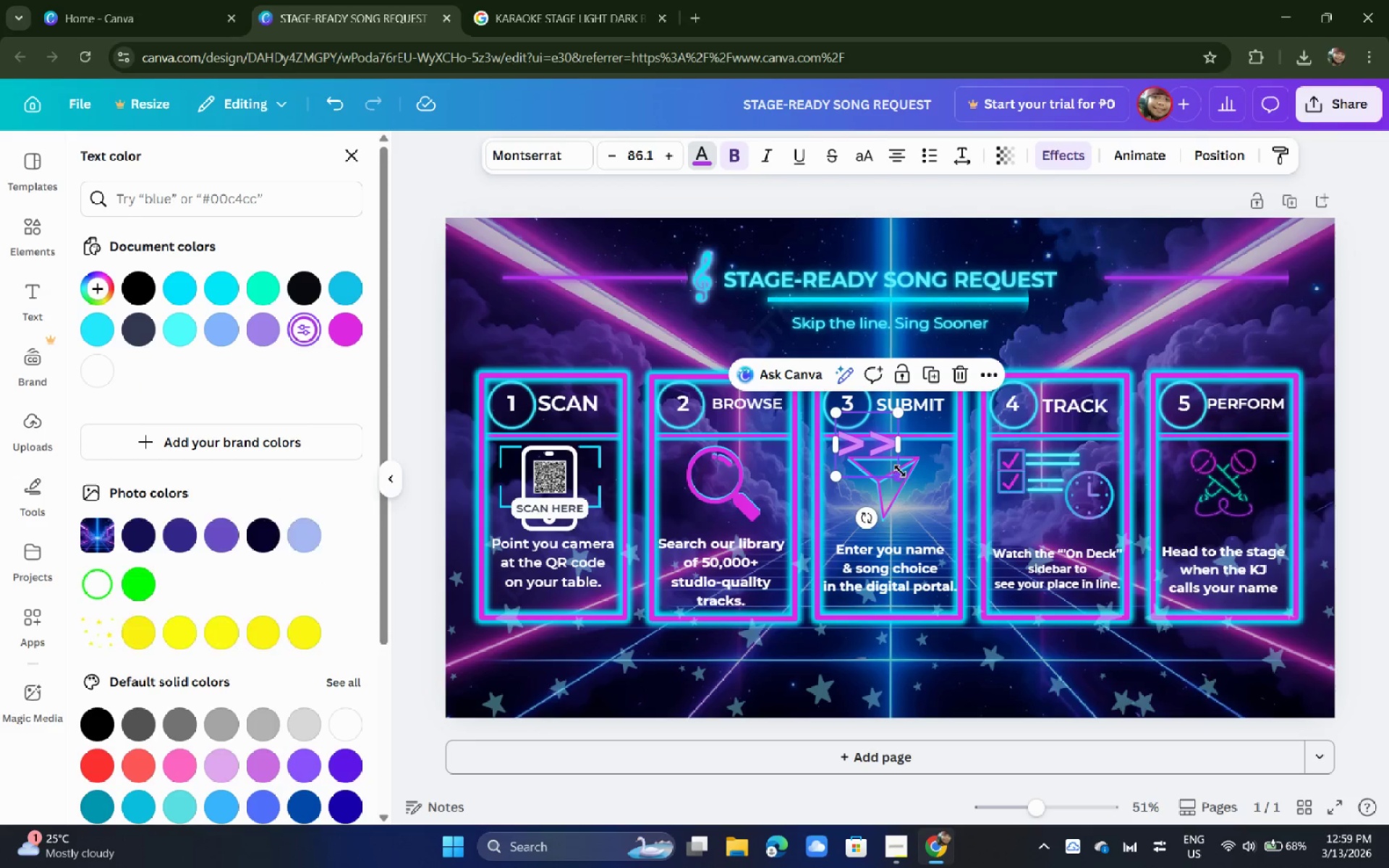 
left_click_drag(start_coordinate=[903, 471], to_coordinate=[877, 461])
 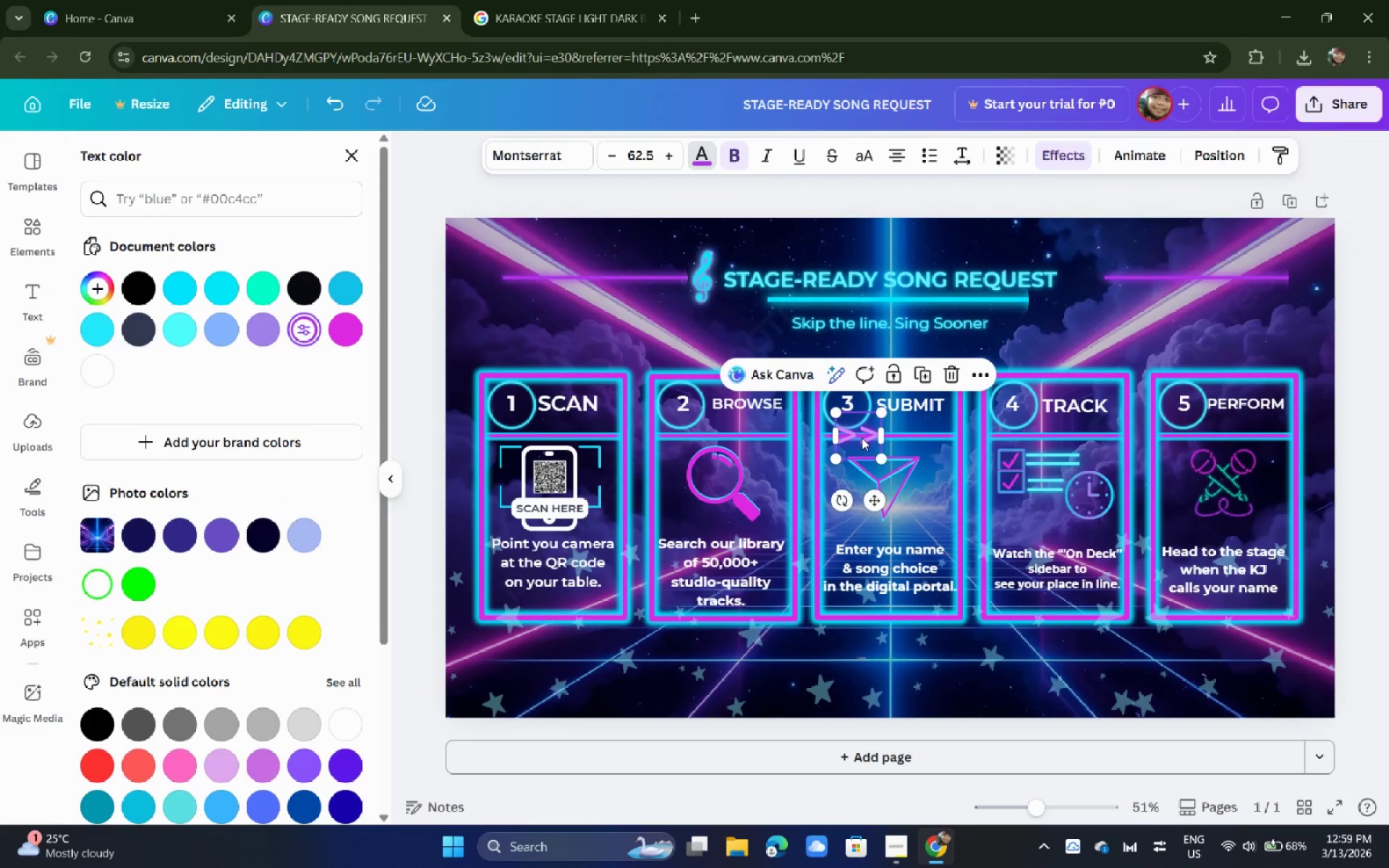 
left_click_drag(start_coordinate=[862, 438], to_coordinate=[647, 494])
 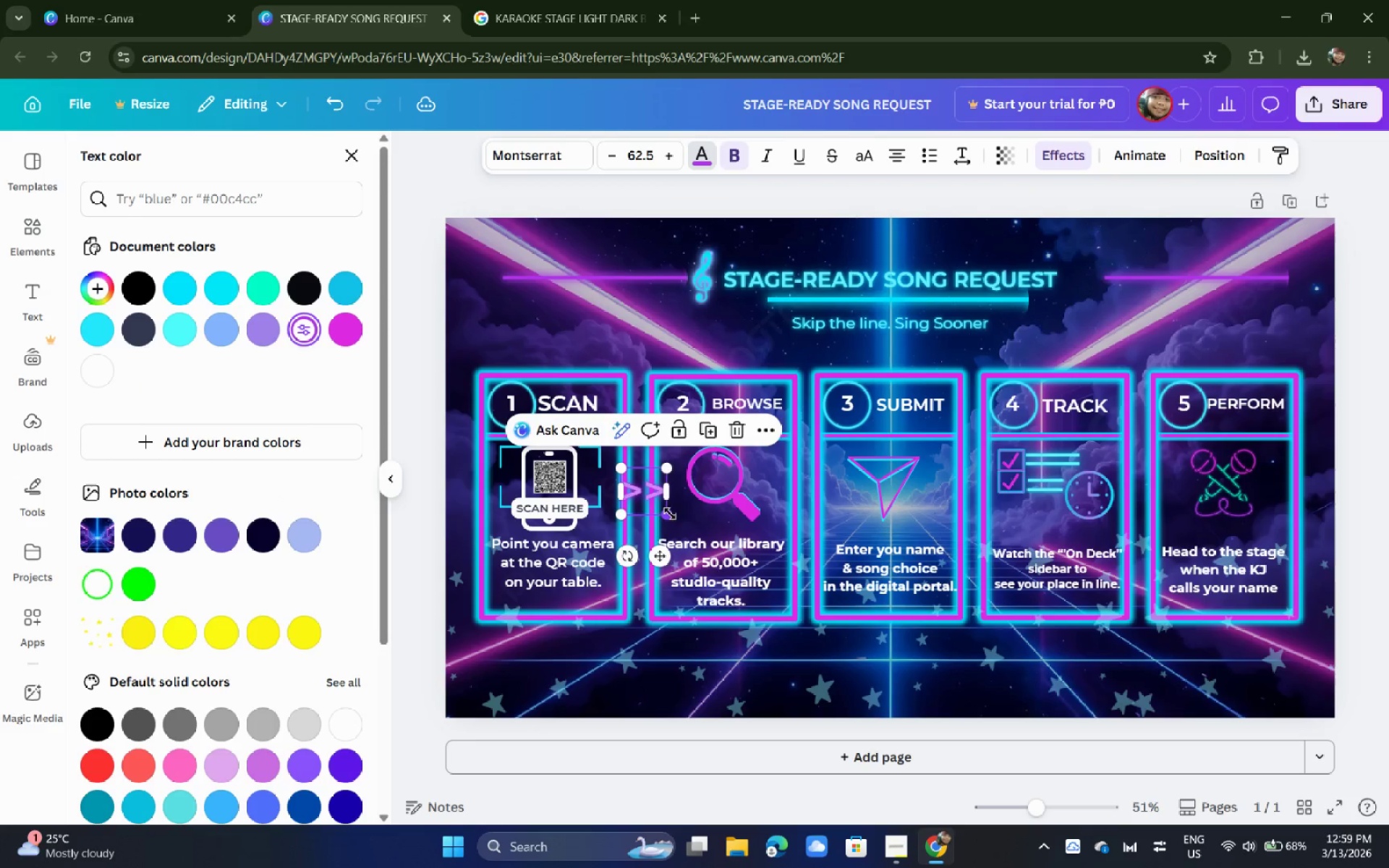 
left_click_drag(start_coordinate=[669, 514], to_coordinate=[655, 503])
 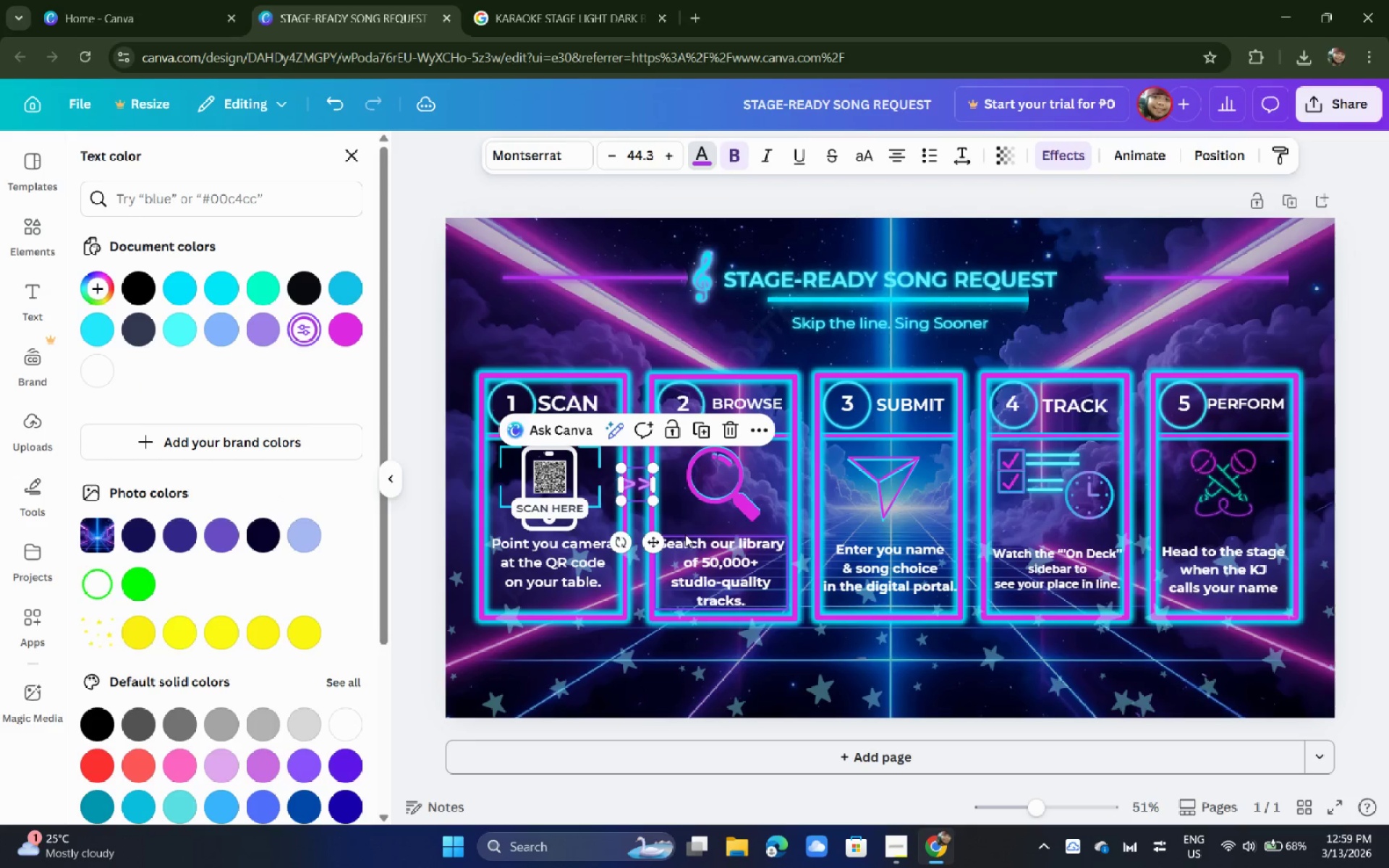 
hold_key(key=ControlLeft, duration=0.78)
scroll: coordinate [685, 535], scroll_direction: up, amount: 4.0
 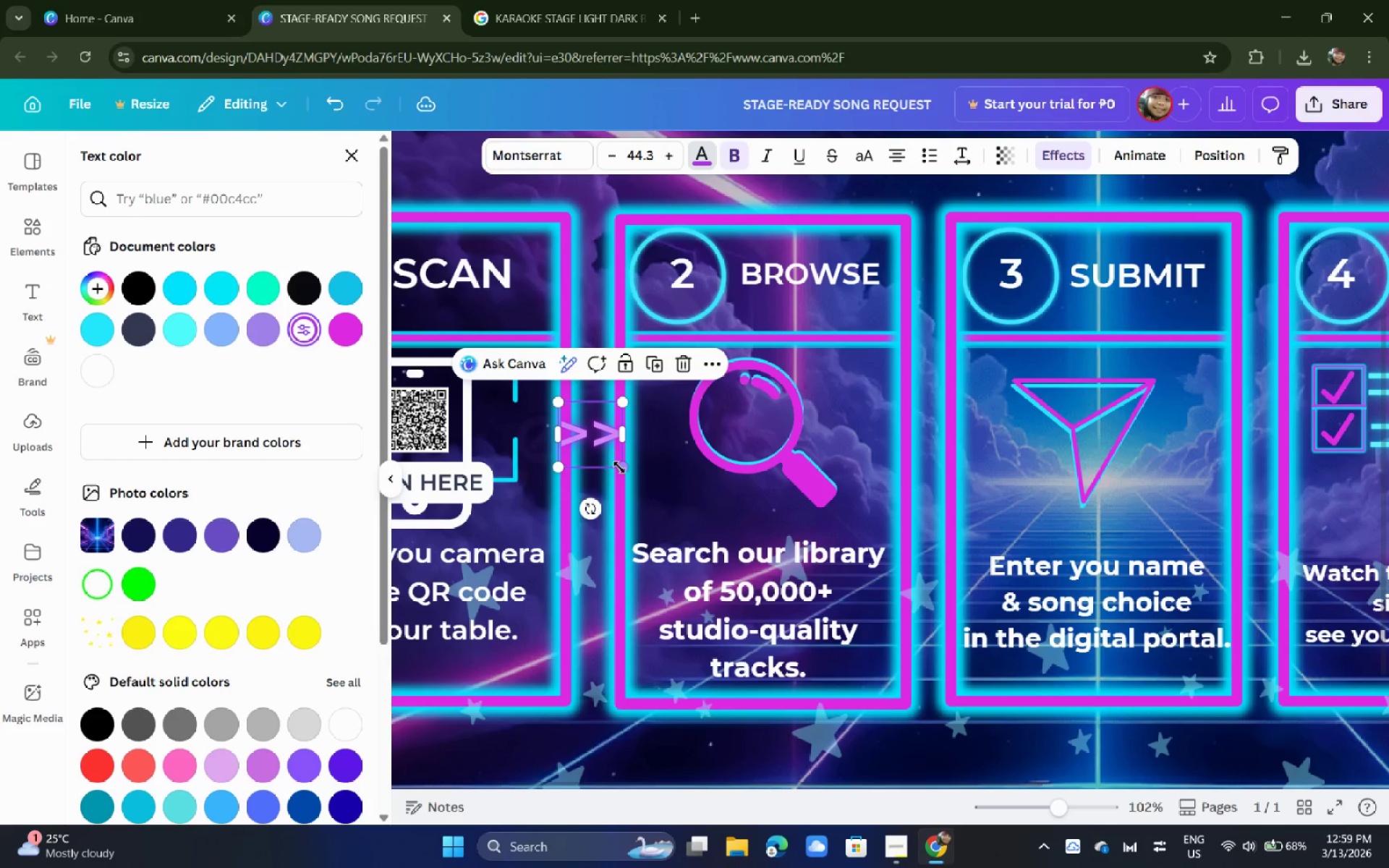 
left_click_drag(start_coordinate=[621, 467], to_coordinate=[608, 451])
 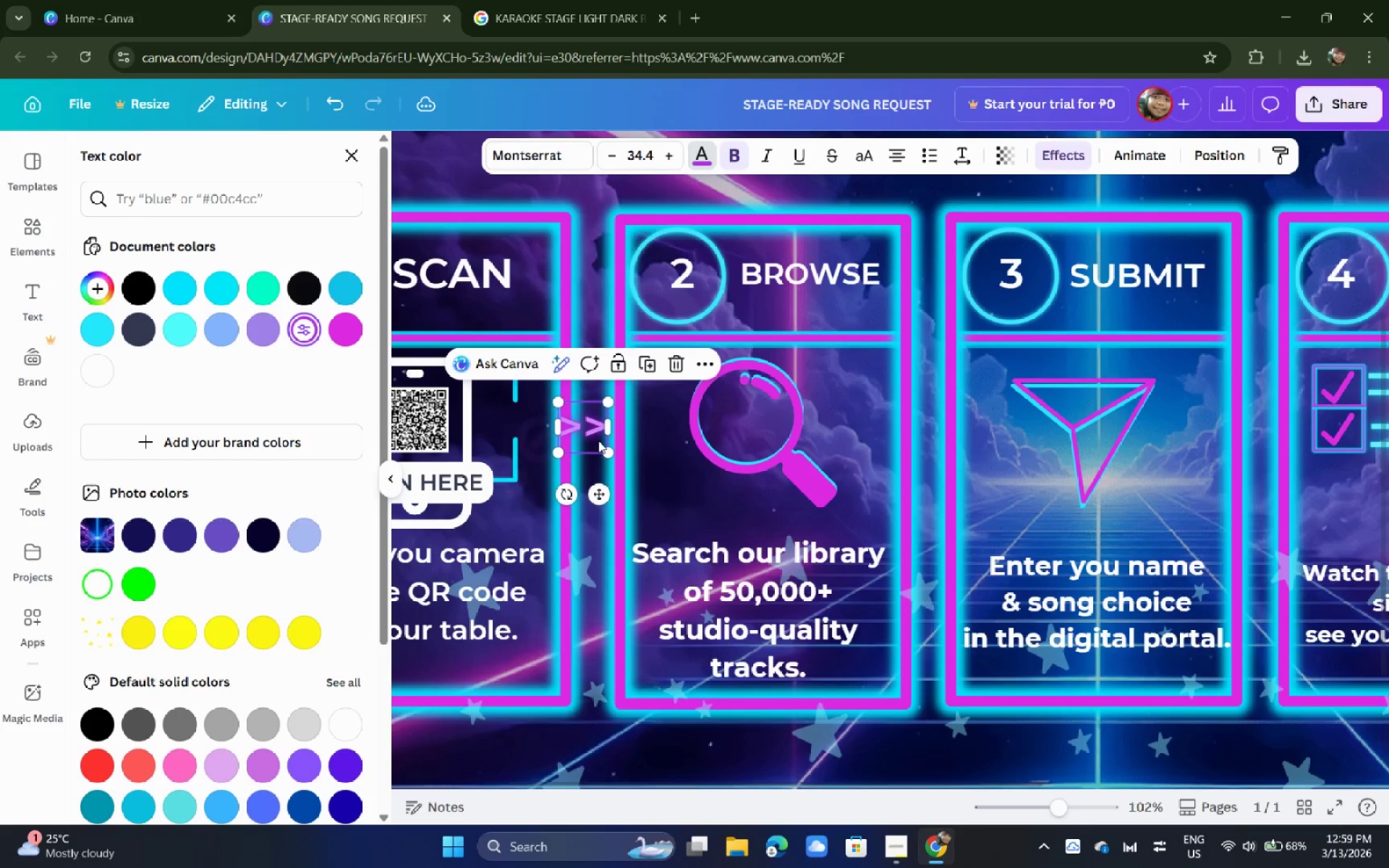 
left_click_drag(start_coordinate=[598, 440], to_coordinate=[603, 448])
 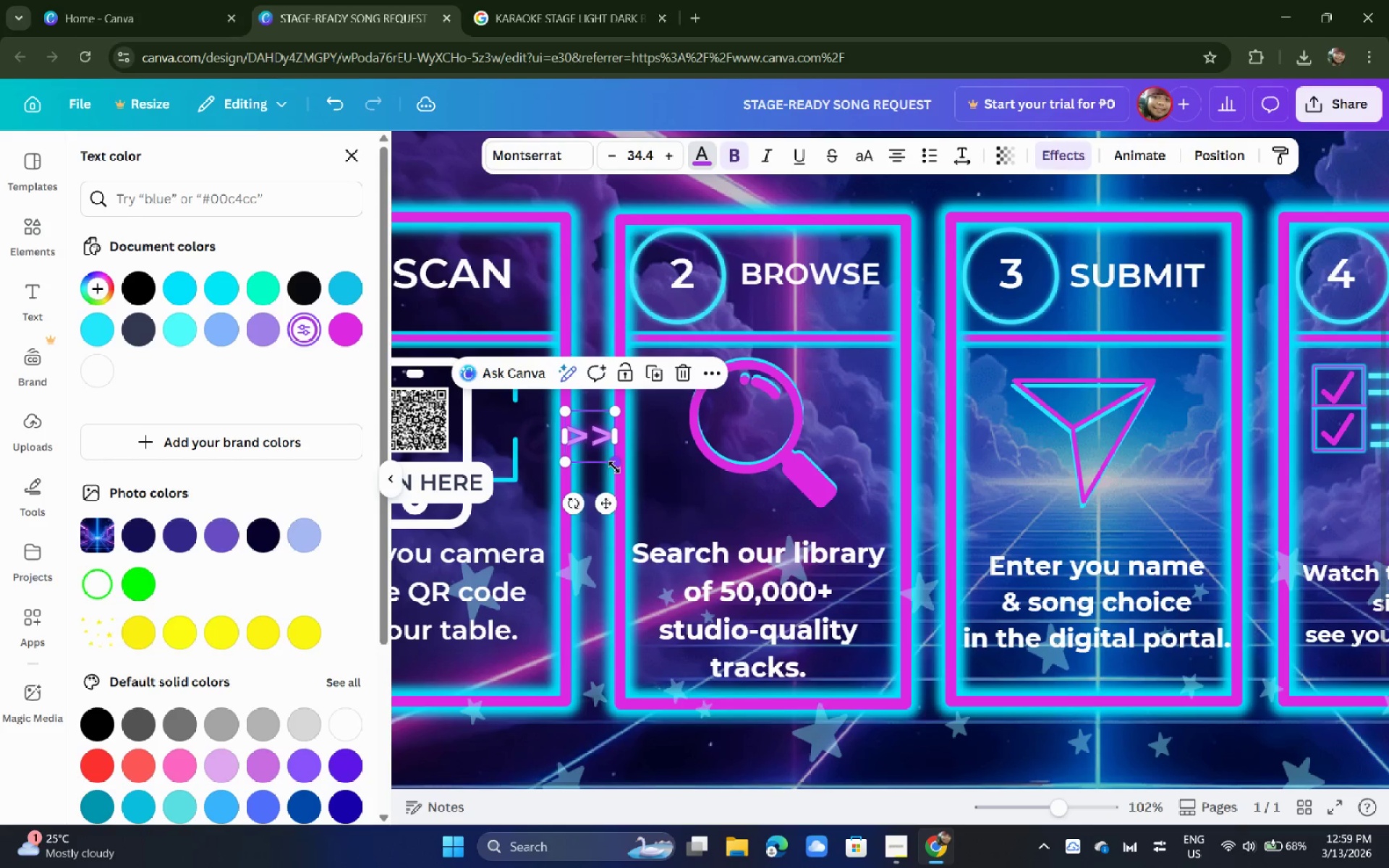 
left_click_drag(start_coordinate=[614, 467], to_coordinate=[624, 474])
 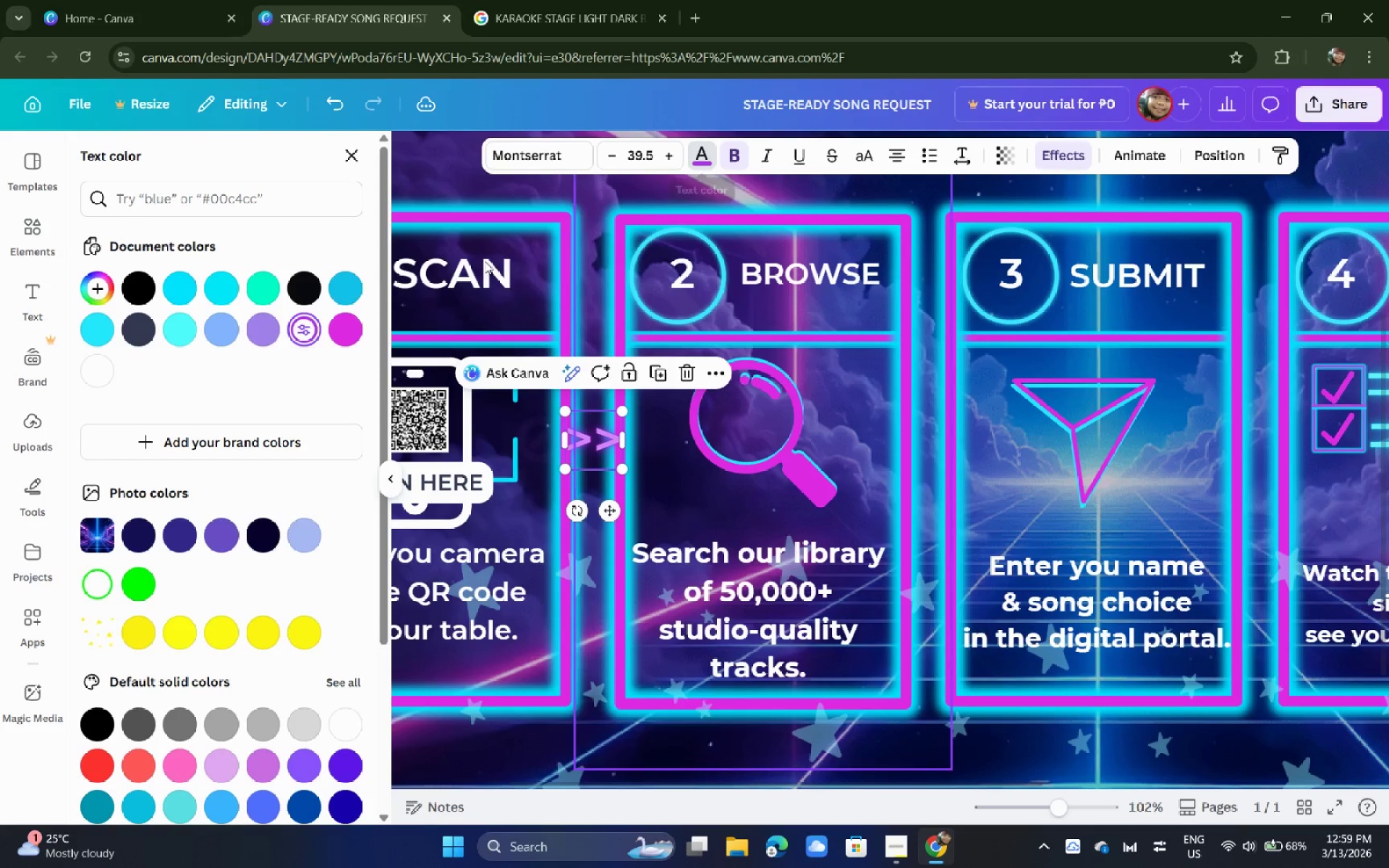 
left_click([211, 297])
 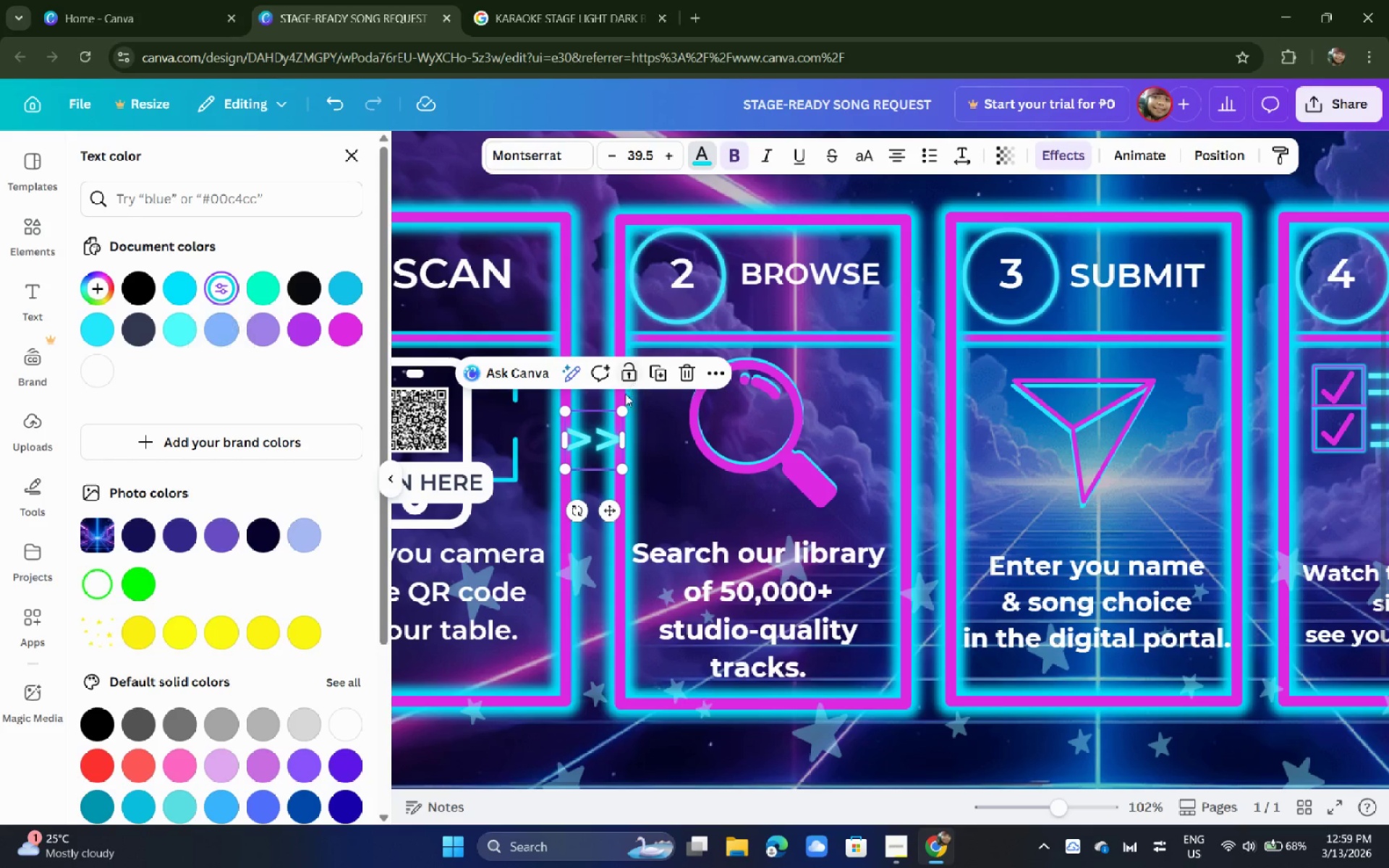 
left_click_drag(start_coordinate=[598, 425], to_coordinate=[595, 430])
 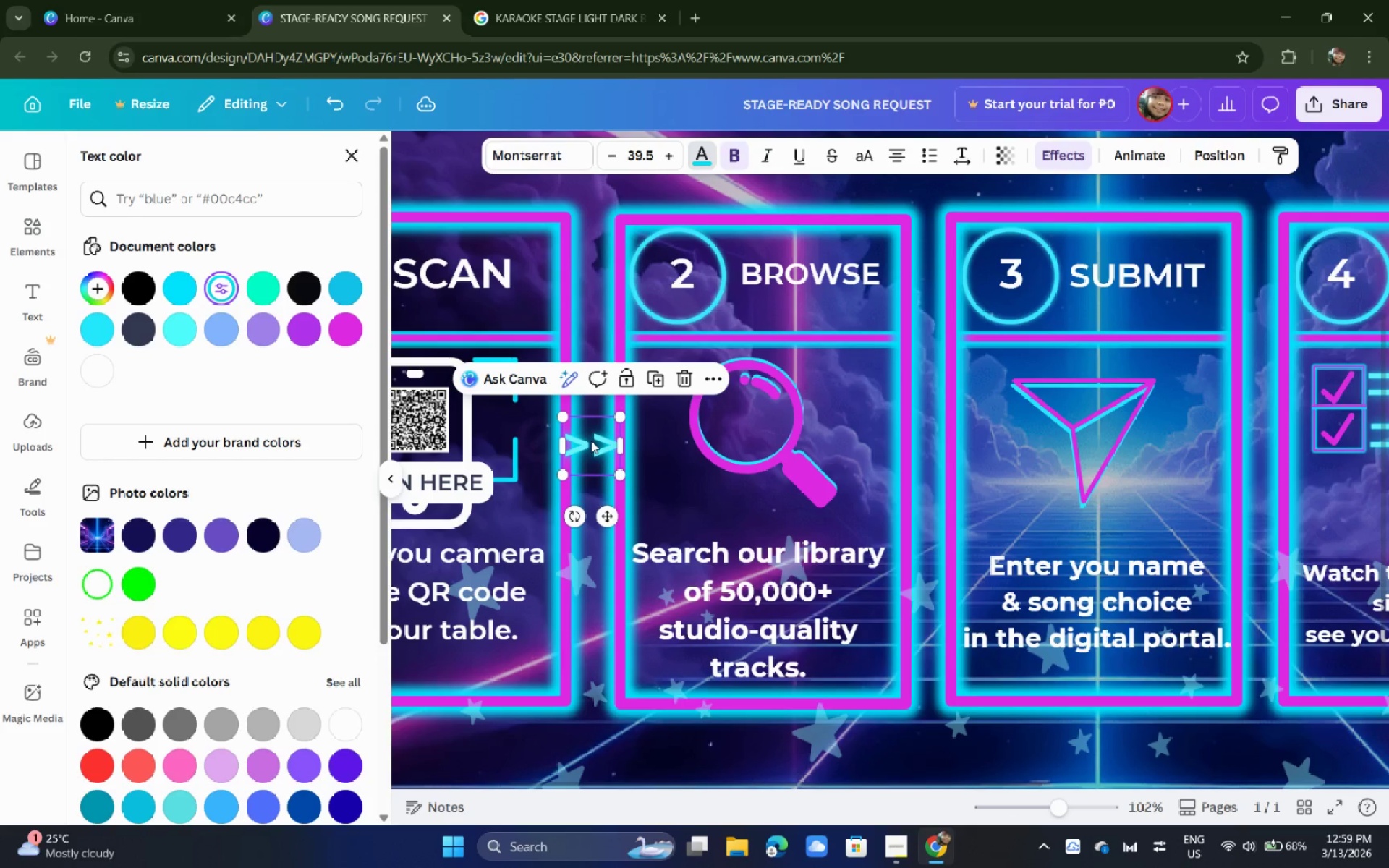 
hold_key(key=AltLeft, duration=1.19)
left_click_drag(start_coordinate=[591, 441], to_coordinate=[934, 442])
 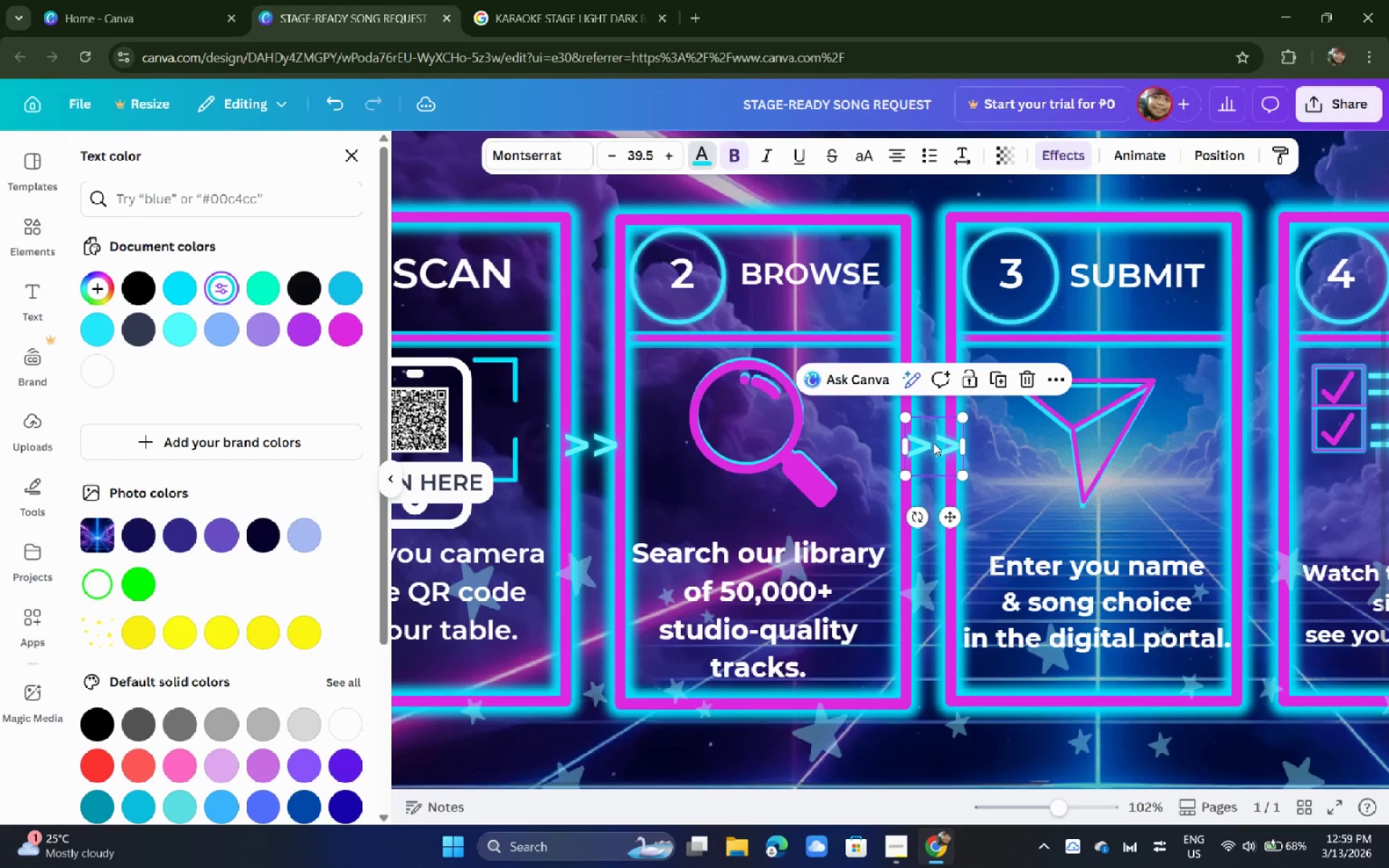 
hold_key(key=AltLeft, duration=1.53)
left_click_drag(start_coordinate=[933, 443], to_coordinate=[1261, 454])
 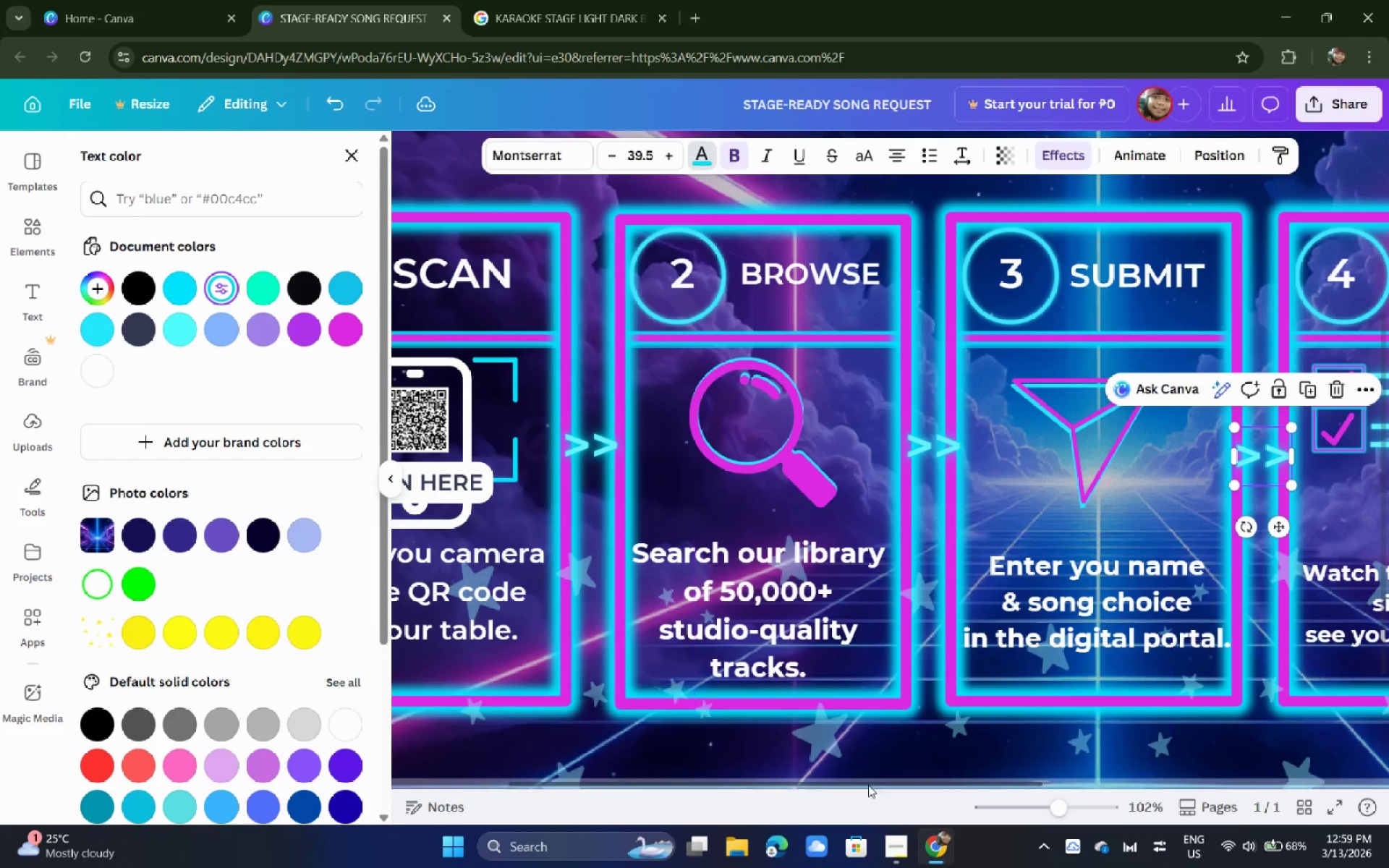 
key(Alt+AltLeft)
 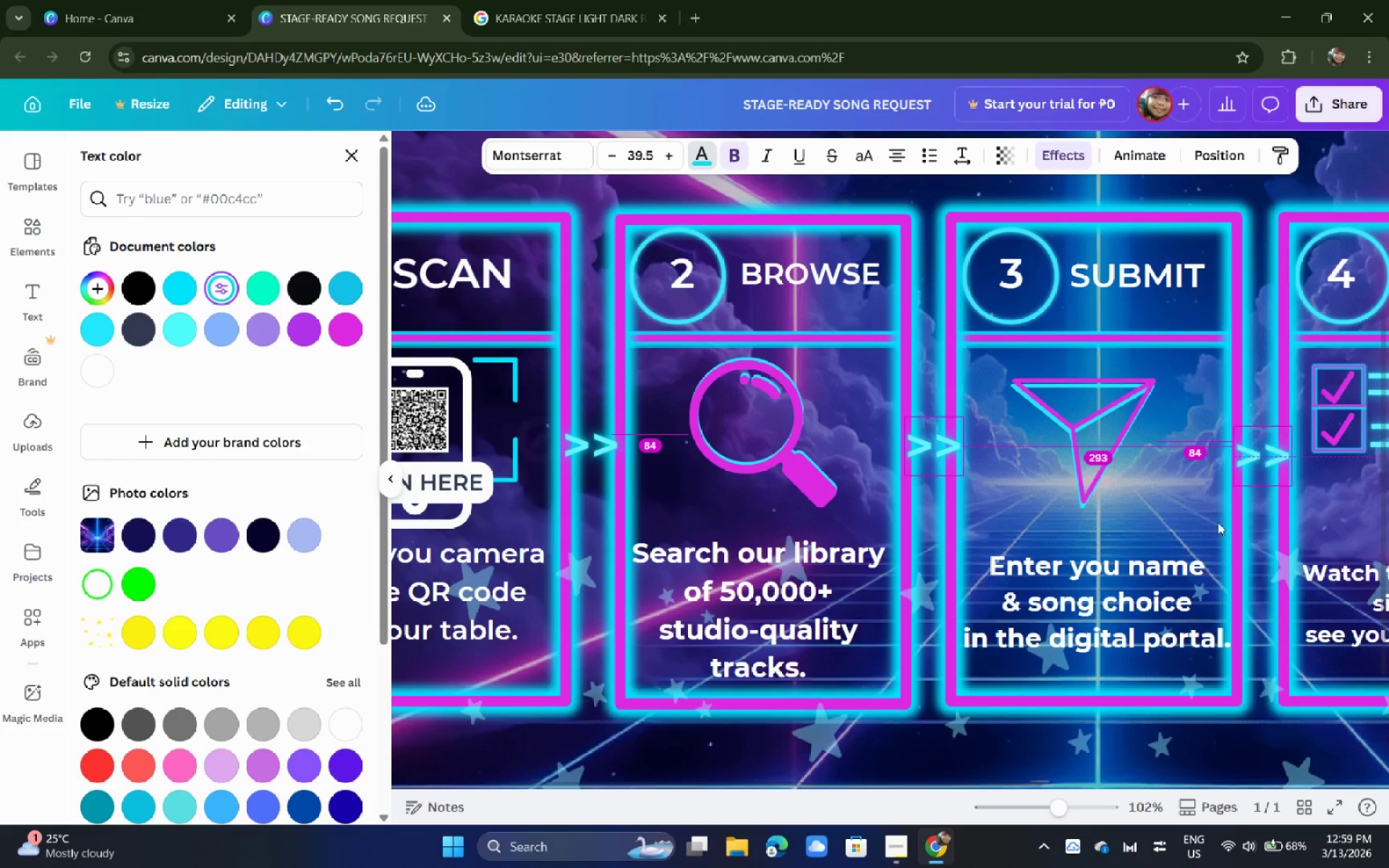 
key(Alt+AltLeft)
 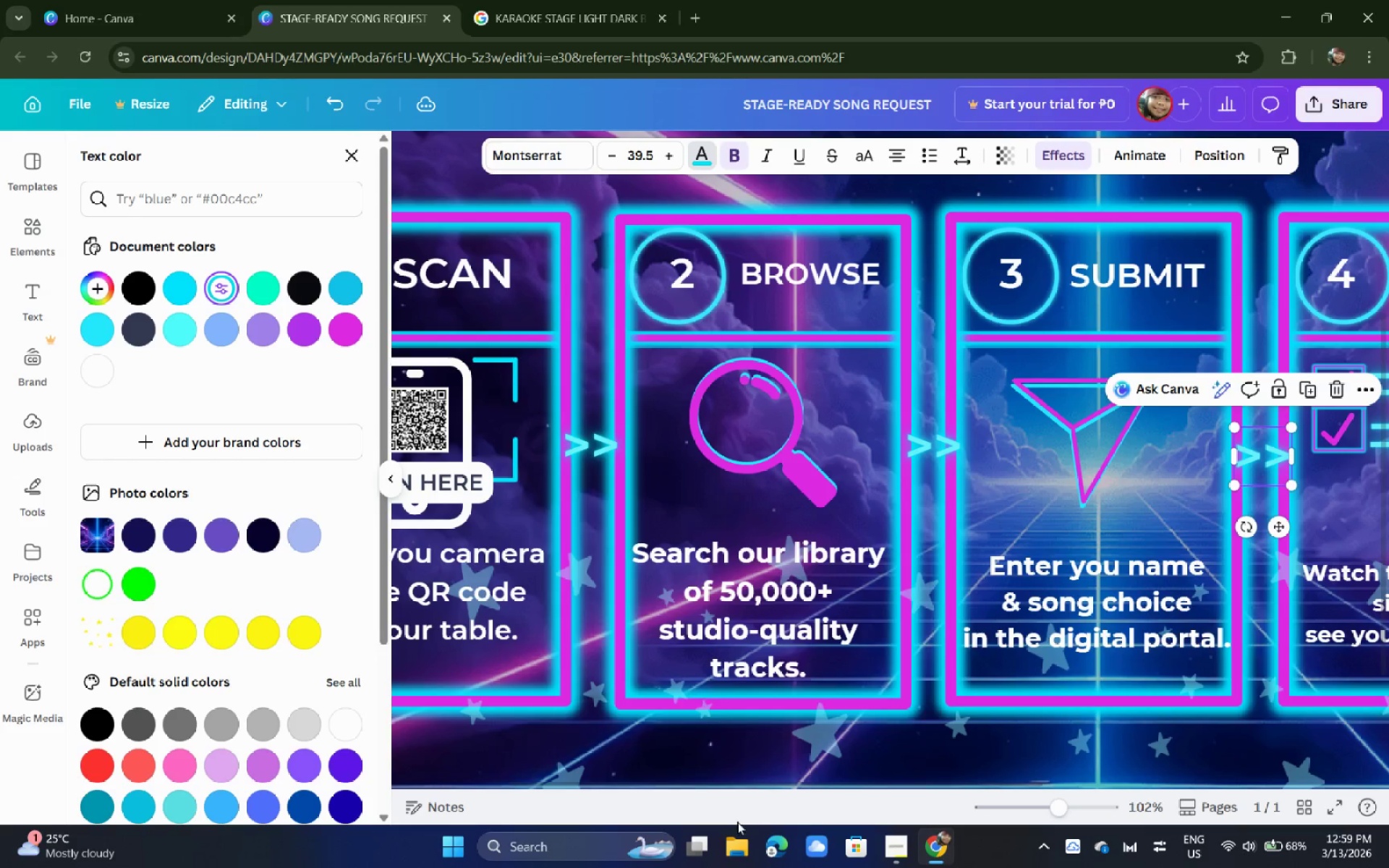 
scroll: coordinate [758, 786], scroll_direction: down, amount: 2.0
 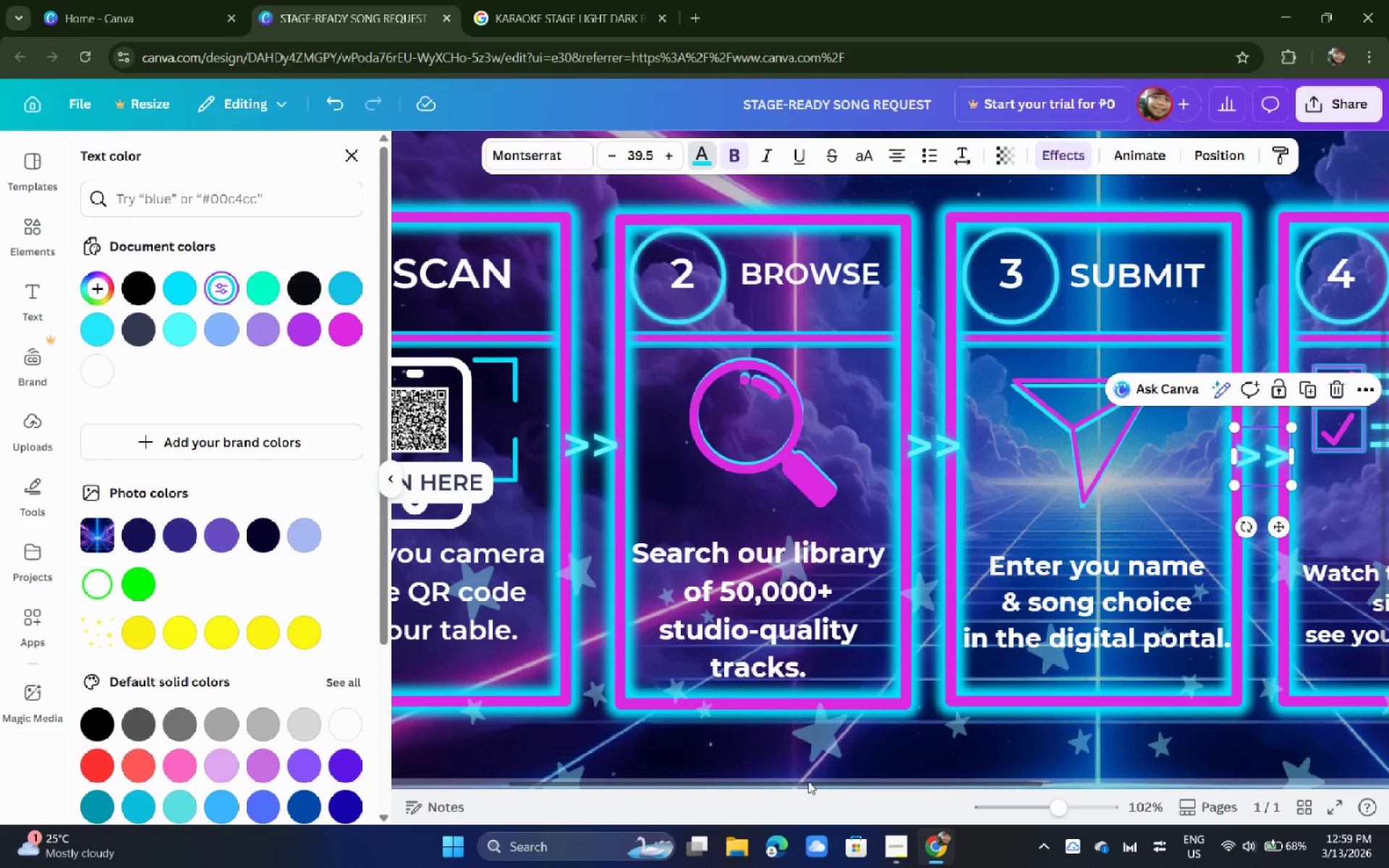 
left_click_drag(start_coordinate=[808, 781], to_coordinate=[987, 774])
 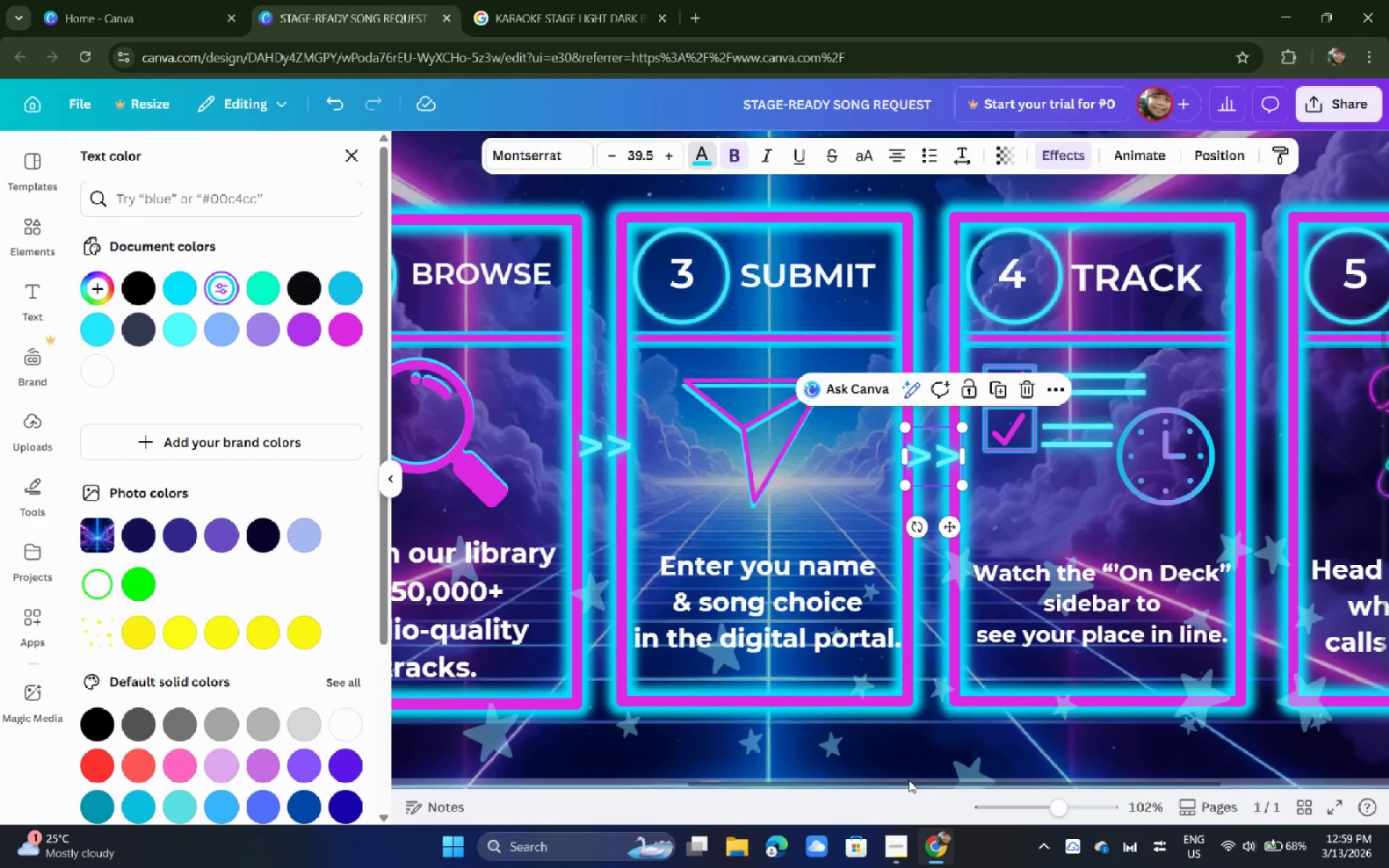 
left_click_drag(start_coordinate=[909, 782], to_coordinate=[1009, 775])
 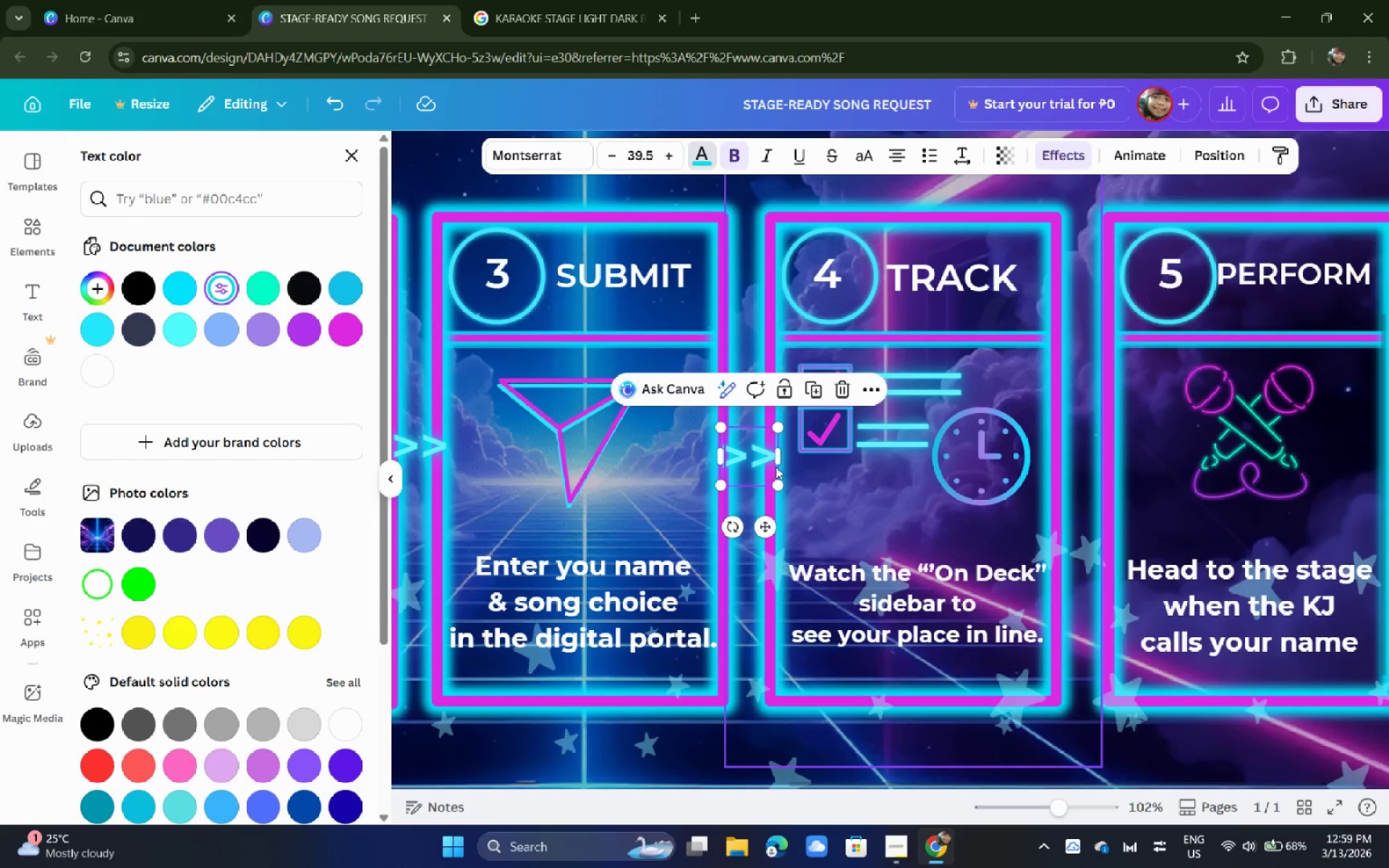 
hold_key(key=AltLeft, duration=1.53)
left_click_drag(start_coordinate=[747, 461], to_coordinate=[1082, 451])
 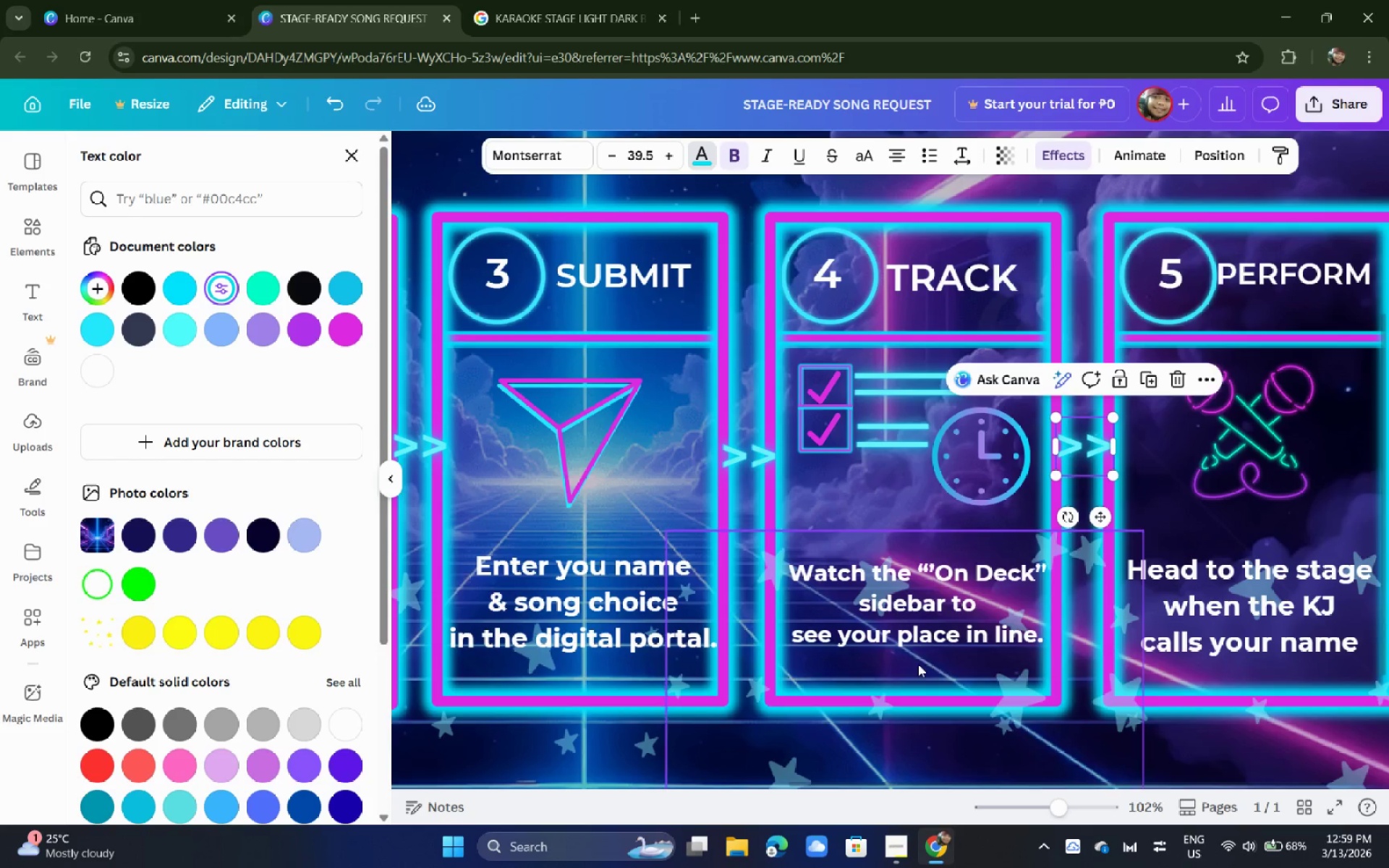 
key(Alt+AltLeft)
 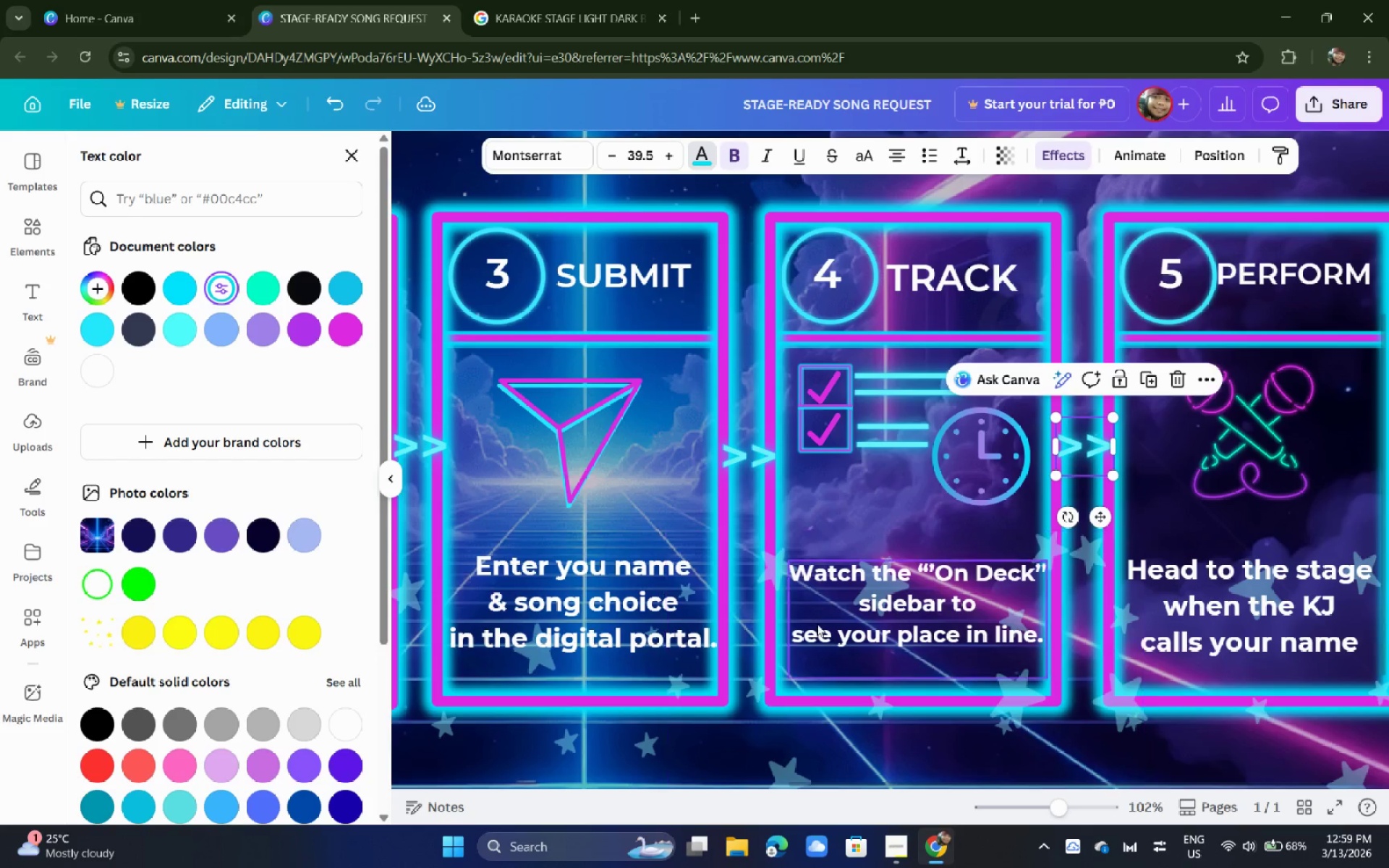 
hold_key(key=ControlLeft, duration=0.89)
scroll: coordinate [686, 588], scroll_direction: down, amount: 4.0
 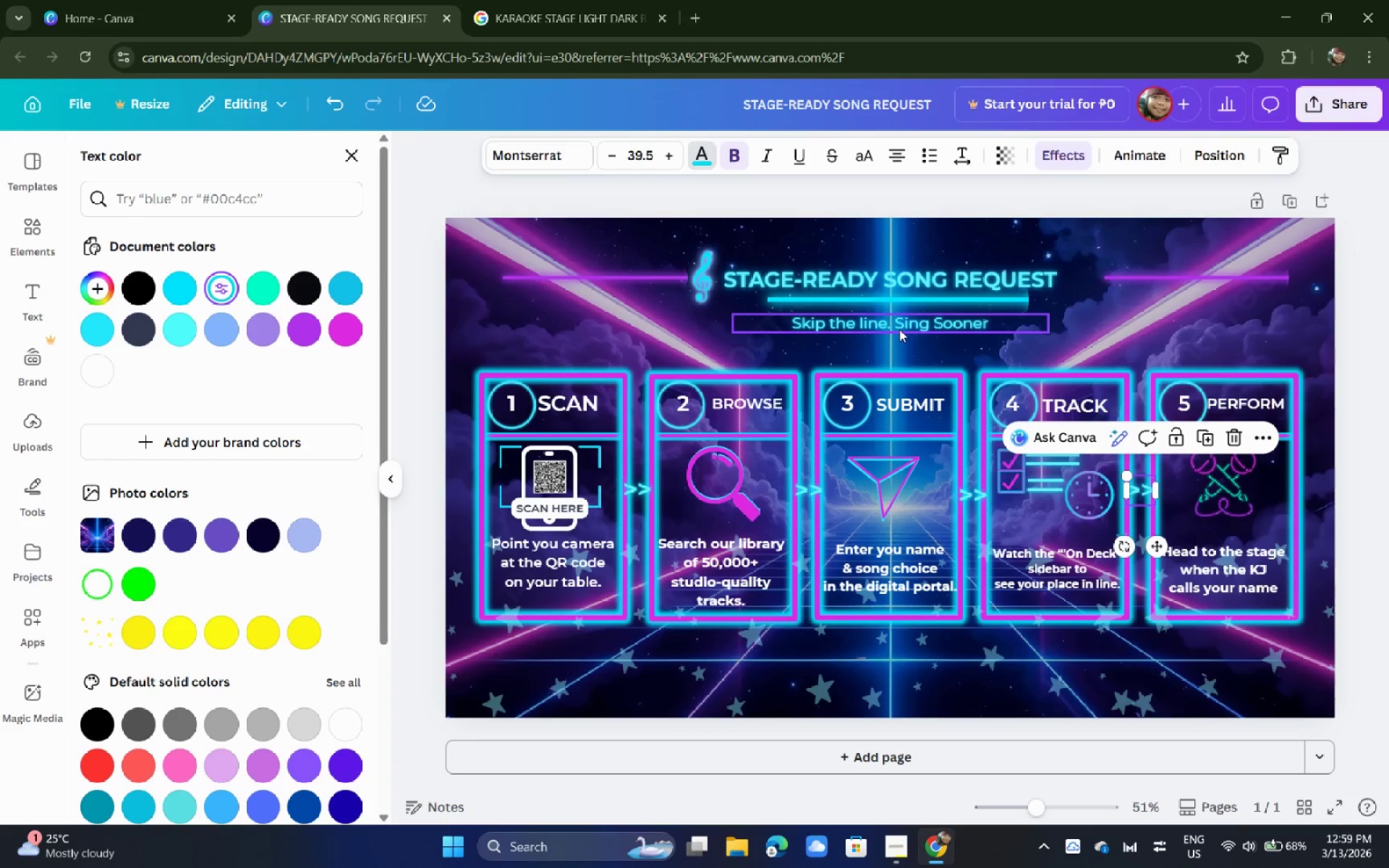 
wait(6.78)
 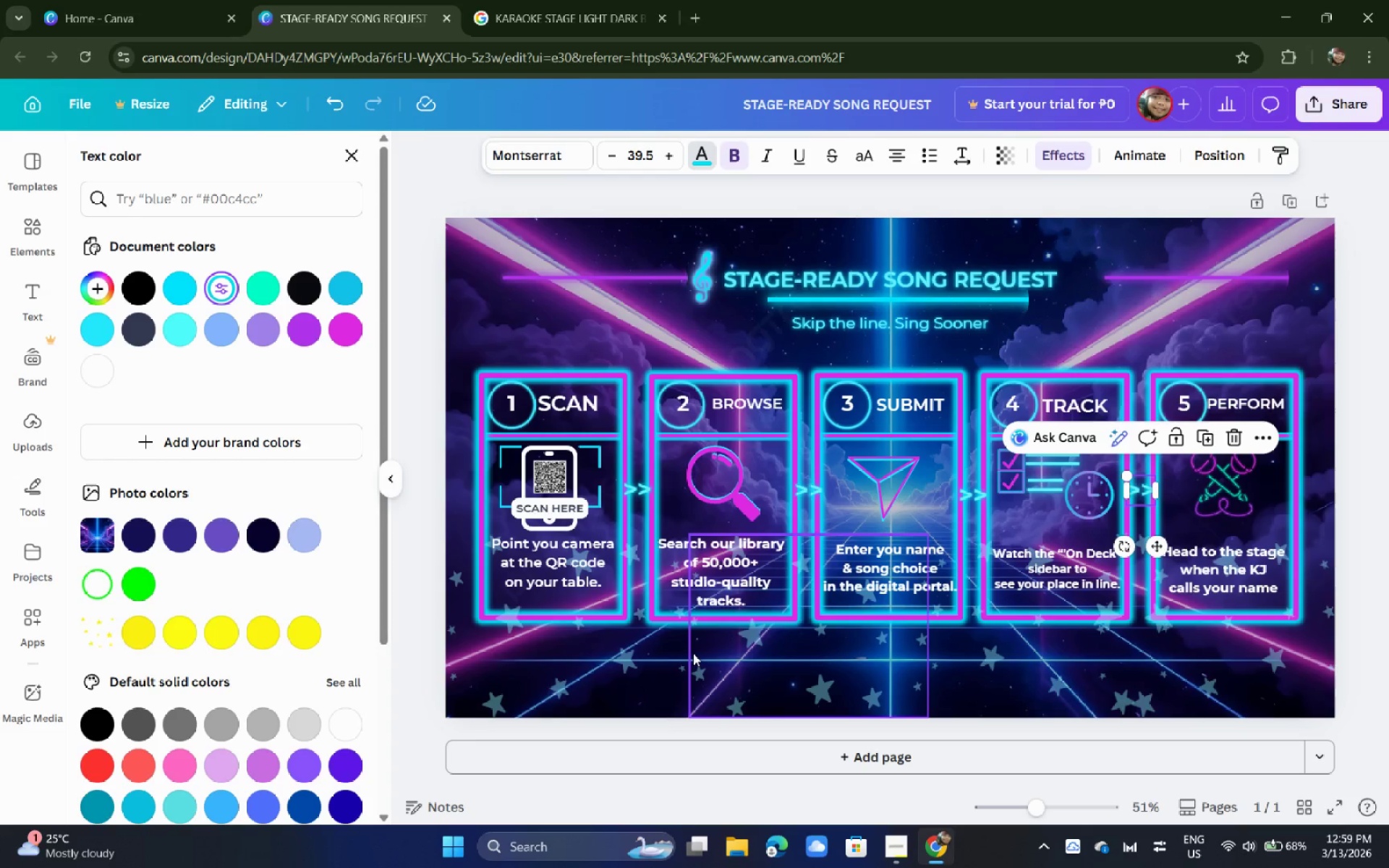 
left_click([909, 315])
 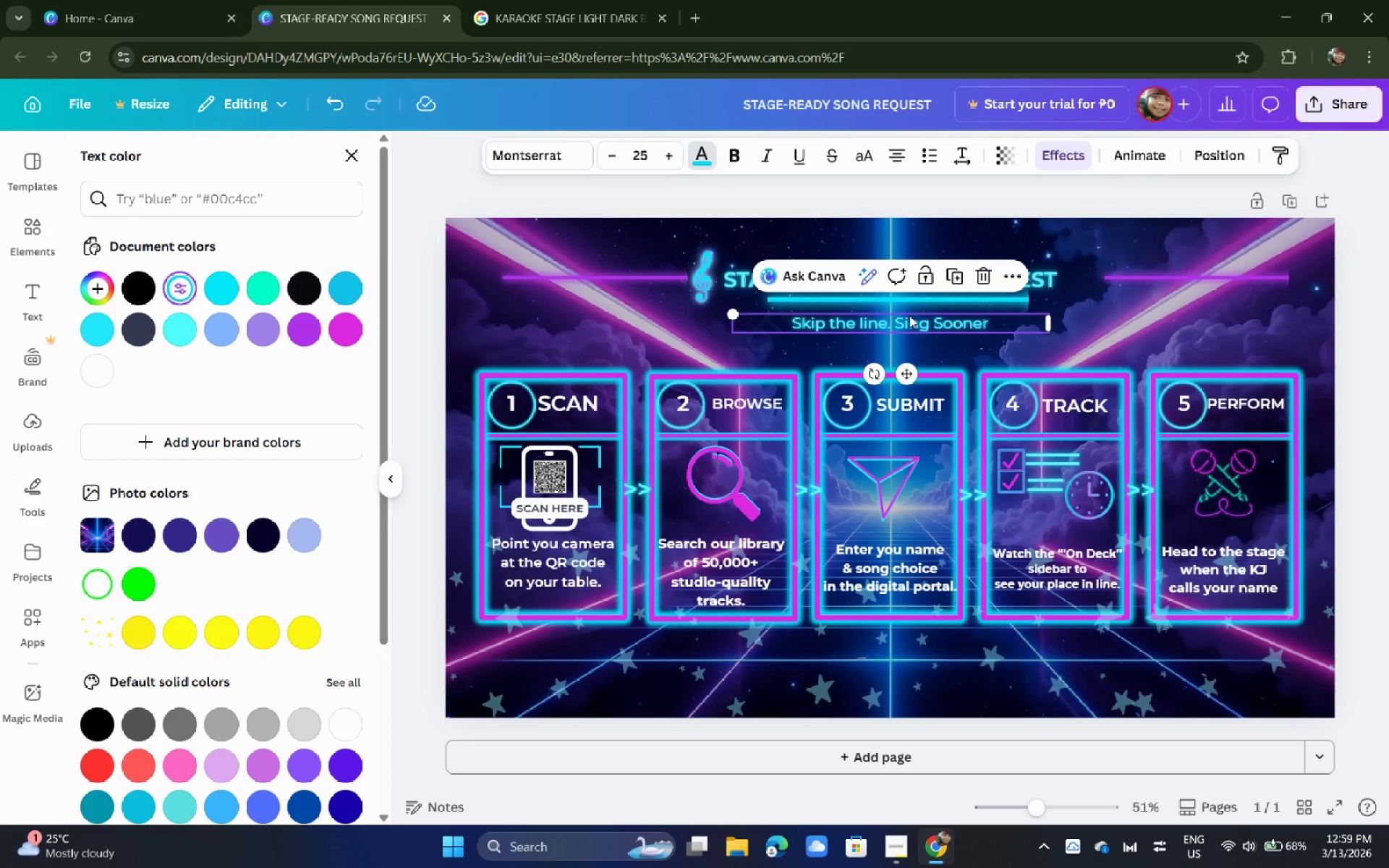 
left_click_drag(start_coordinate=[909, 315], to_coordinate=[909, 308])
 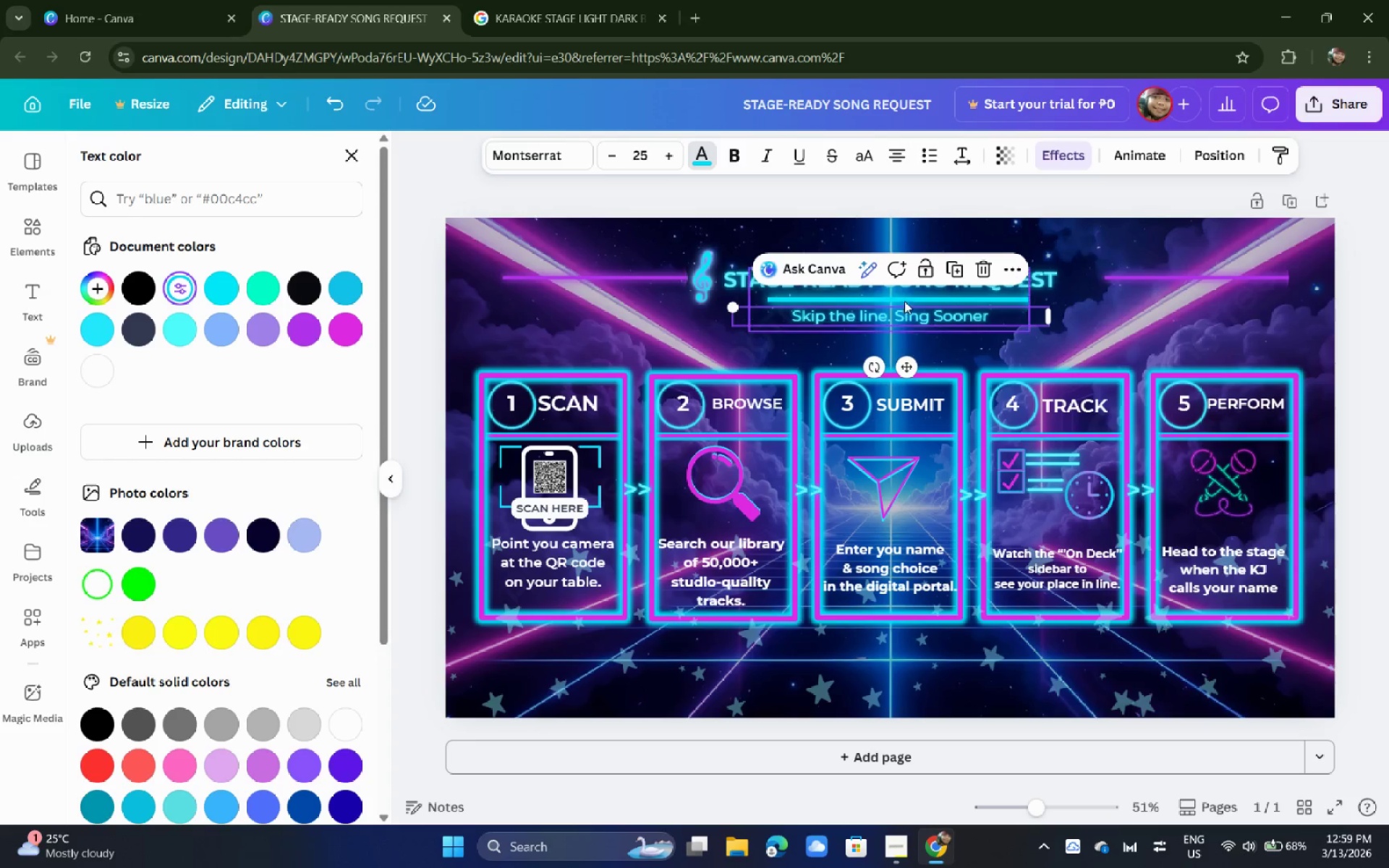 
left_click([908, 296])
 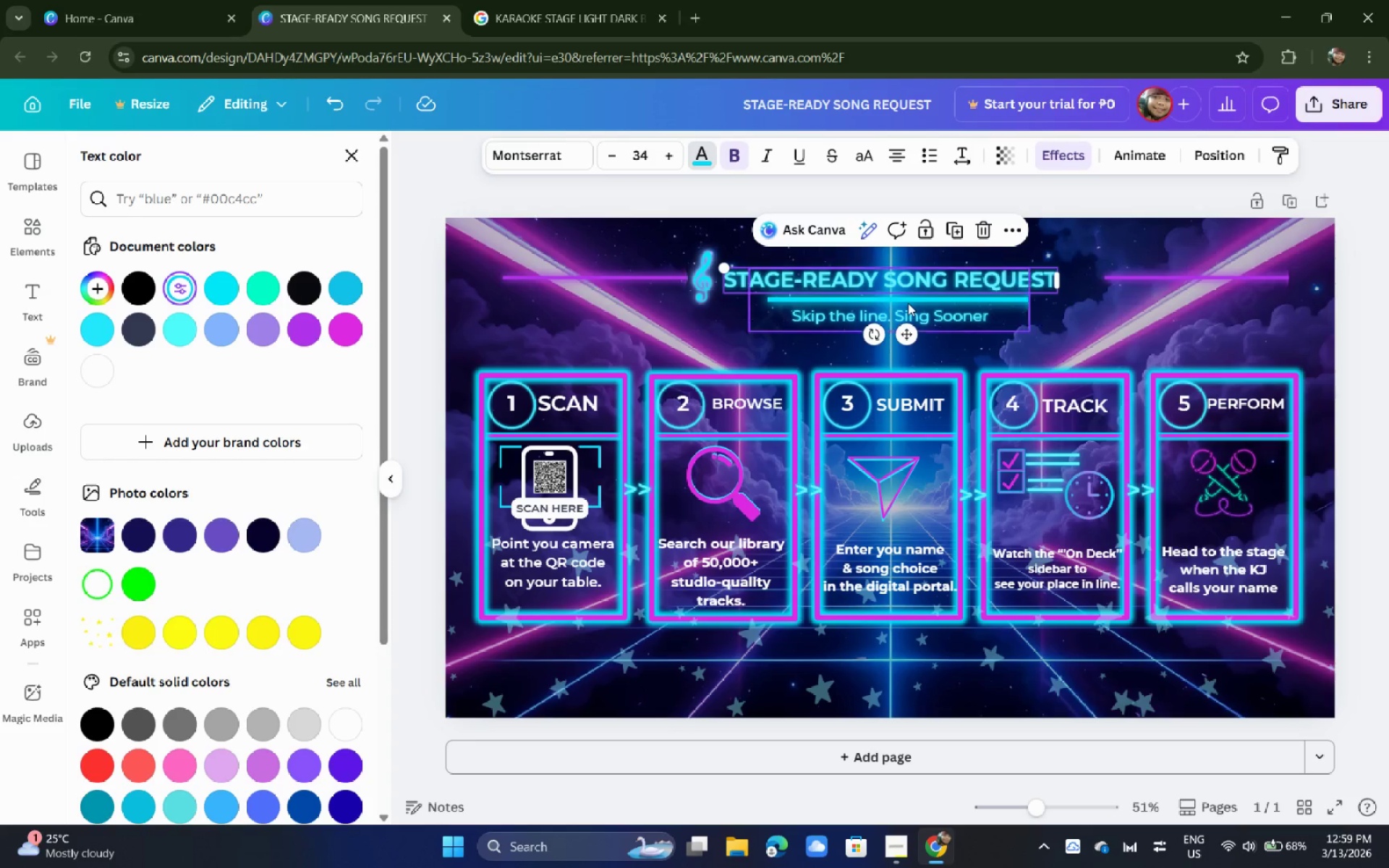 
left_click([908, 303])
 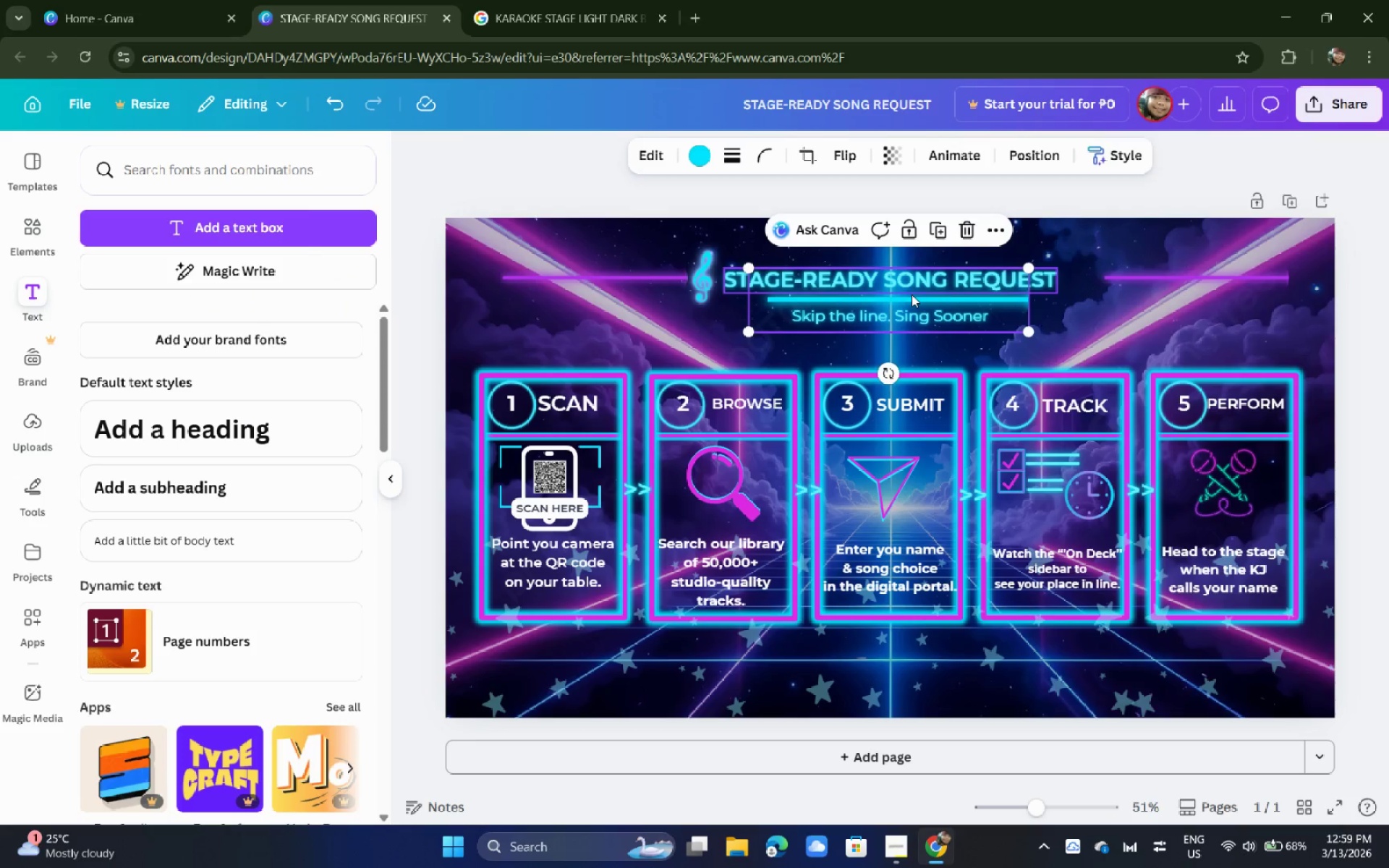 
left_click([912, 294])
 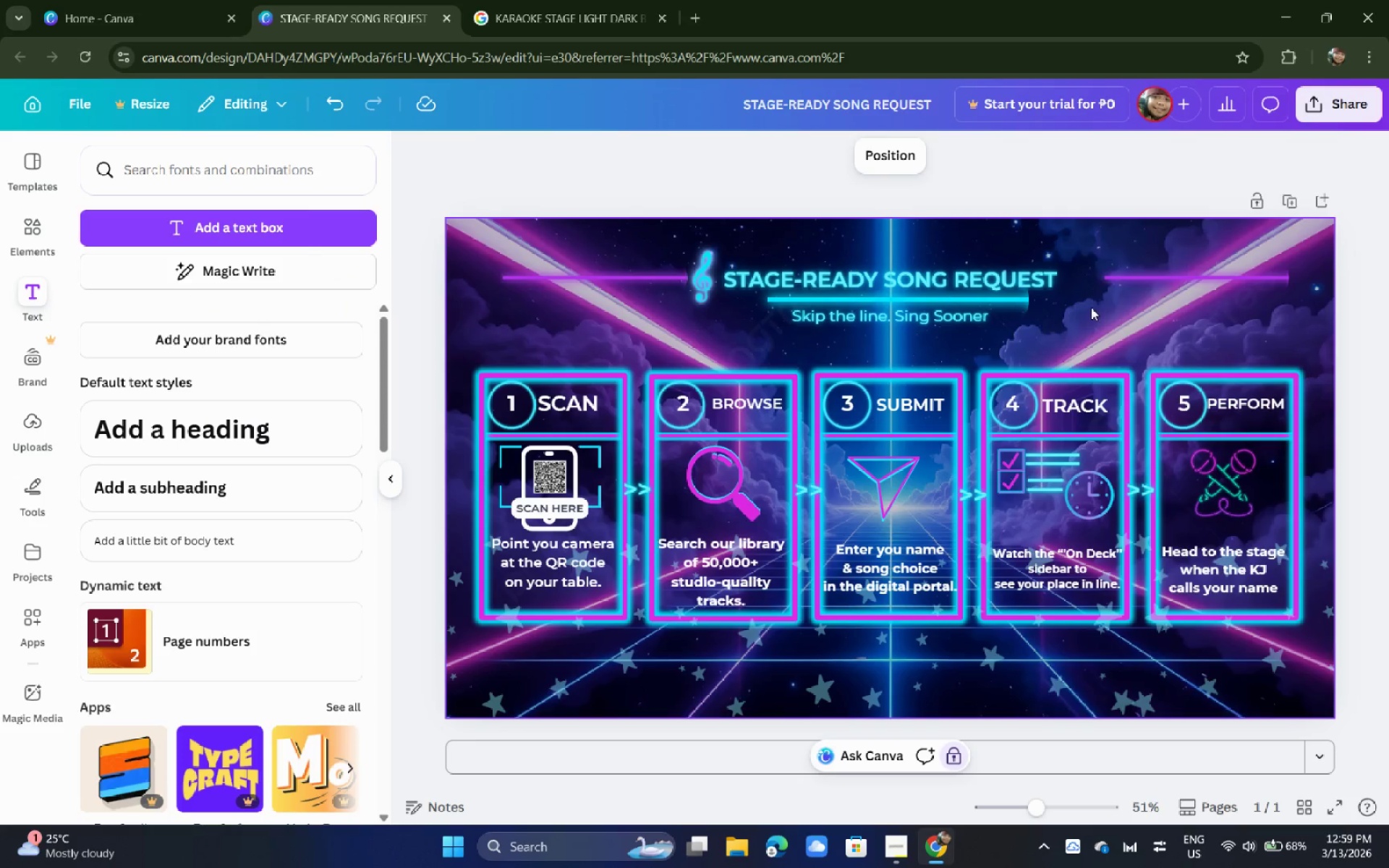 
left_click_drag(start_coordinate=[1134, 276], to_coordinate=[1105, 276])
 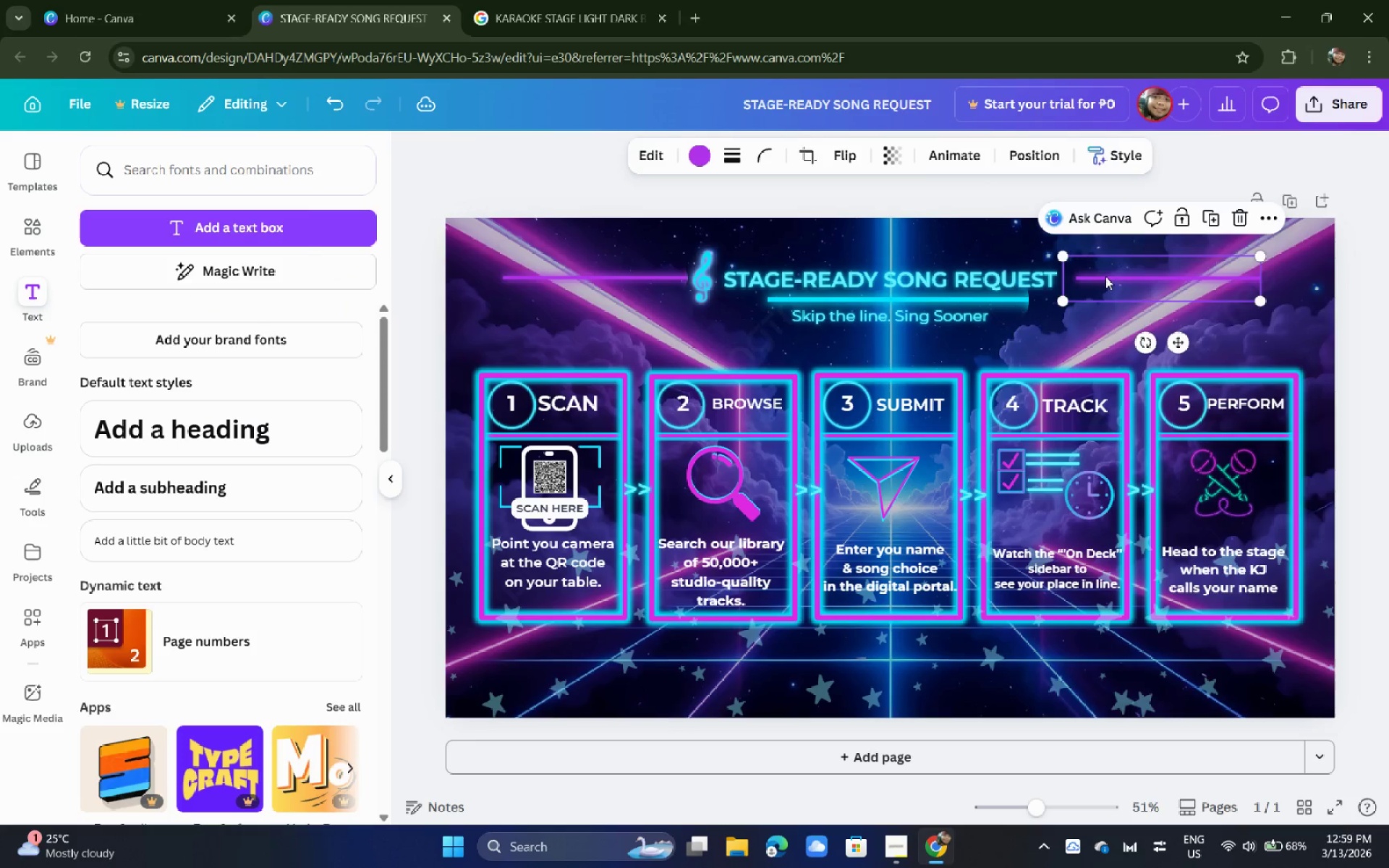 
left_click_drag(start_coordinate=[1105, 276], to_coordinate=[1097, 276])
 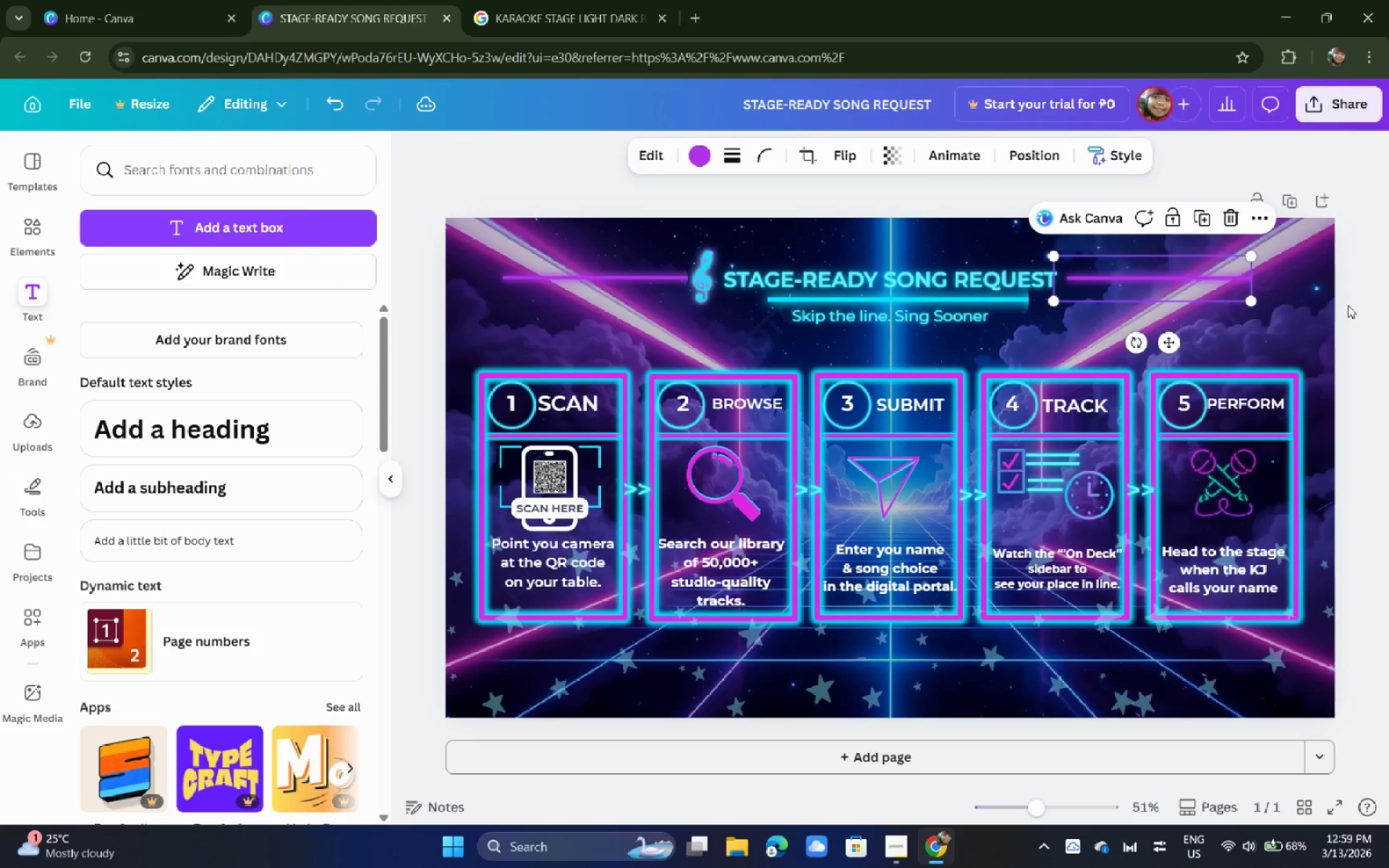 
left_click([1362, 305])
 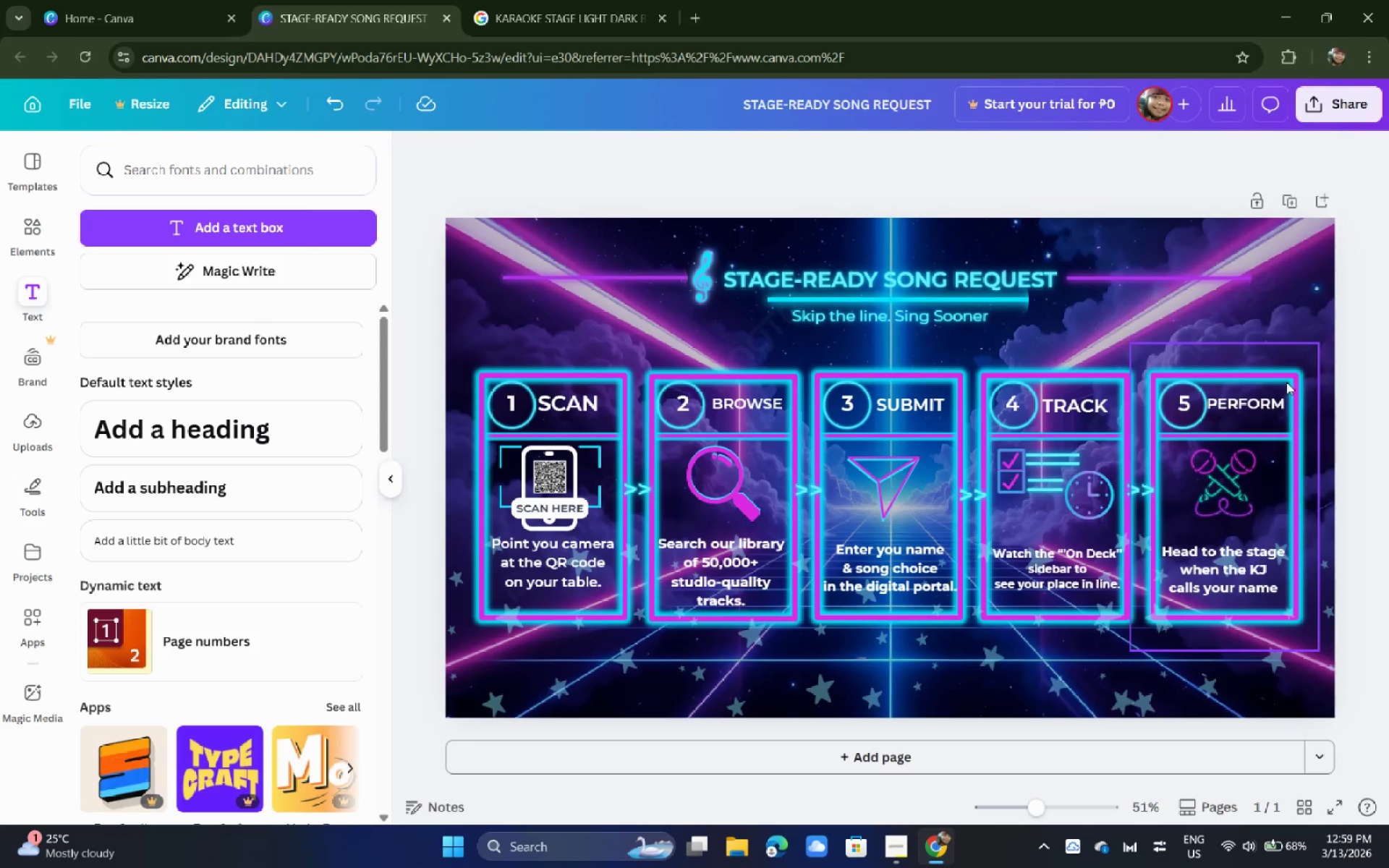 
wait(8.86)
 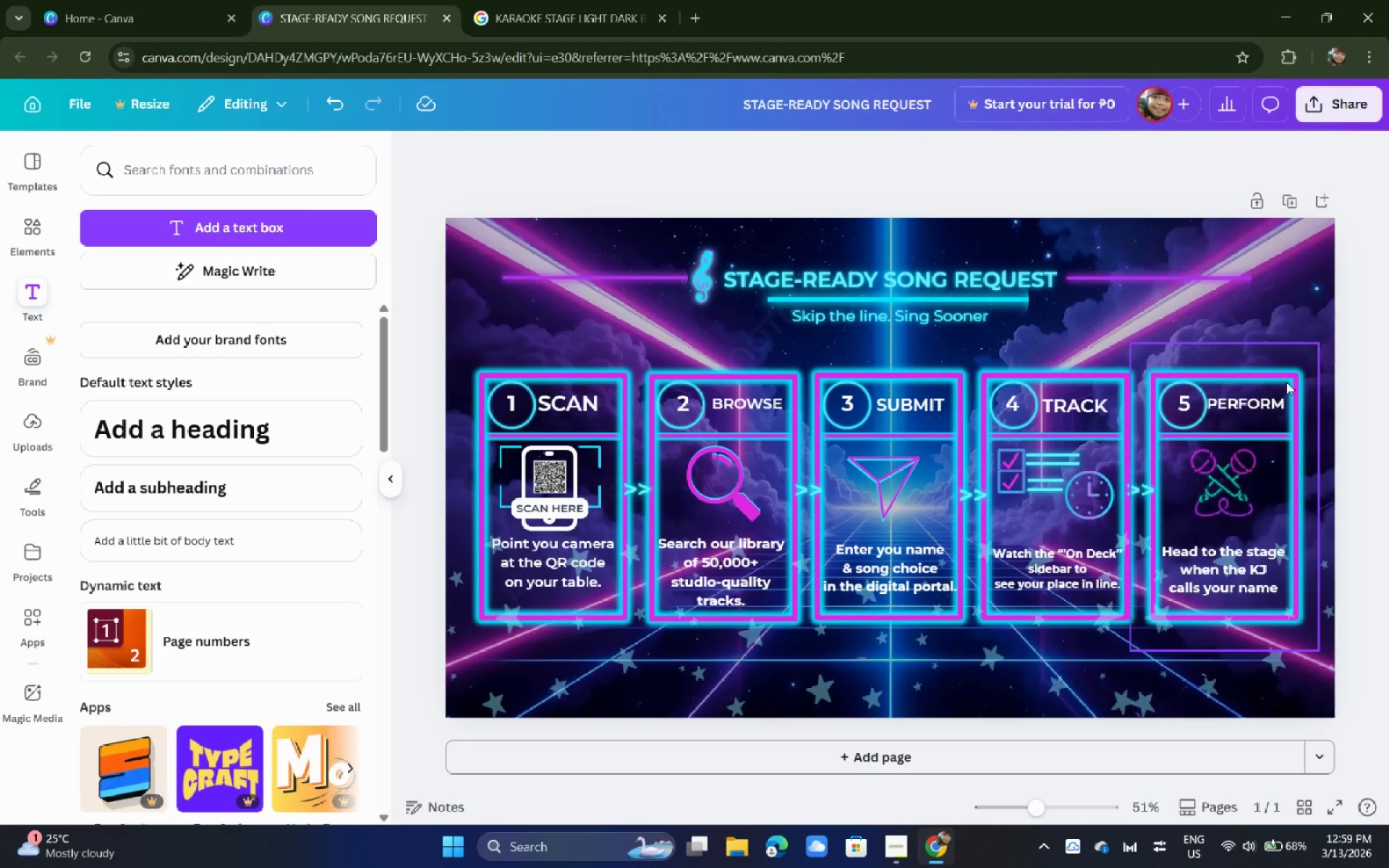 
left_click([1360, 438])
 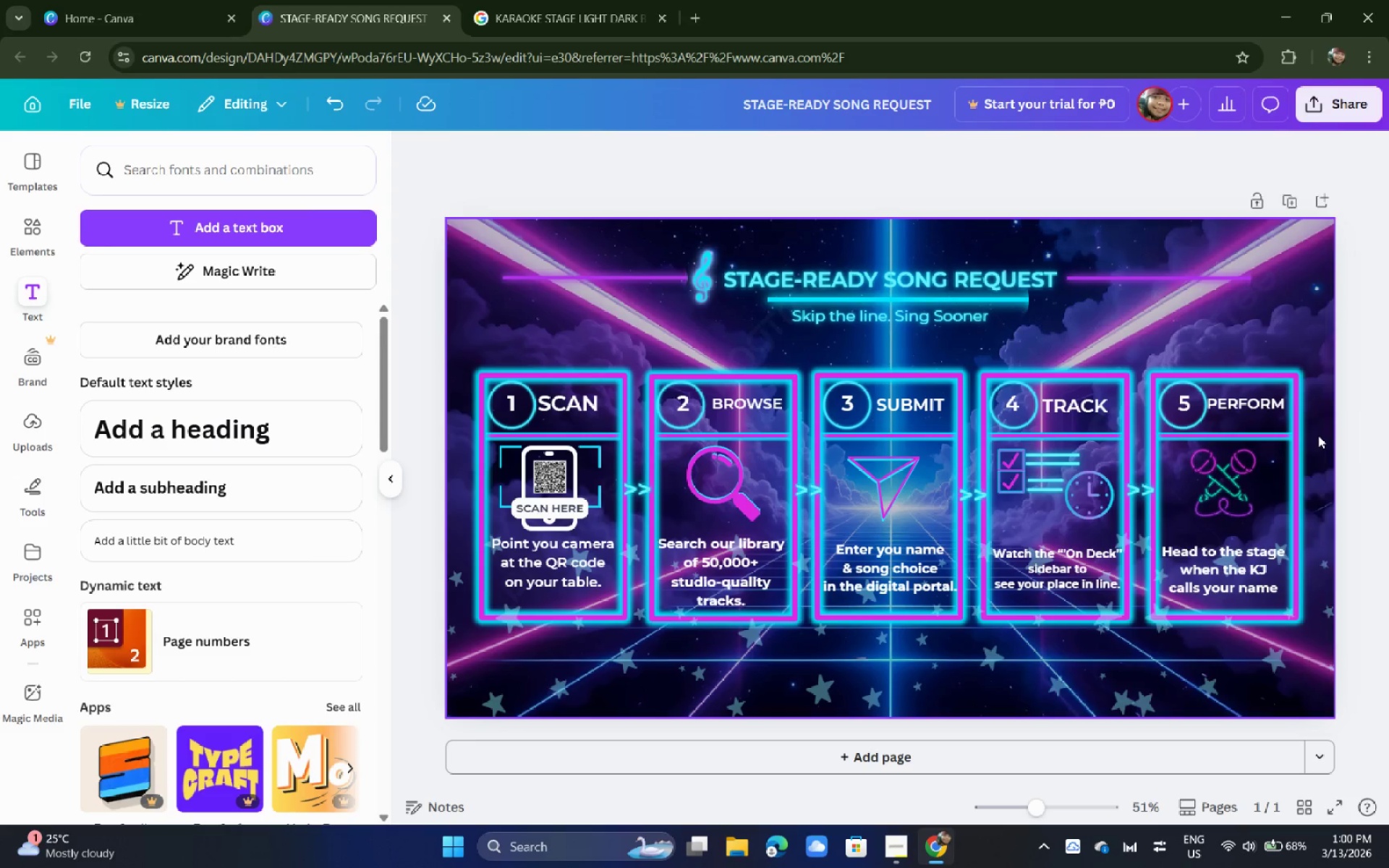 
hold_key(key=ControlLeft, duration=0.66)
scroll: coordinate [1136, 456], scroll_direction: down, amount: 1.0
 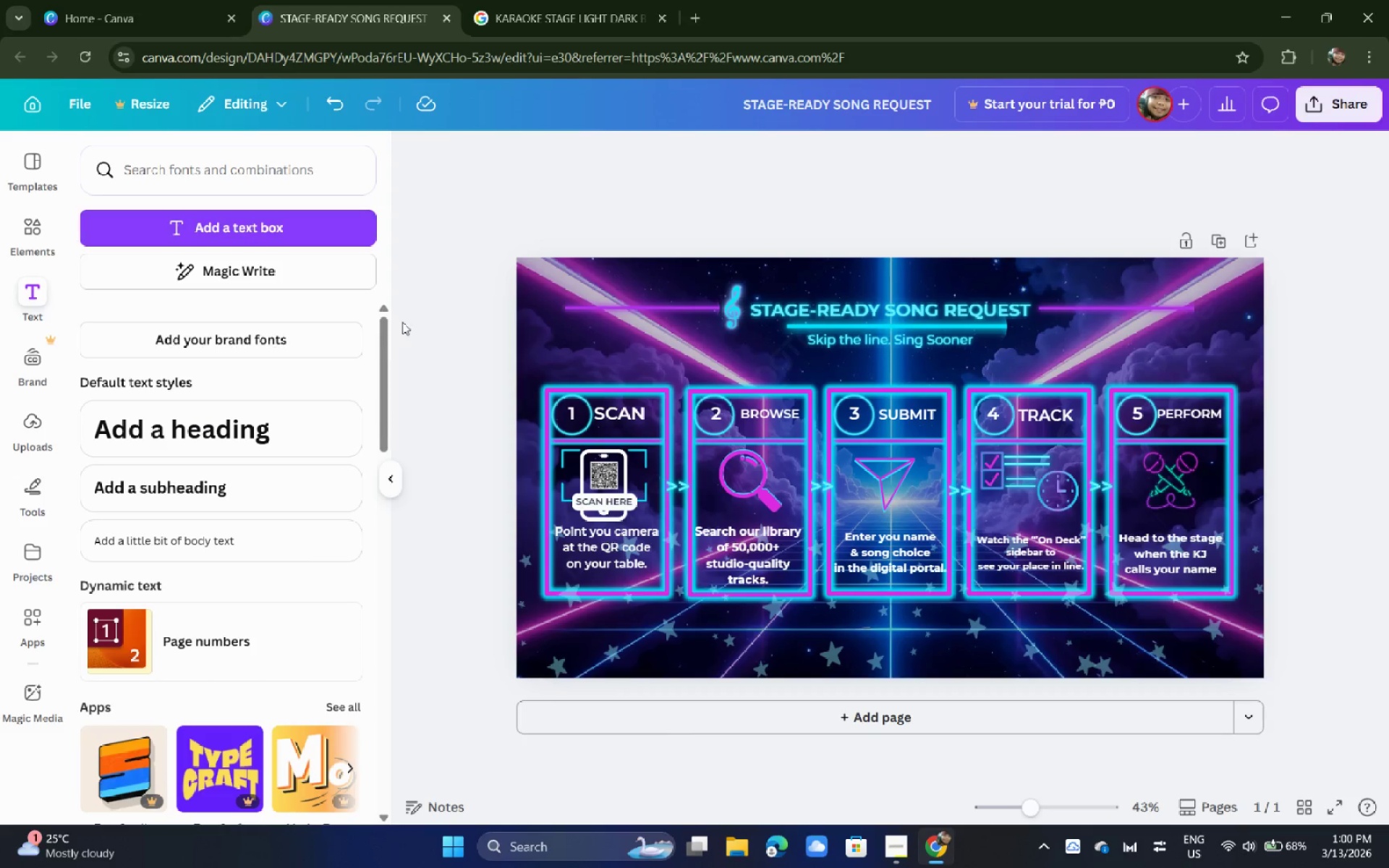 
left_click([399, 474])
 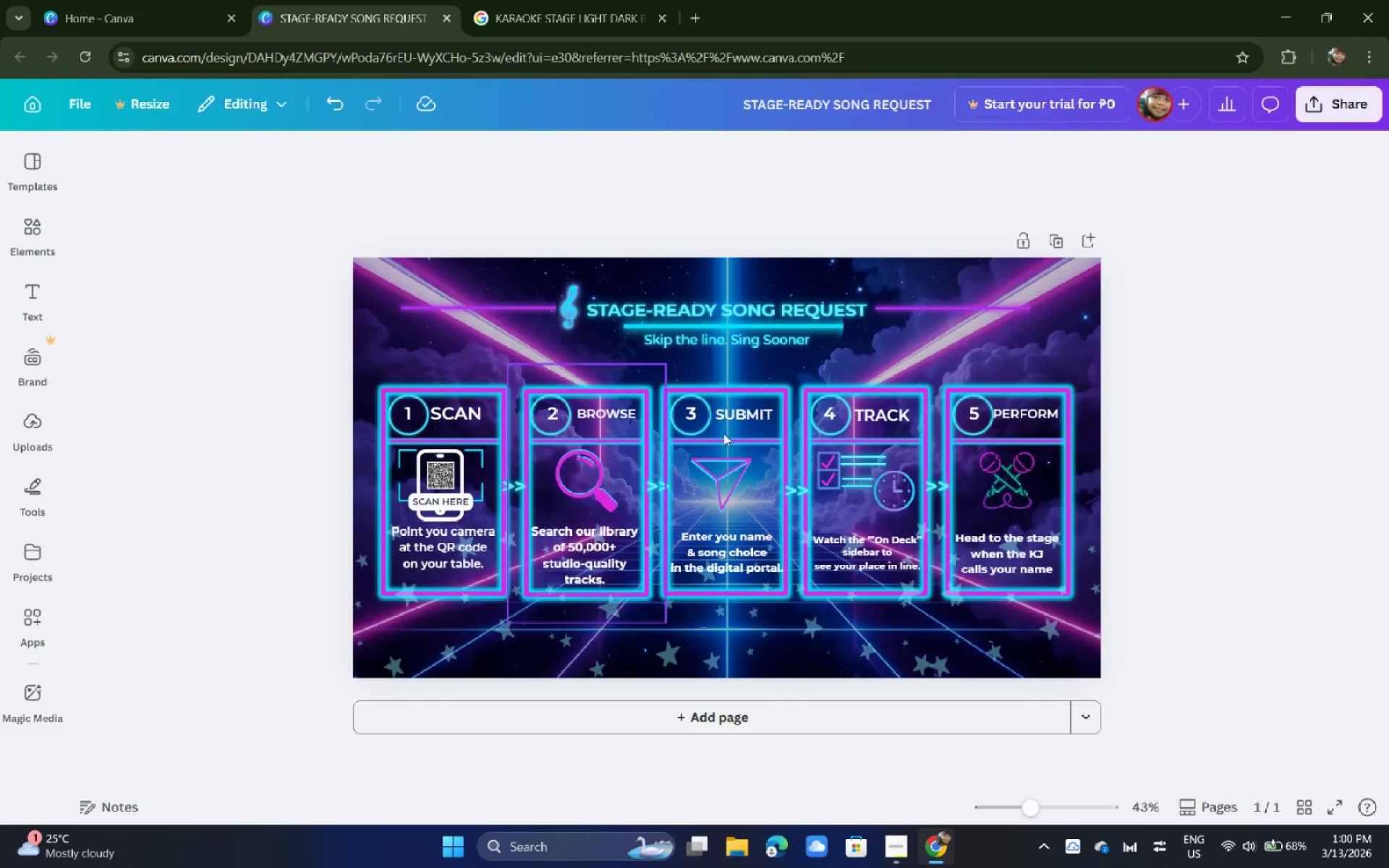 
hold_key(key=ControlLeft, duration=0.61)
scroll: coordinate [1216, 456], scroll_direction: up, amount: 2.0
 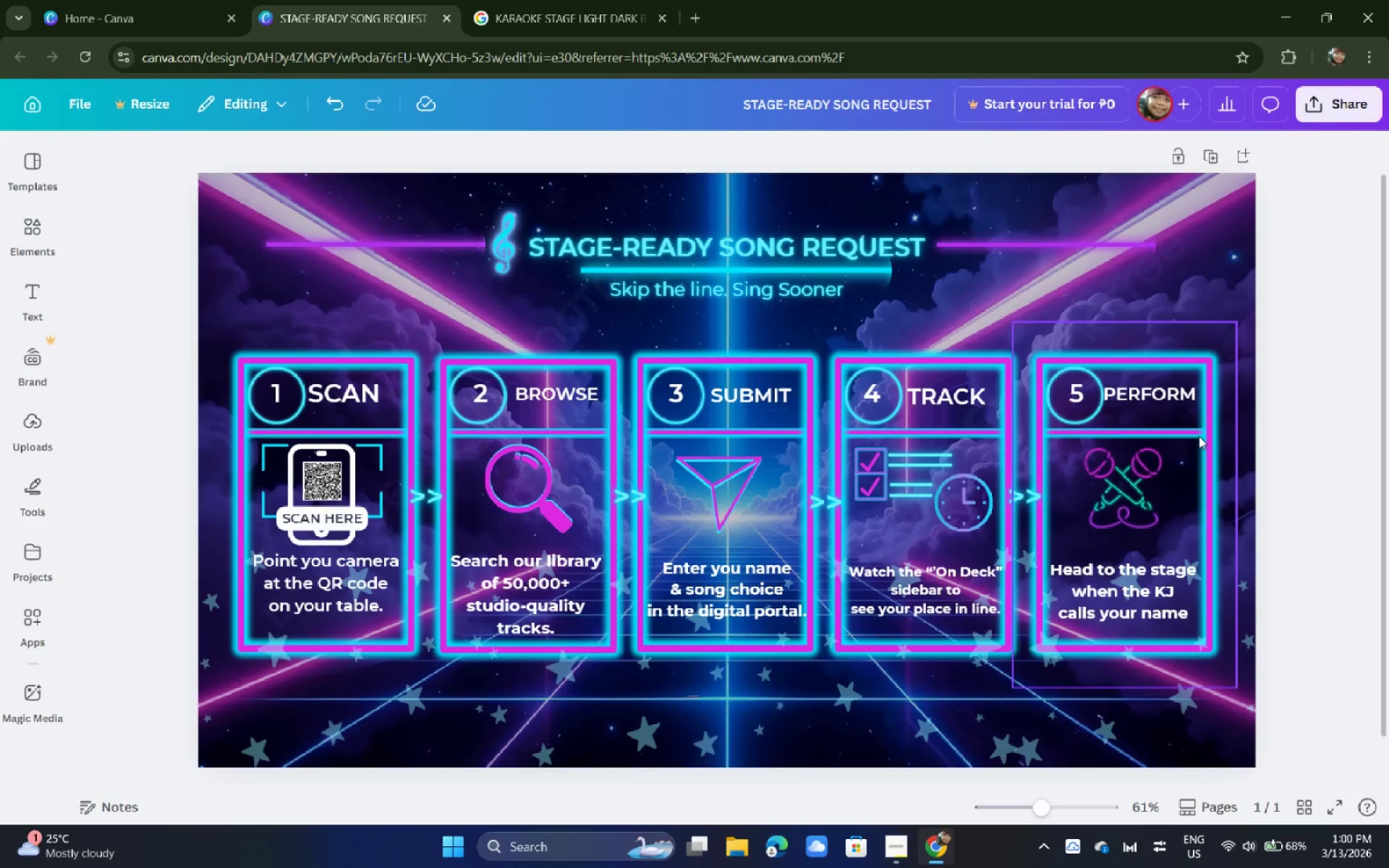 
wait(30.33)
 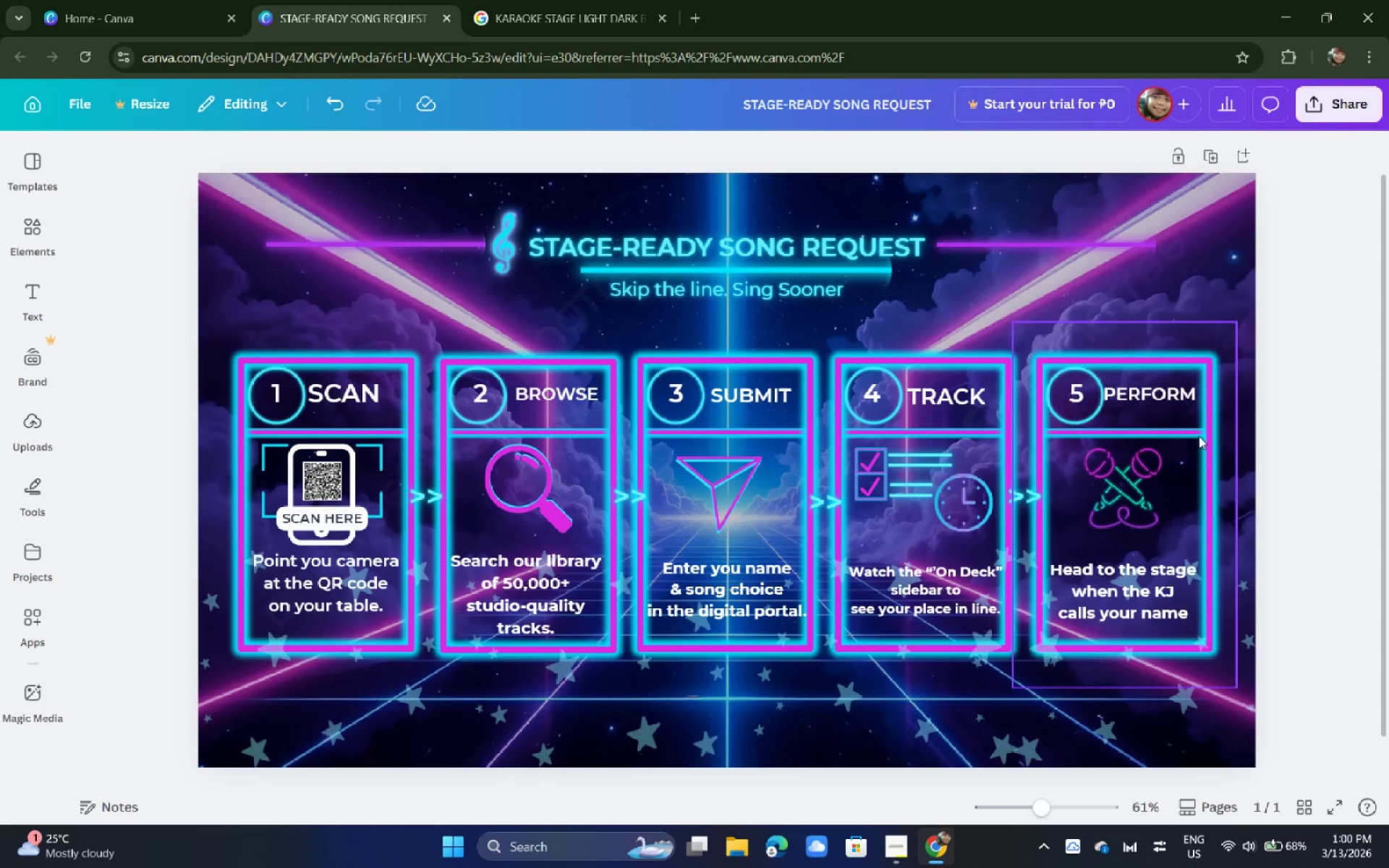 
key(Alt+AltLeft)
 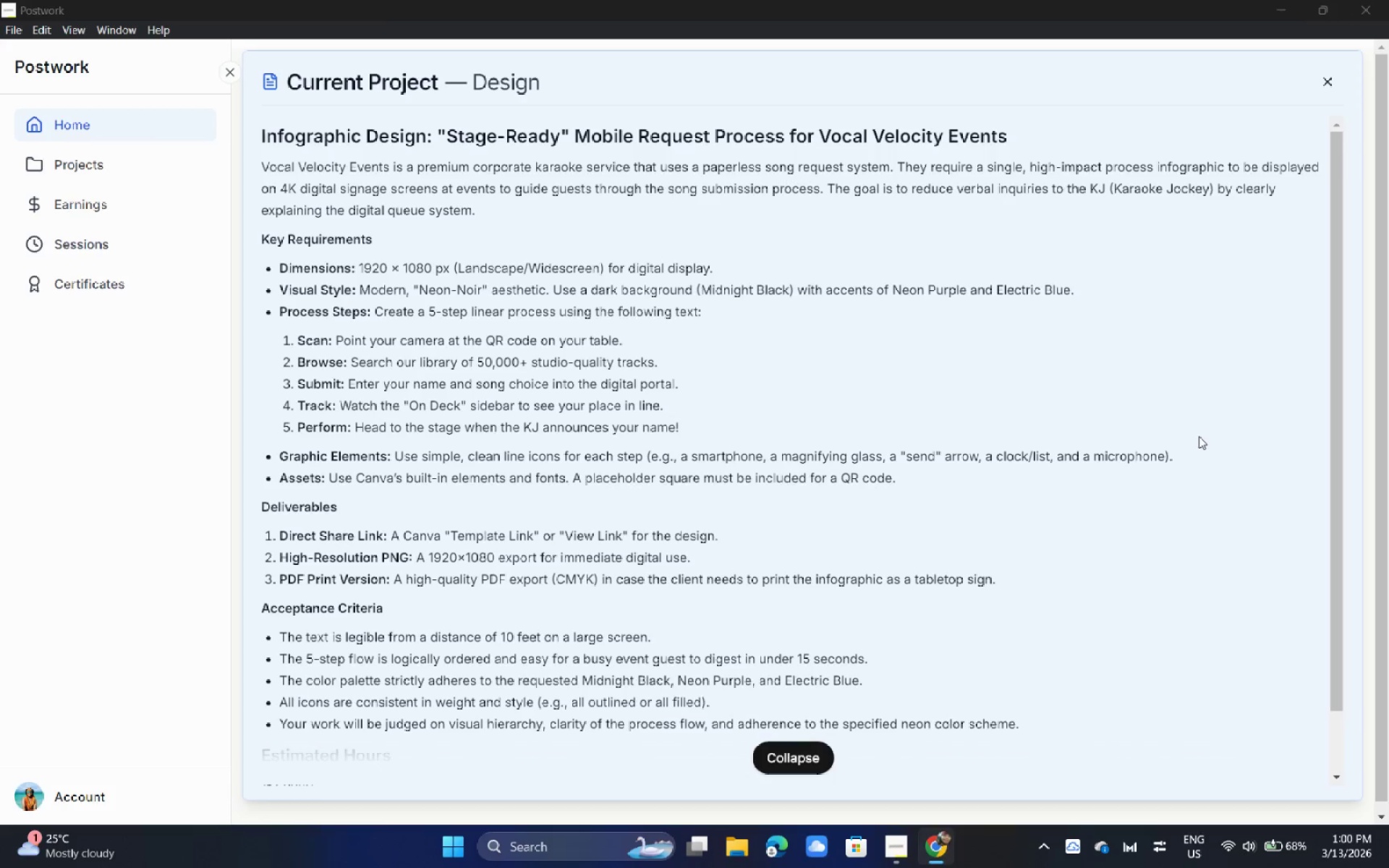 
key(Alt+Tab)